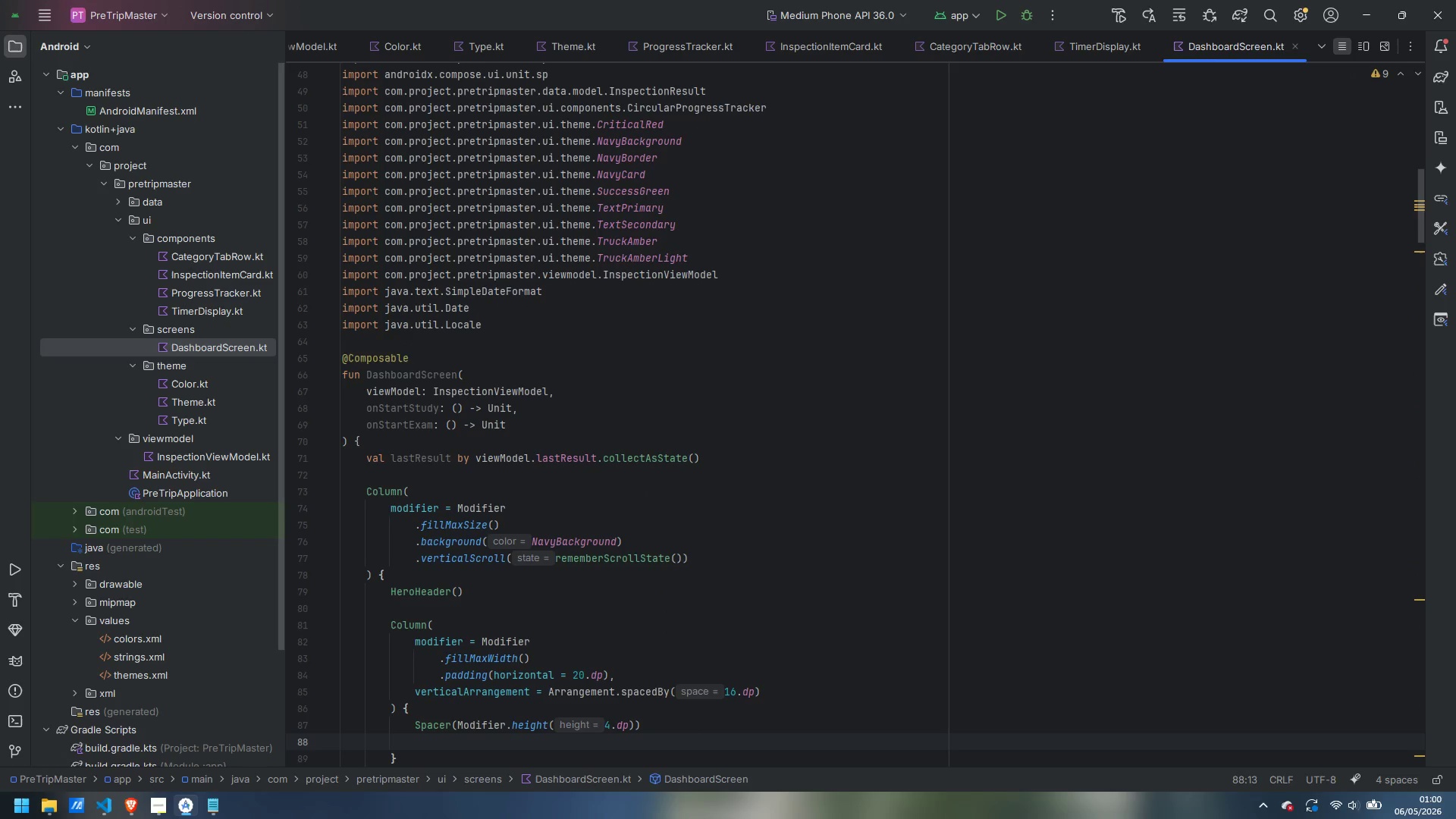 
key(Enter)
 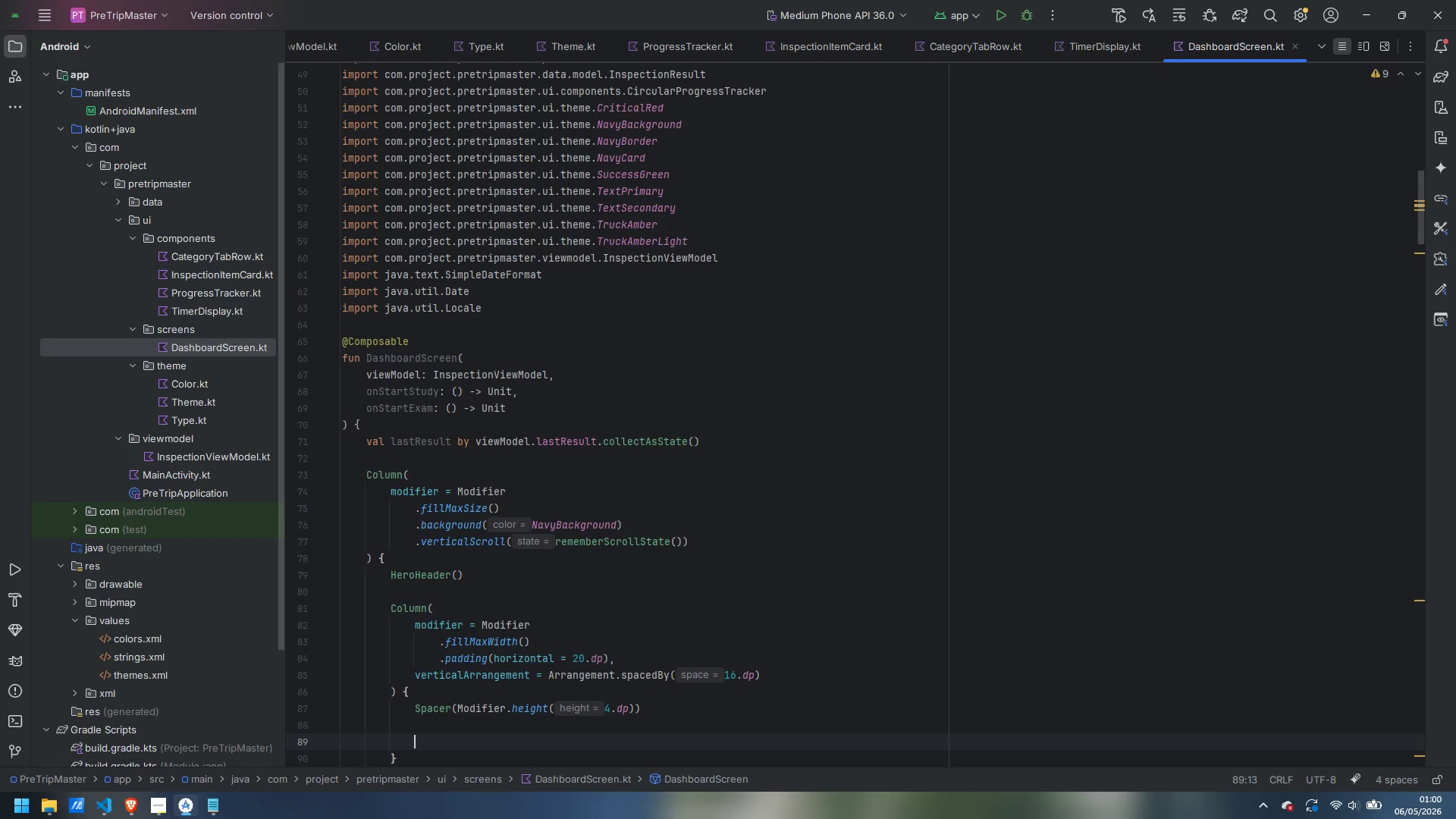 
type(LastRes)
 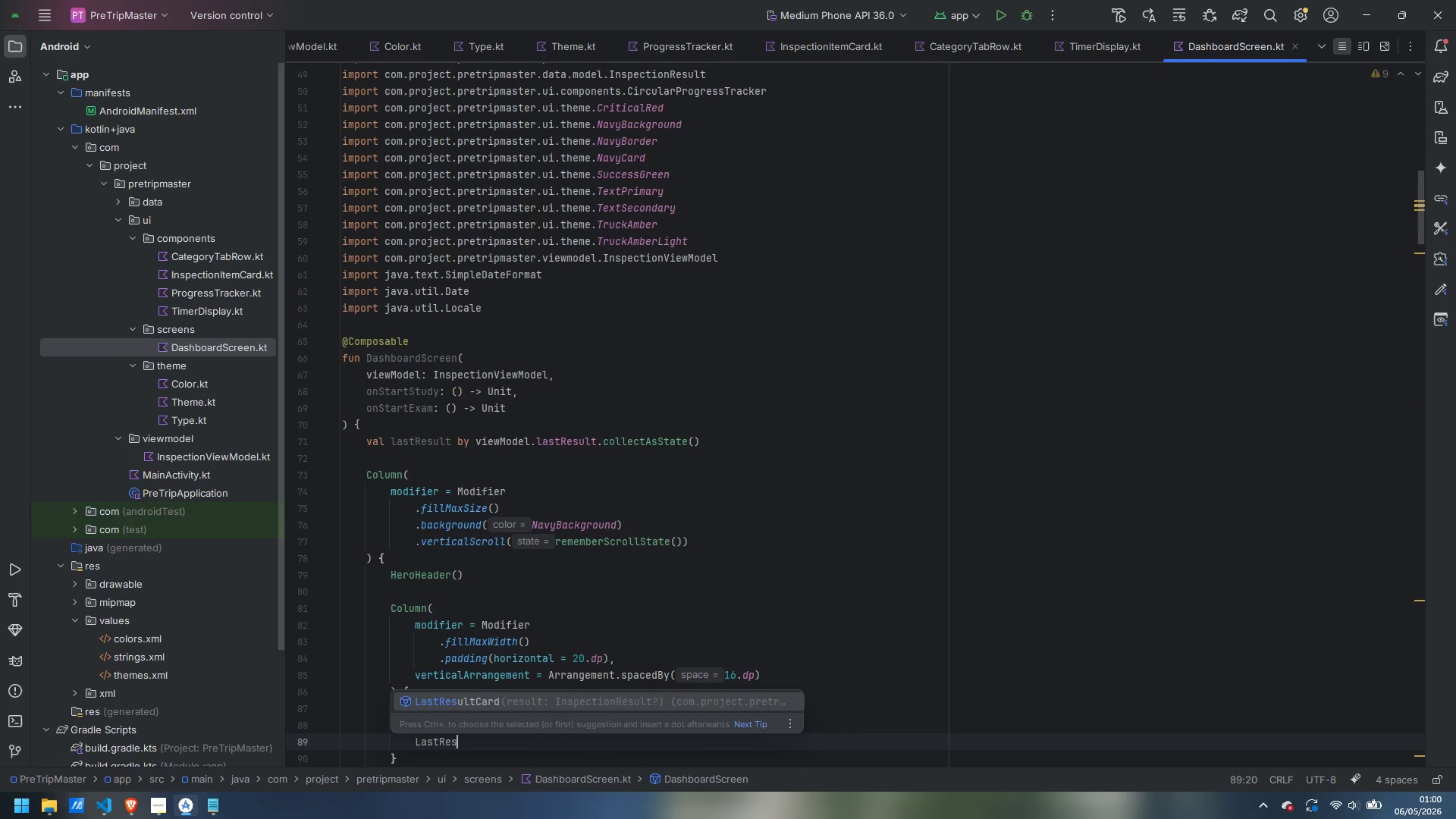 
key(Enter)
 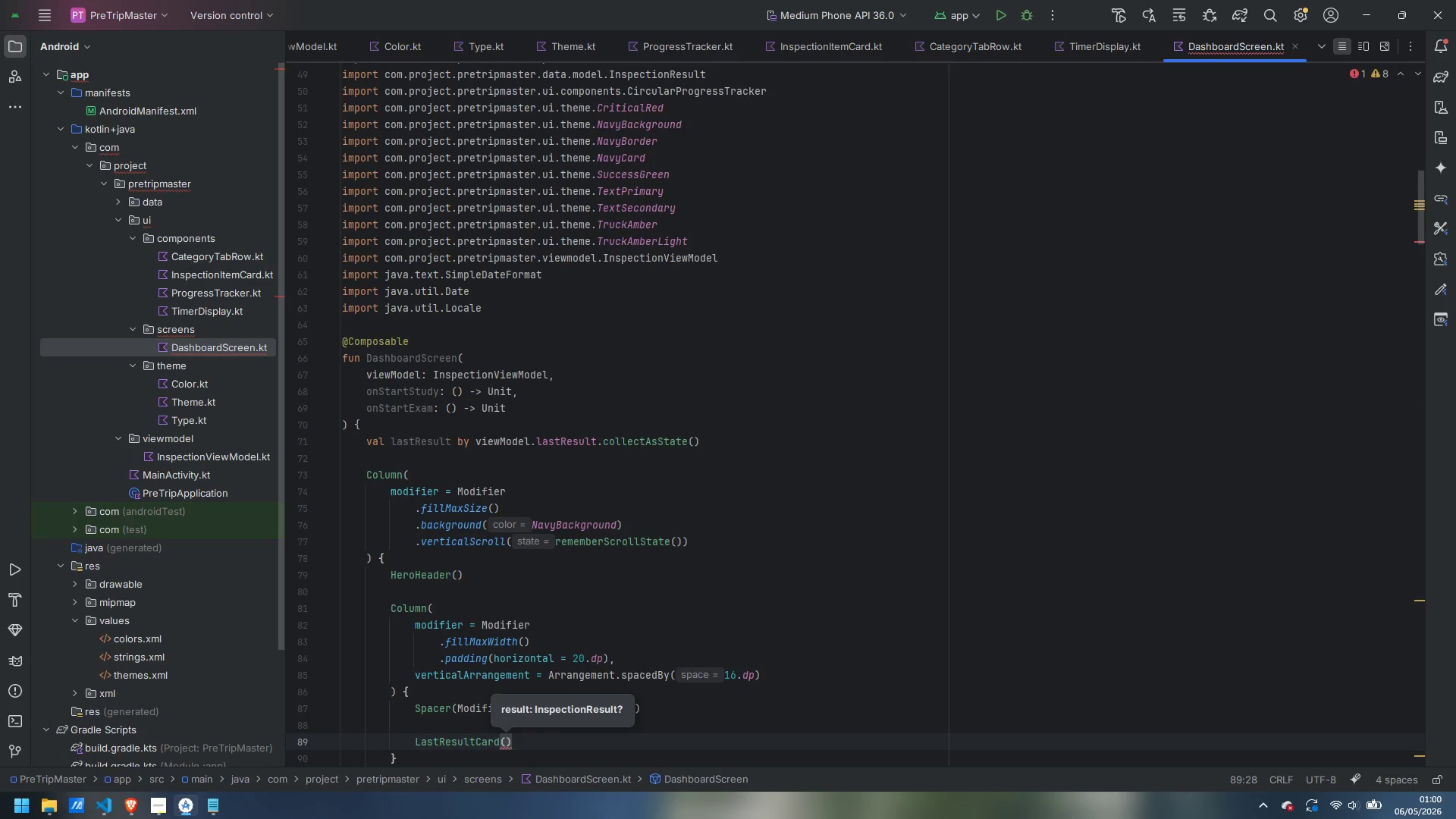 
type(lastResult)
 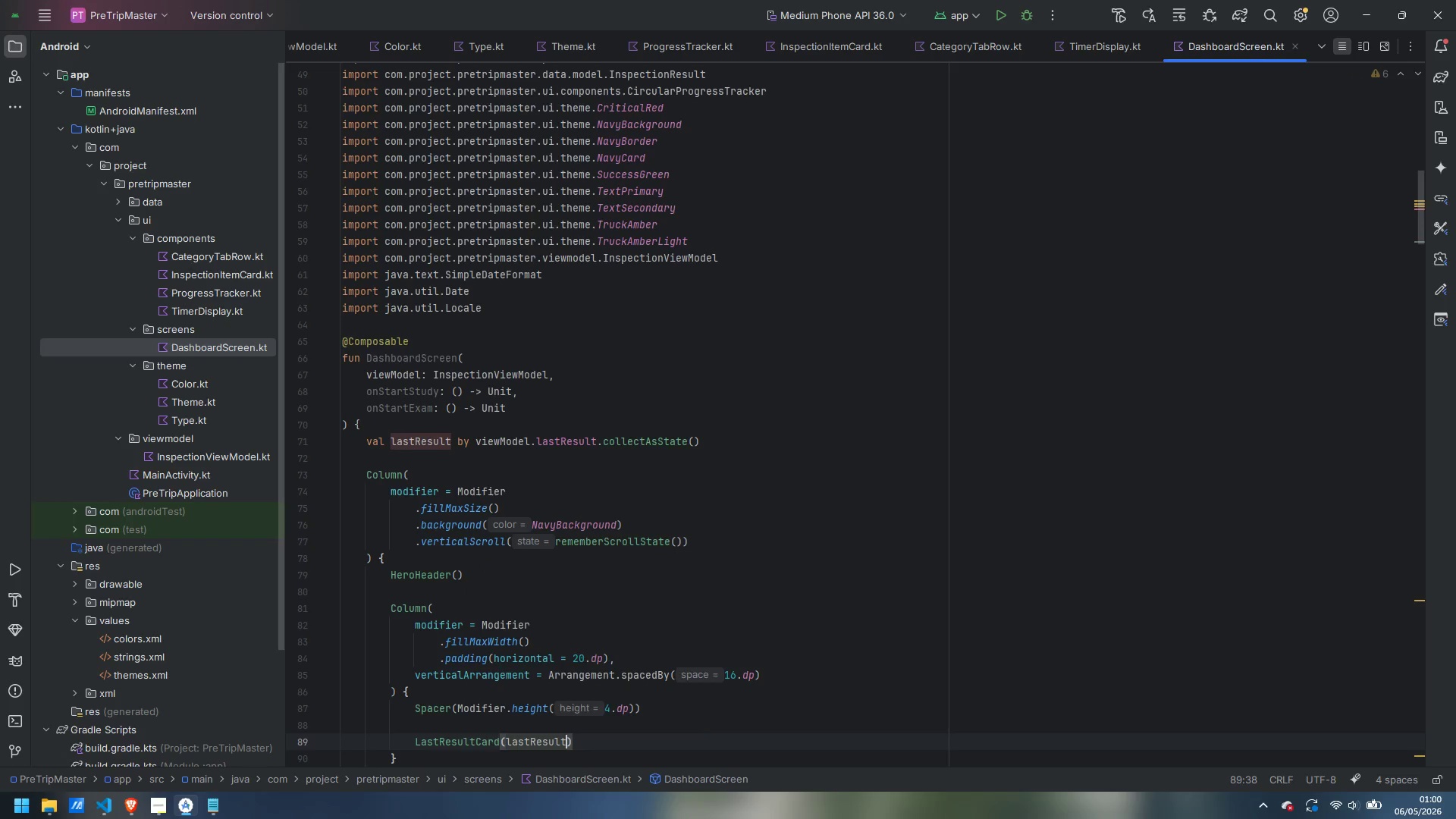 
key(ArrowRight)
 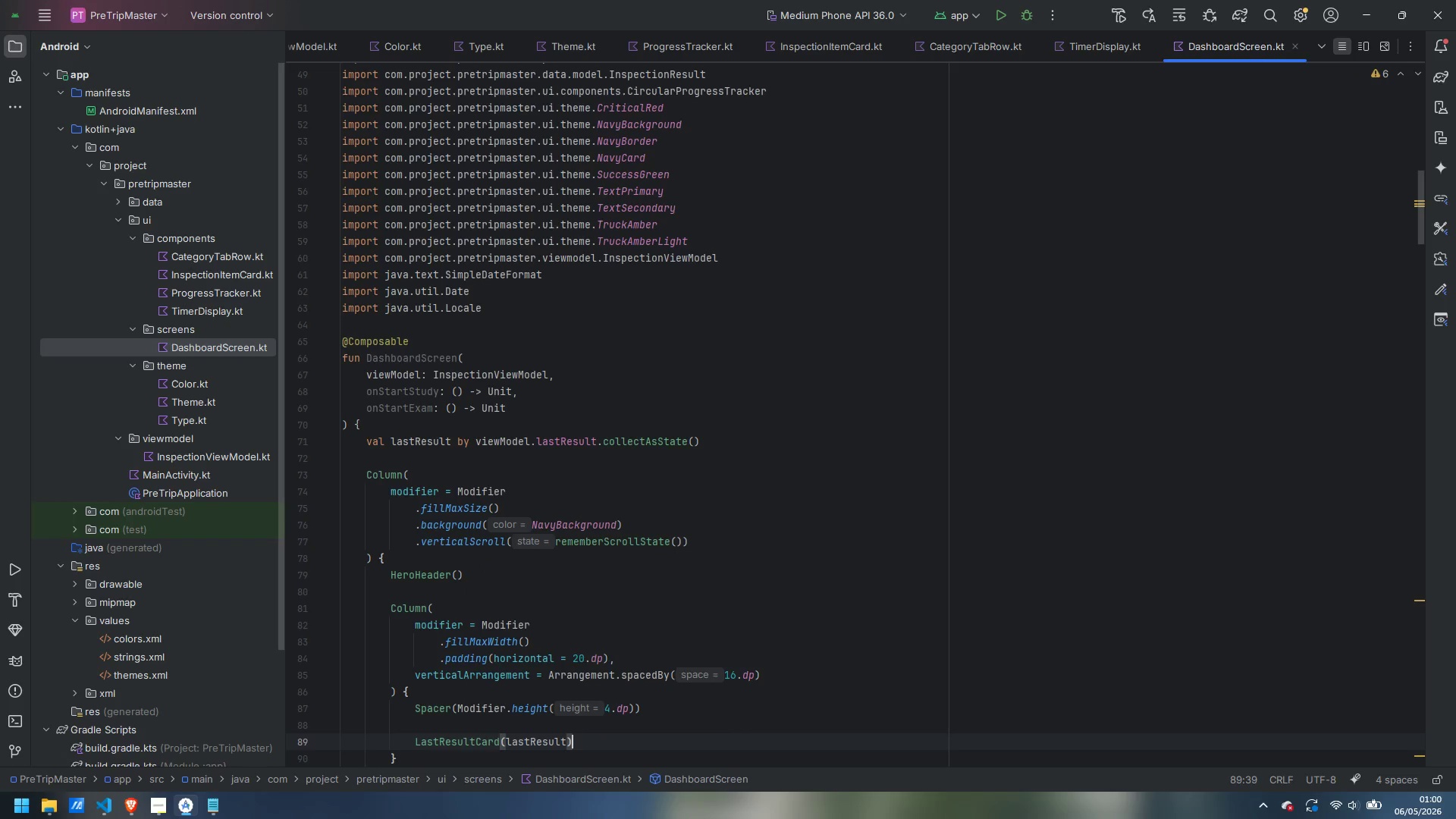 
key(Enter)
 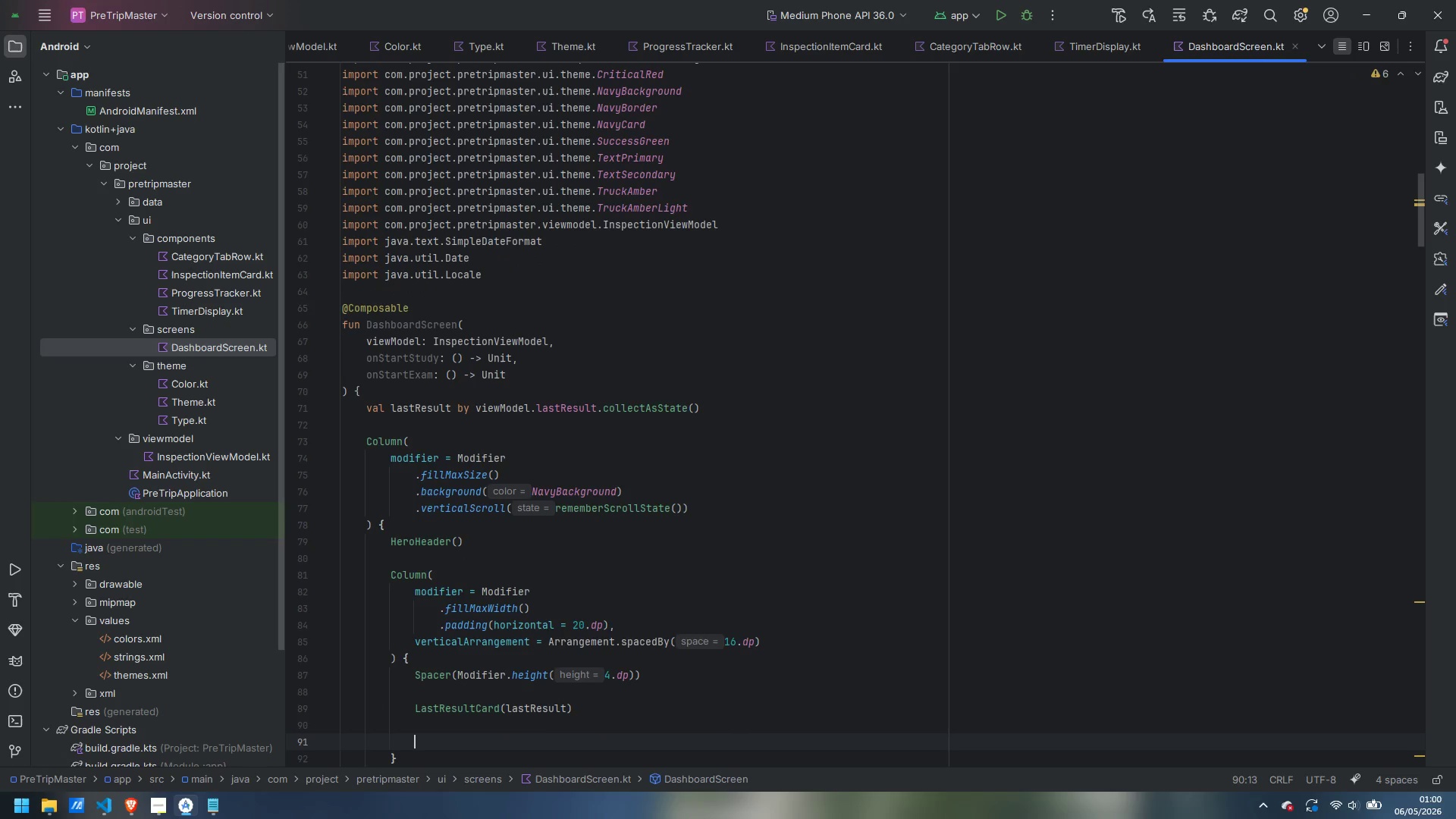 
key(Enter)
 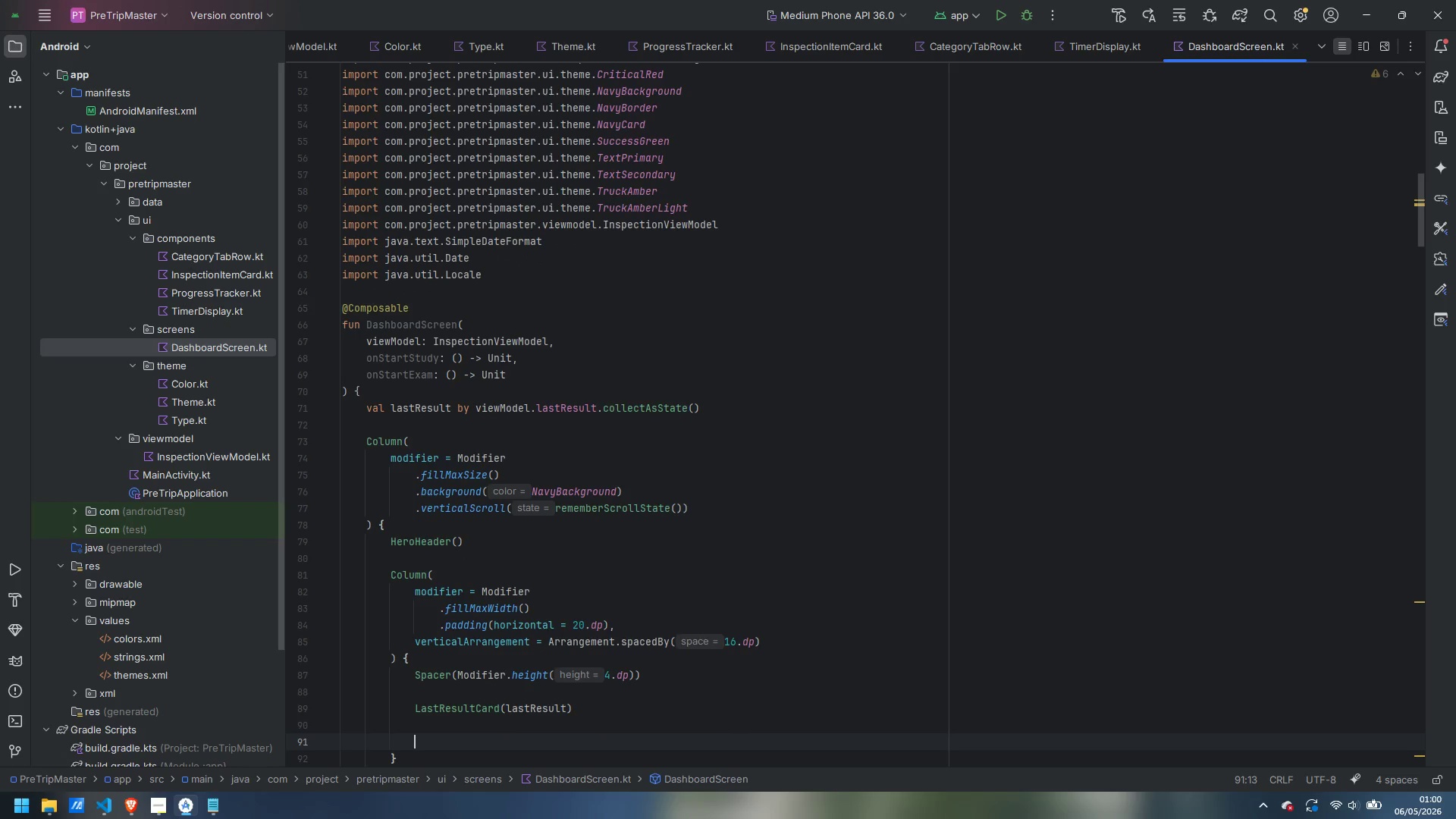 
type(Text()
 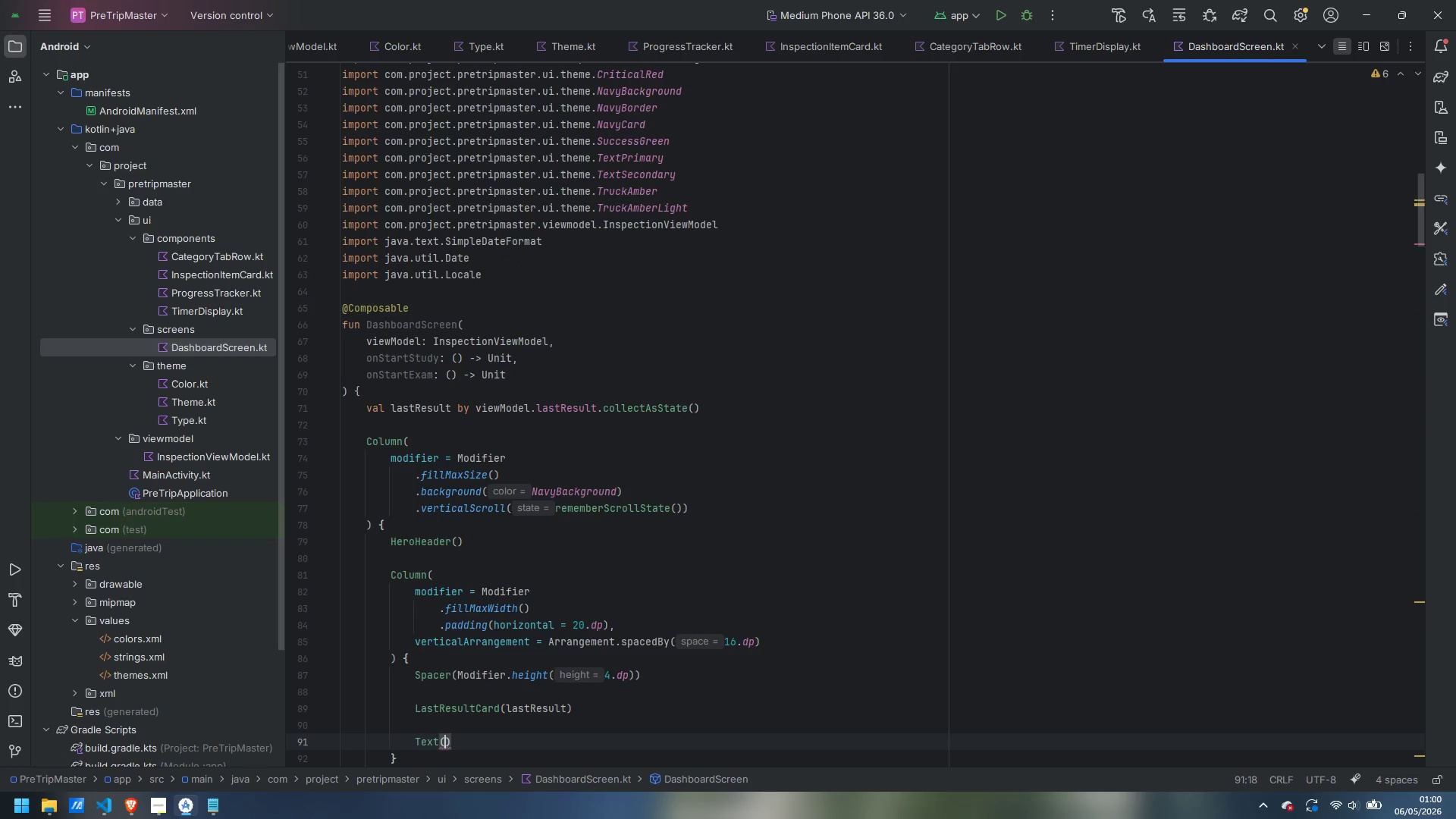 
 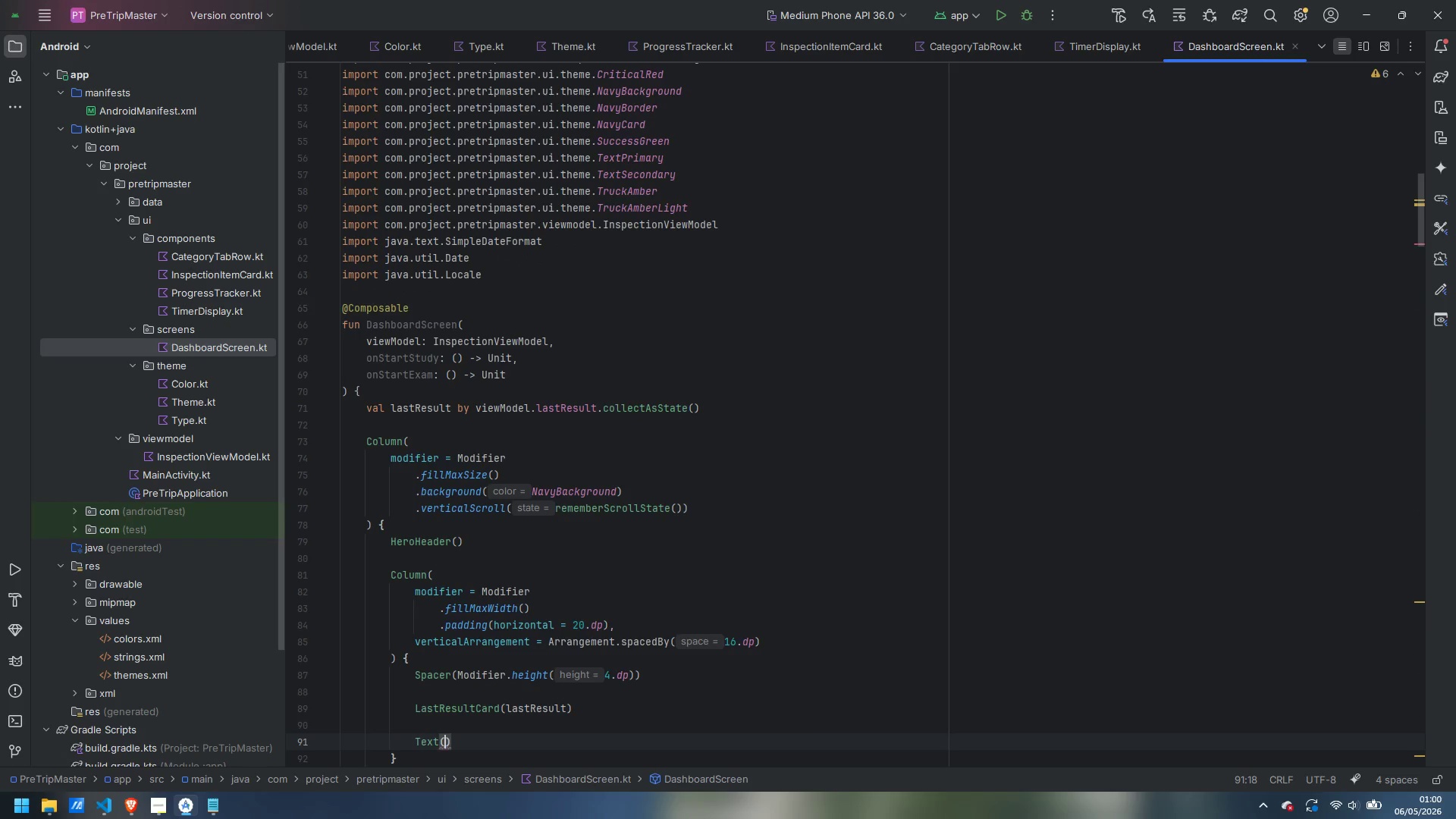 
key(Enter)
 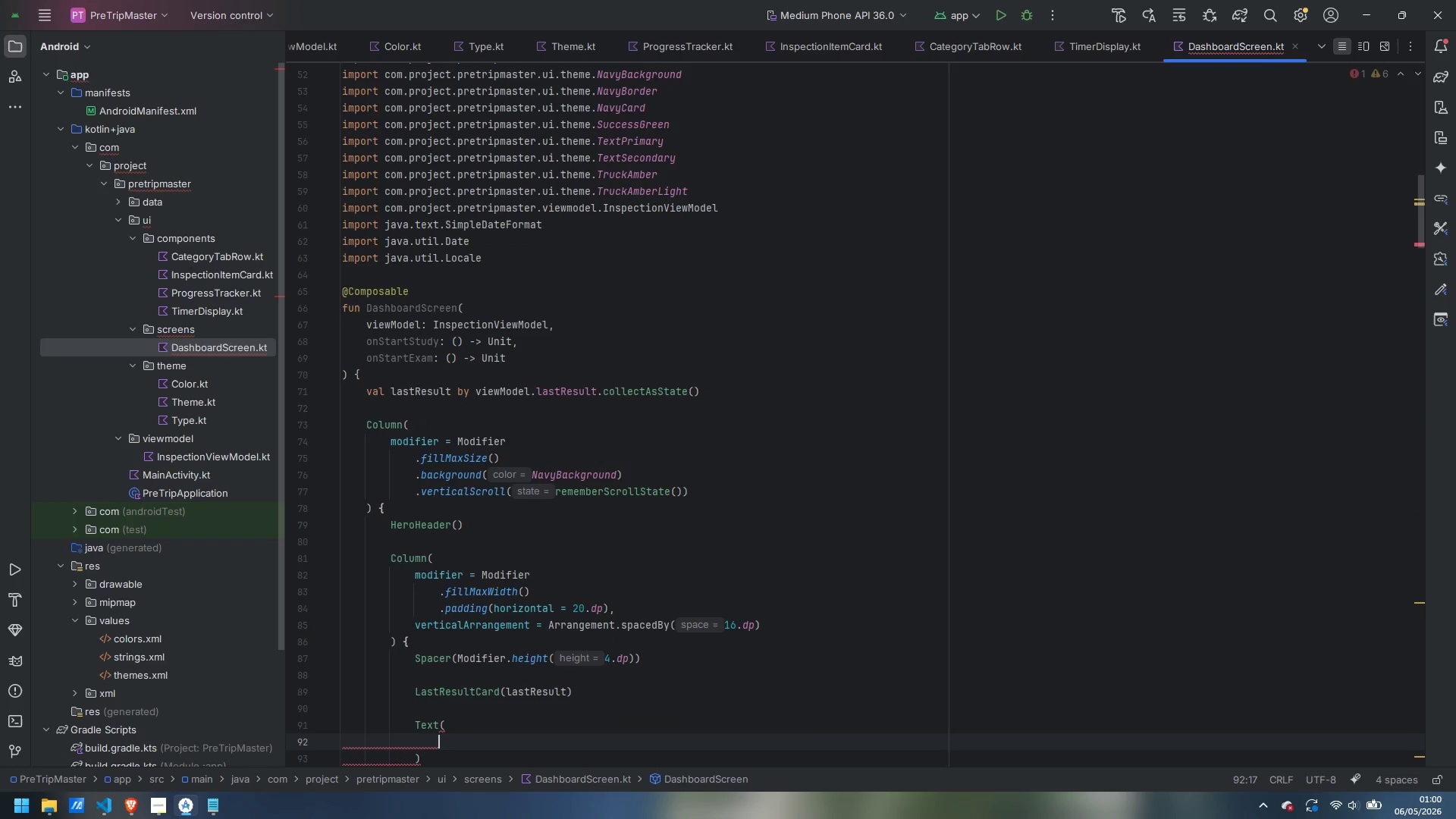 
type(text = "RE)
key(Backspace)
key(Backspace)
type(SELECT MODE)
 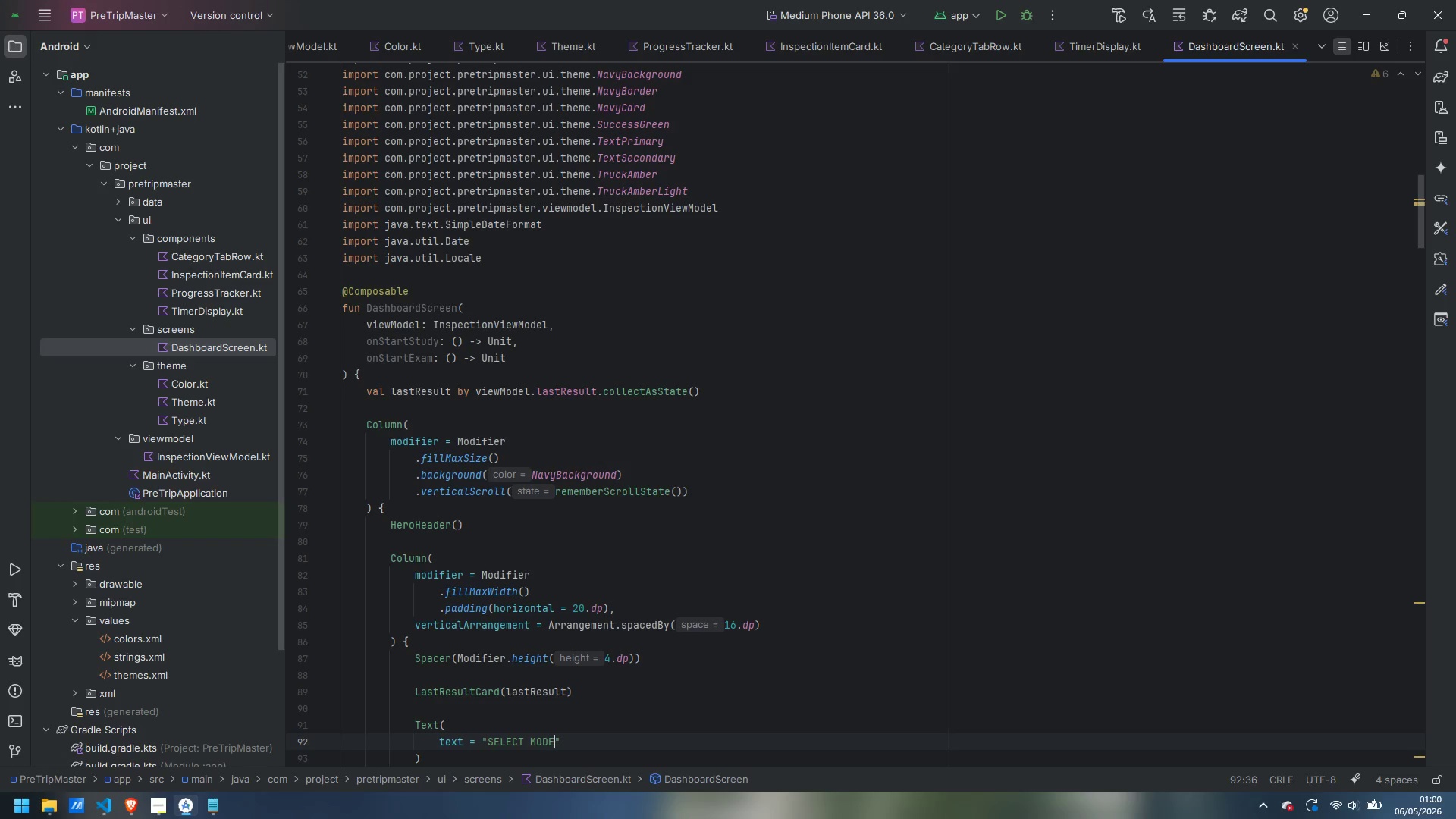 
 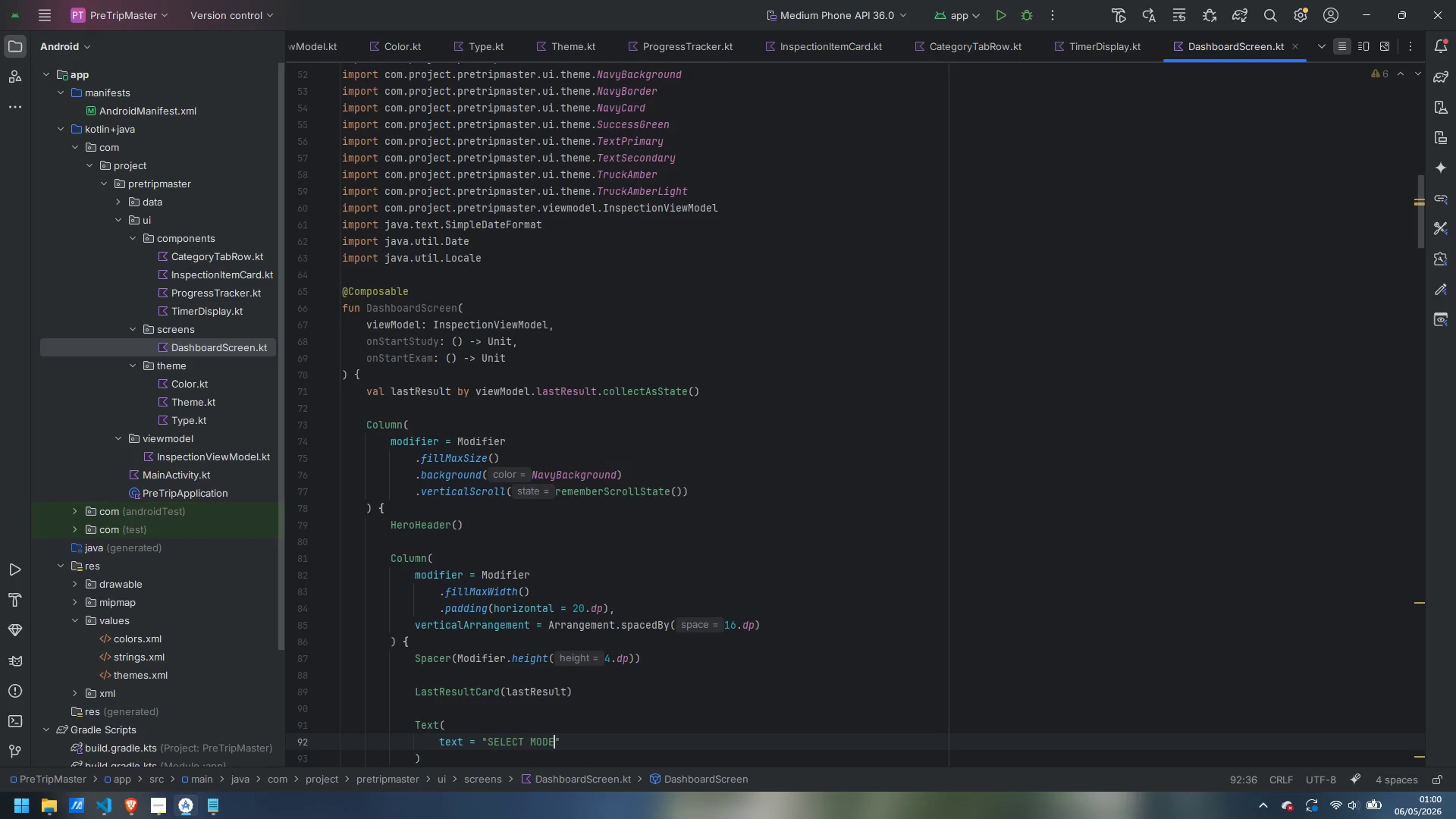 
key(ArrowRight)
 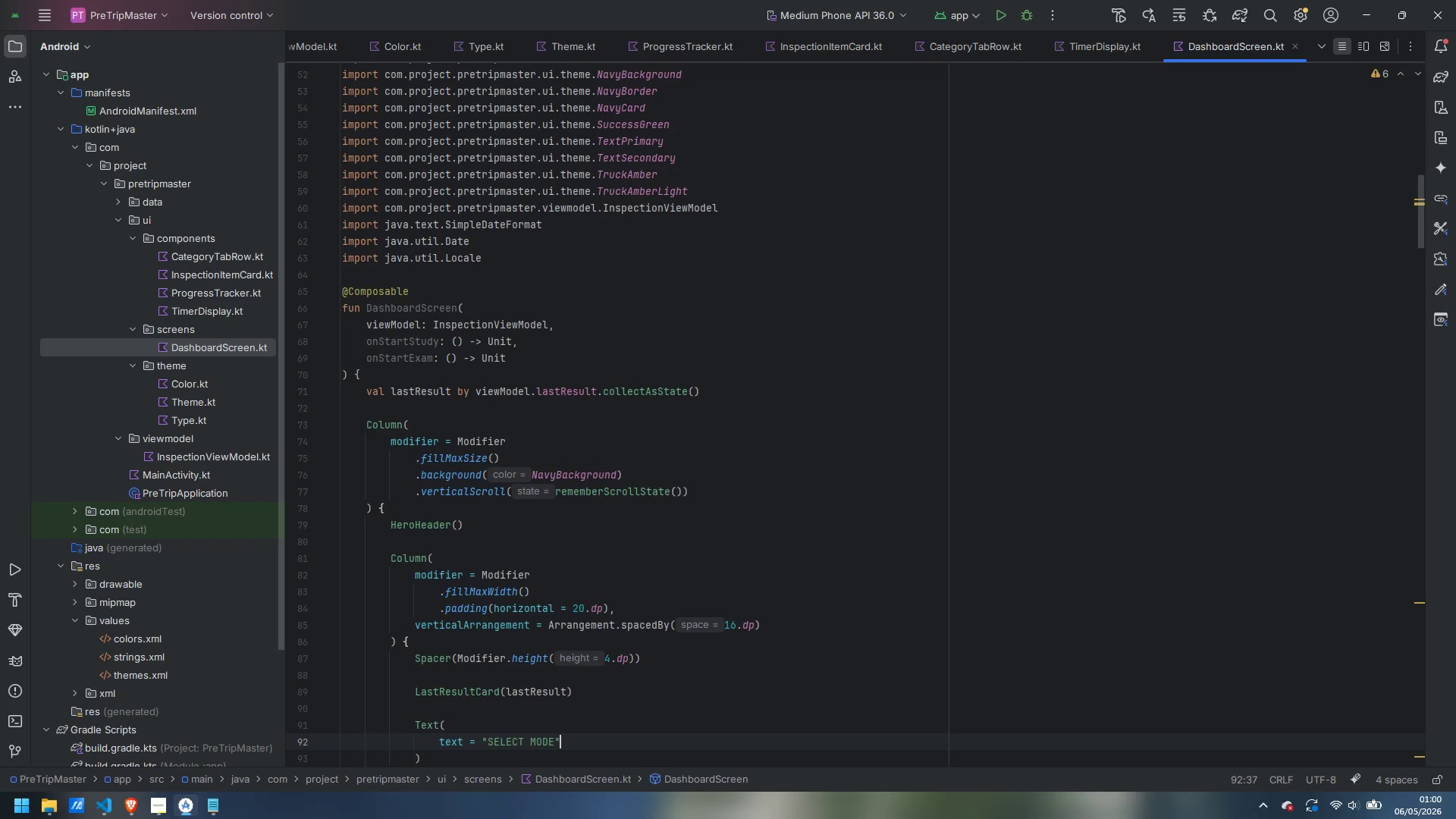 
key(Comma)
 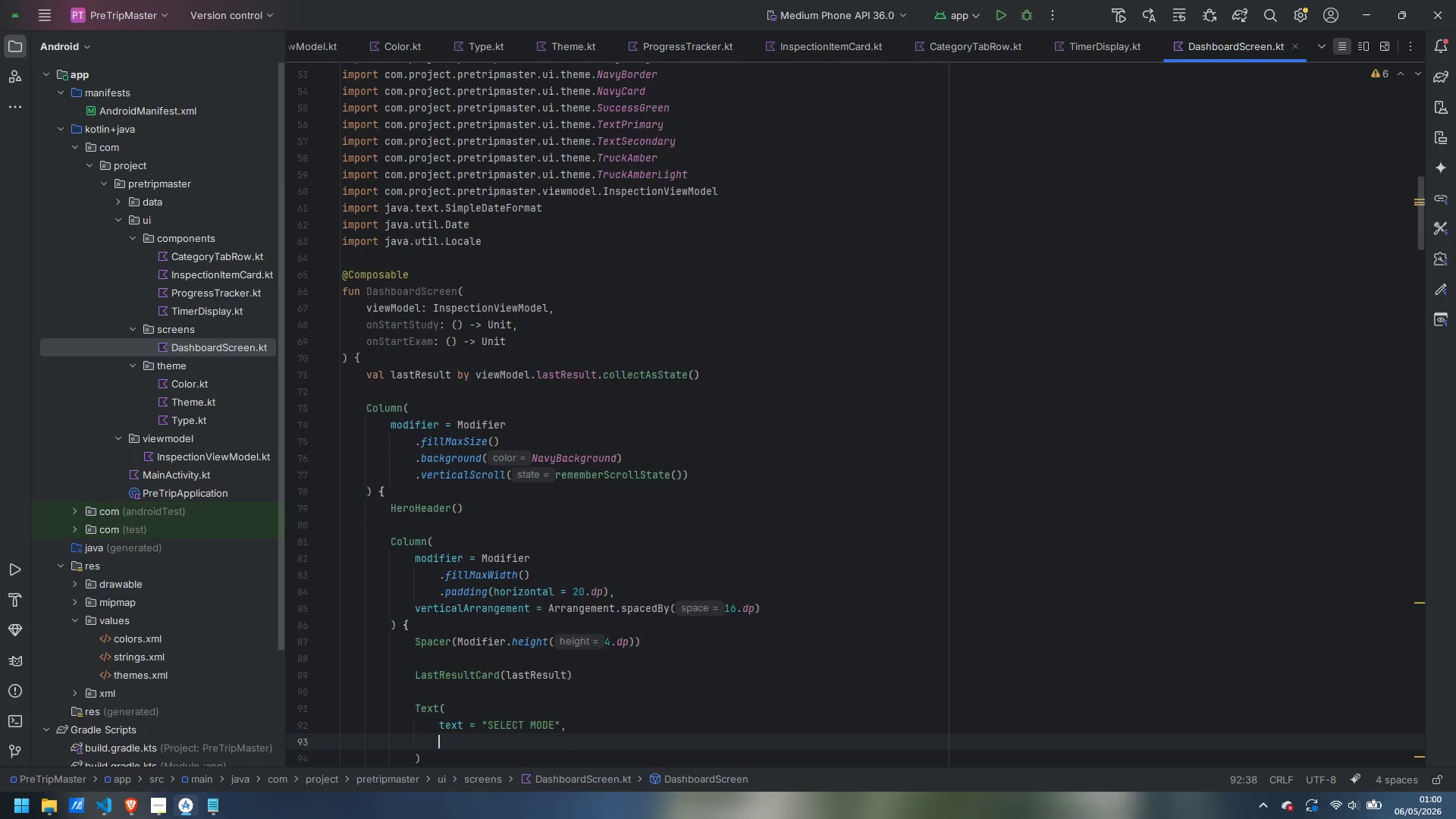 
key(Enter)
 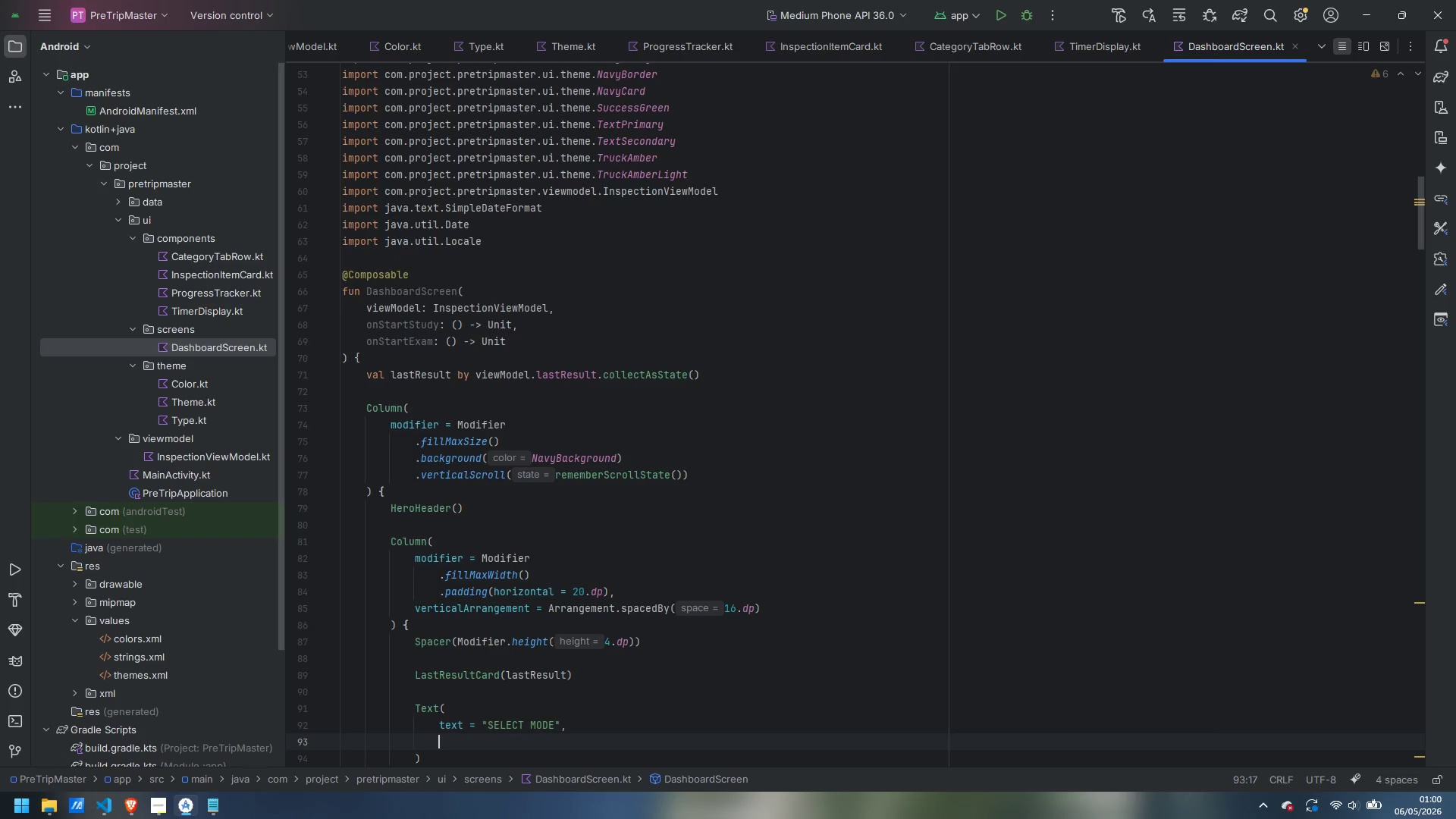 
type(style)
 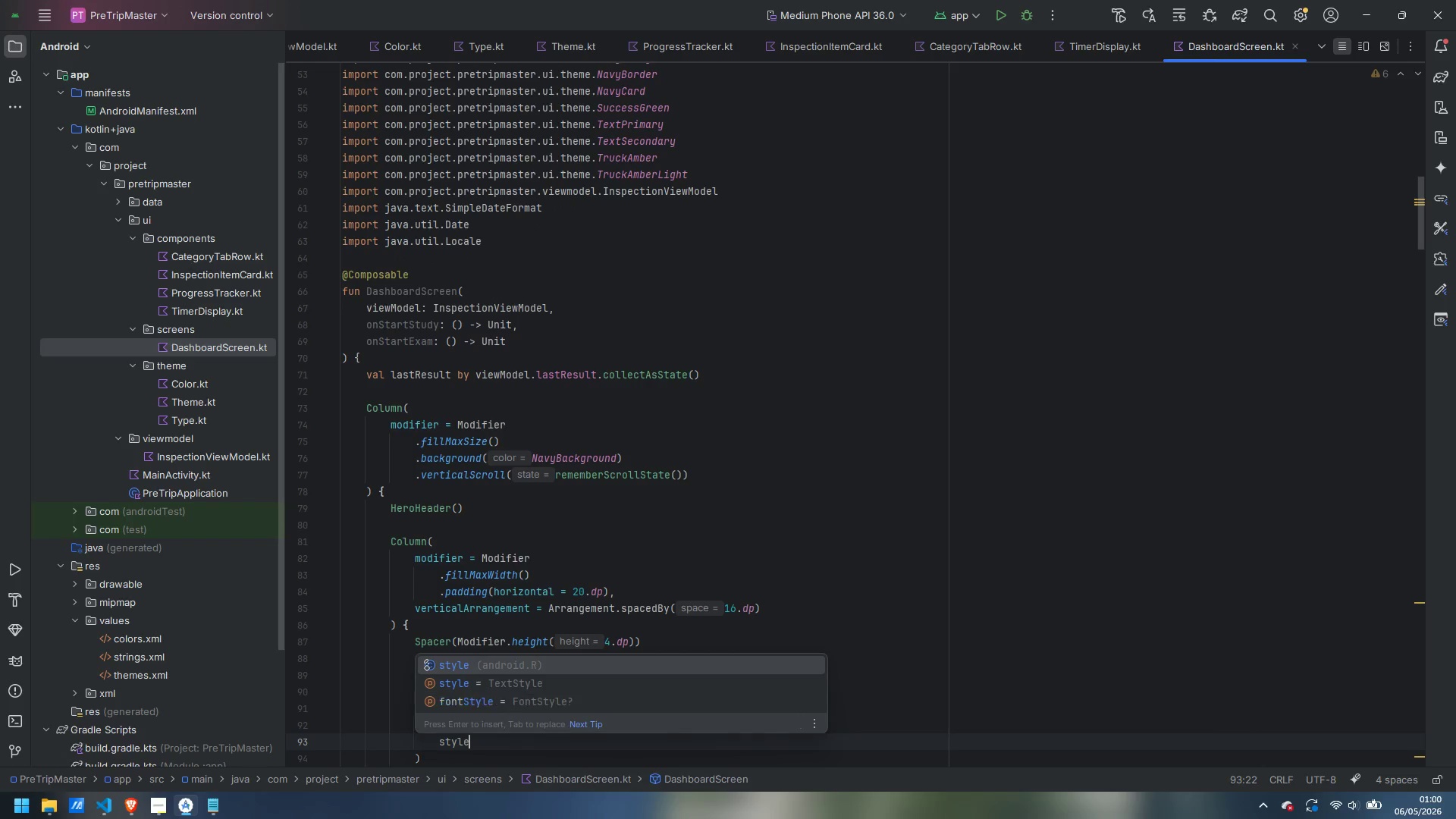 
key(Enter)
 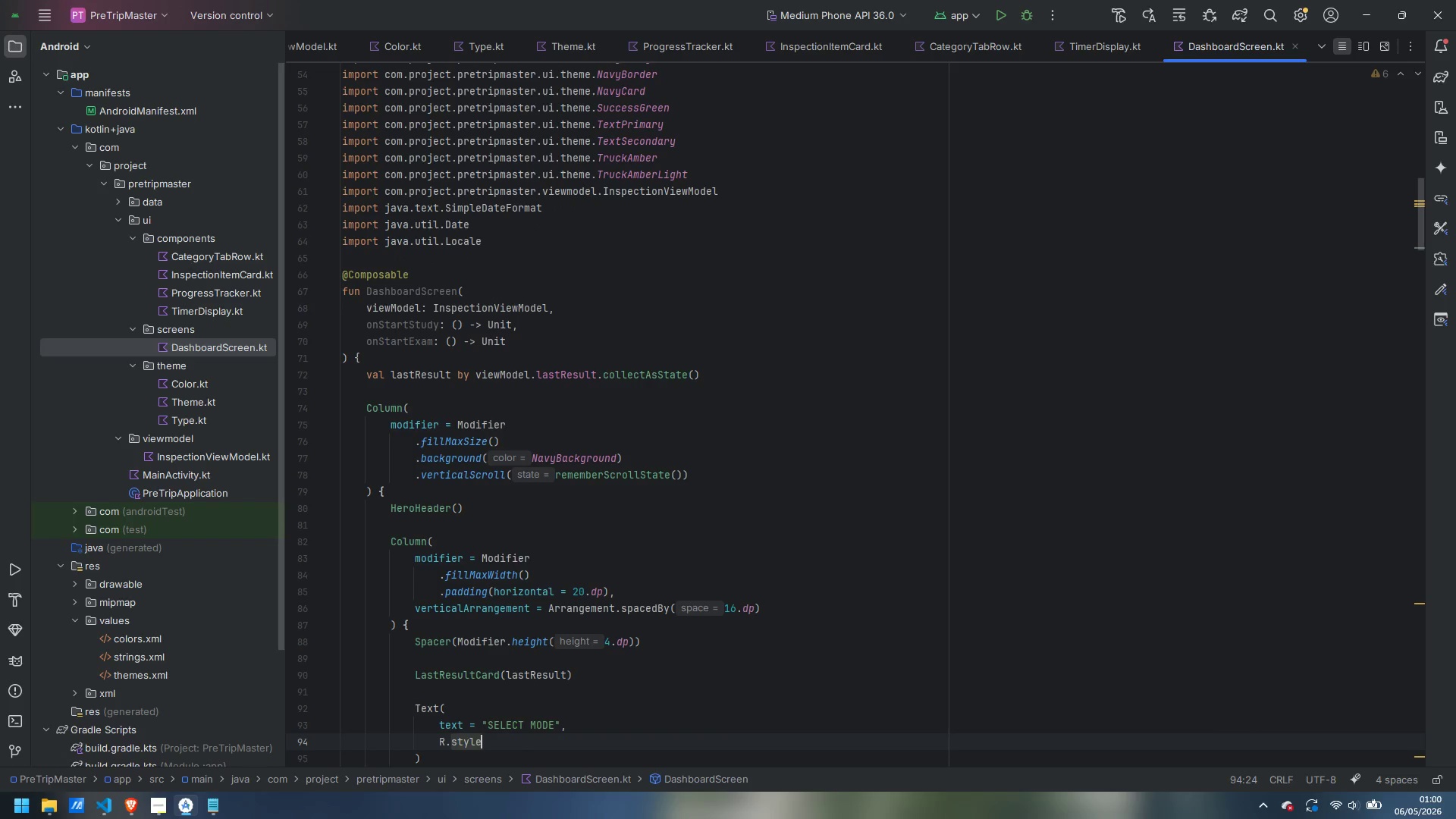 
key(Control+ControlLeft)
 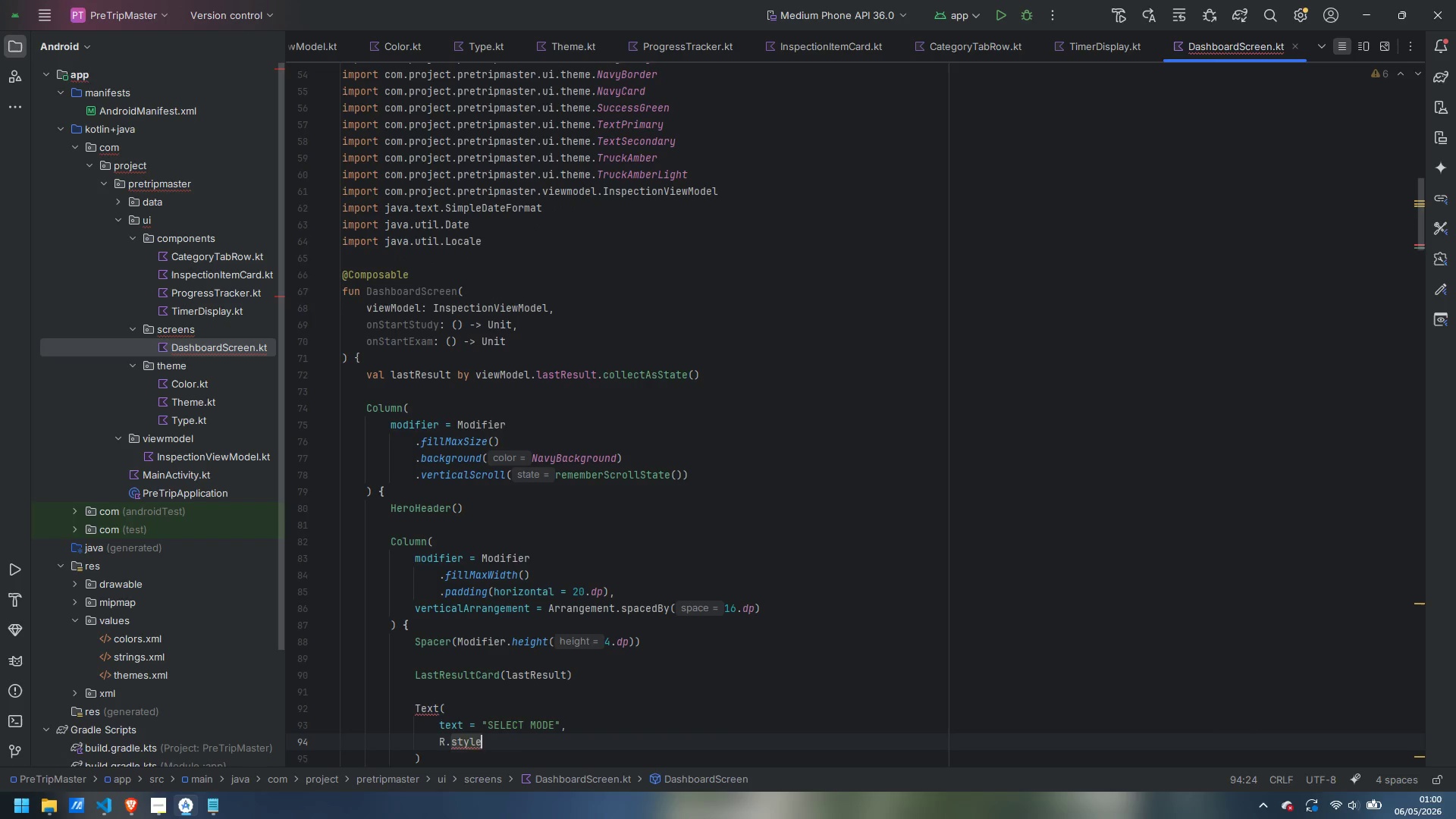 
key(Control+Z)
 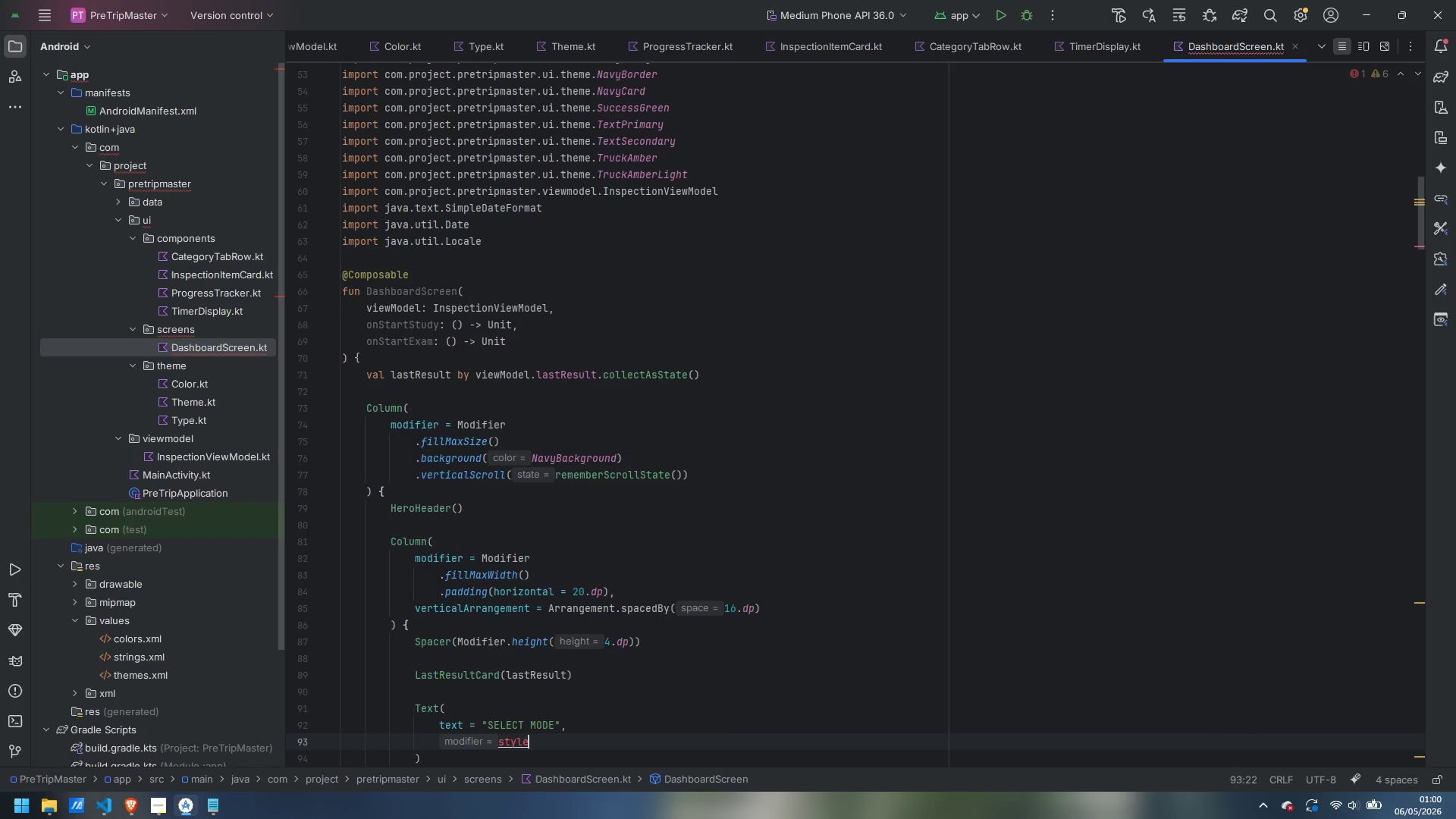 
type( = Material)
 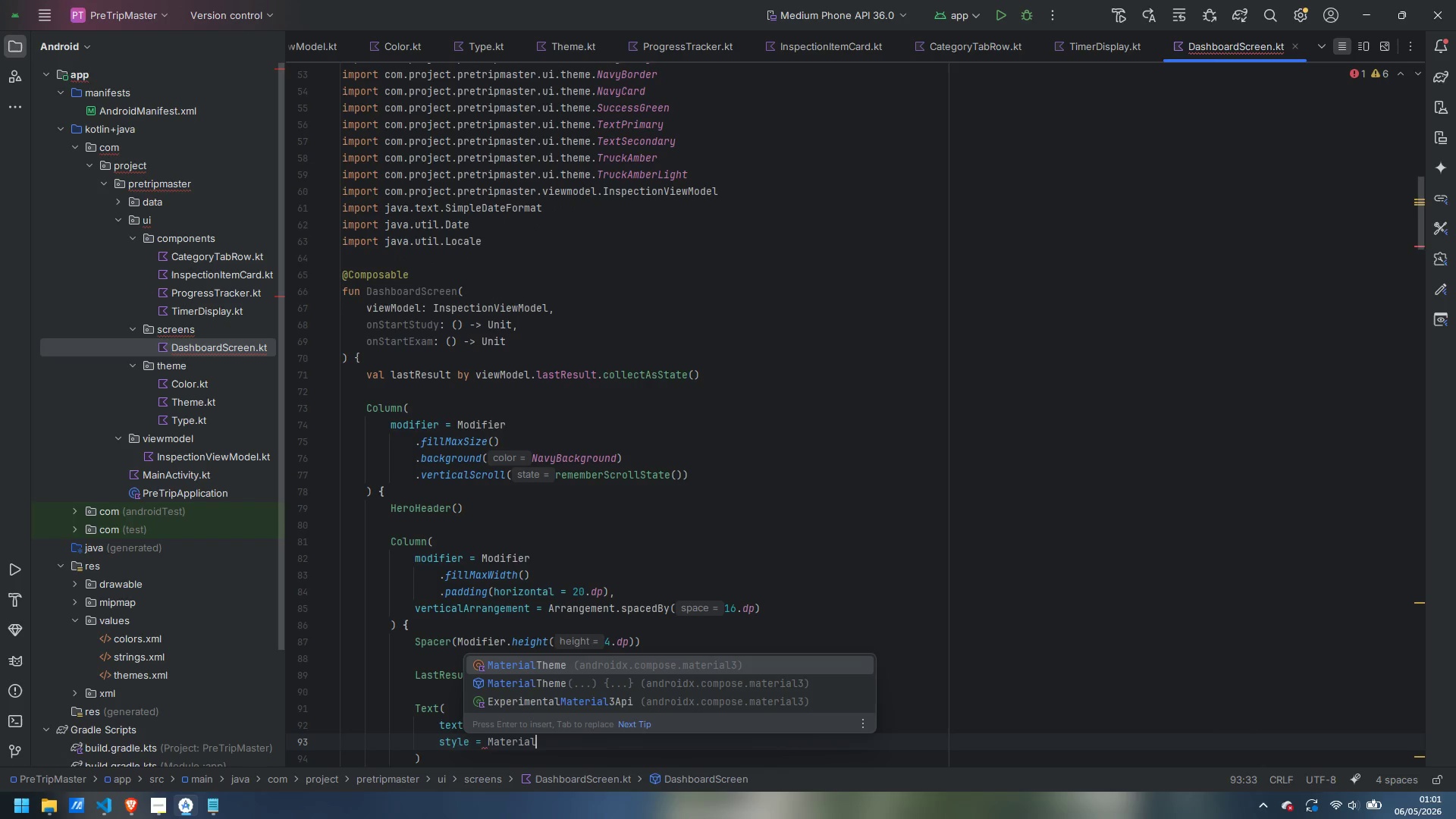 
hold_key(key=ShiftLeft, duration=0.48)
 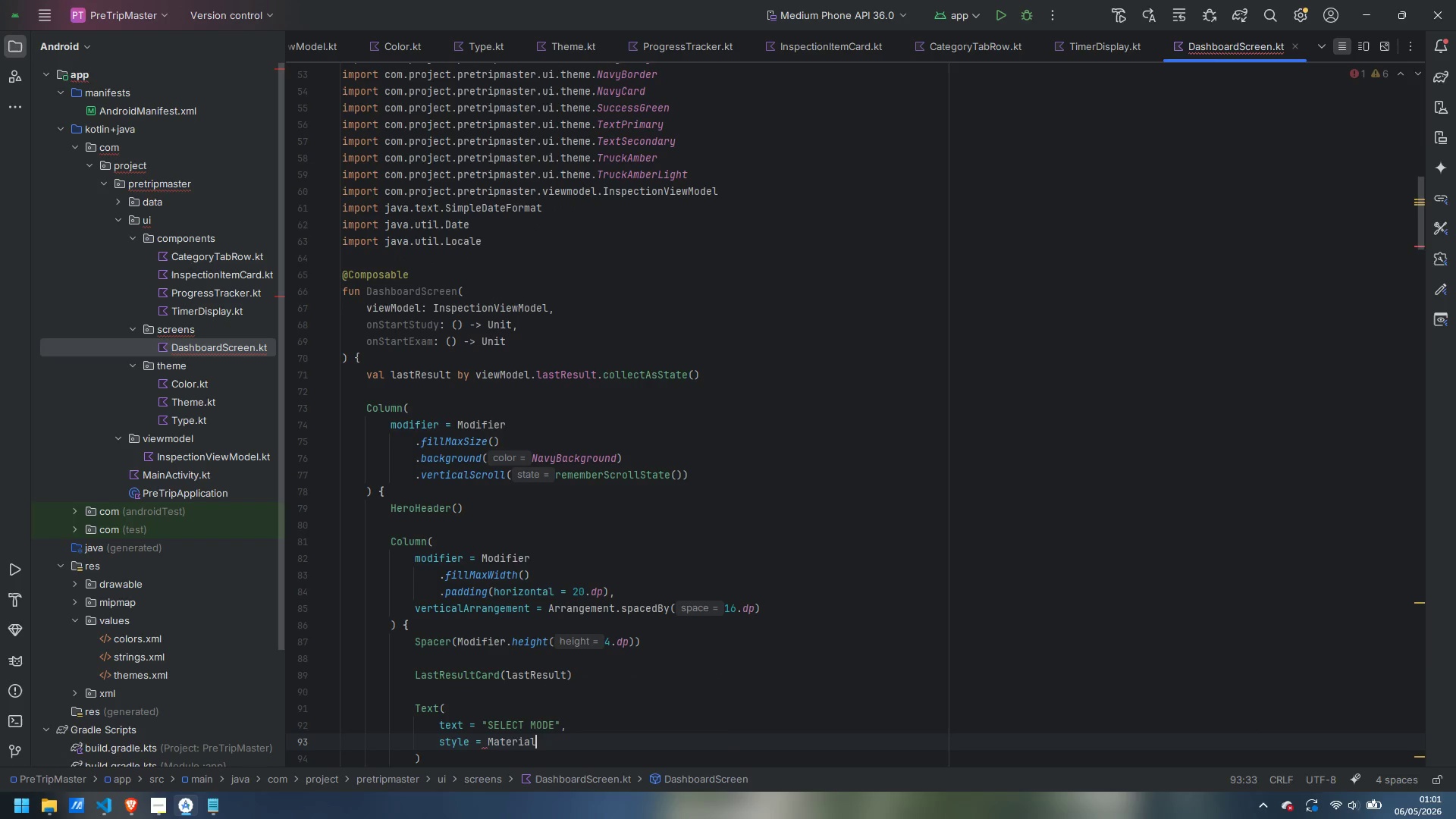 
key(Enter)
 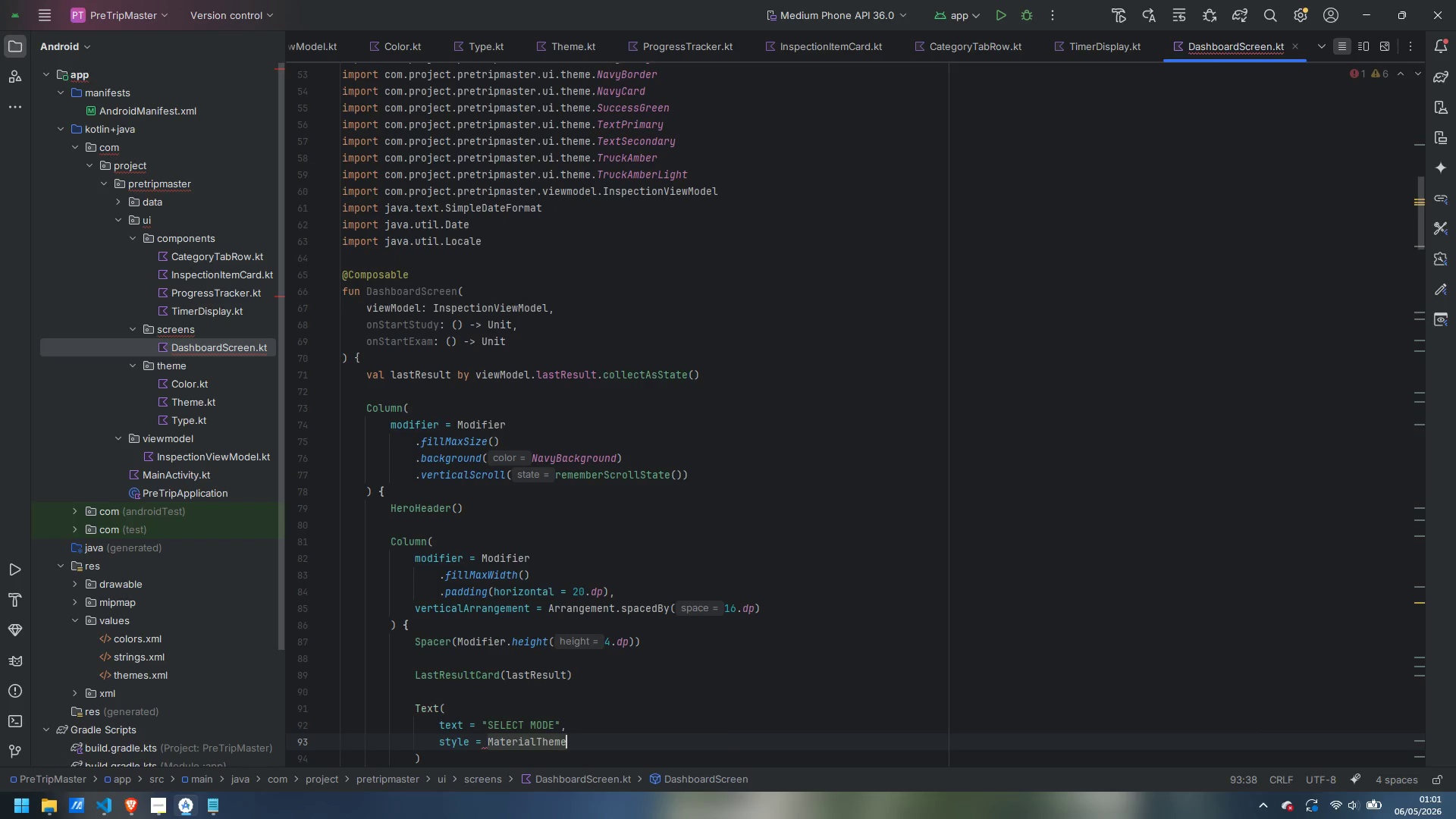 
type(.ty)
 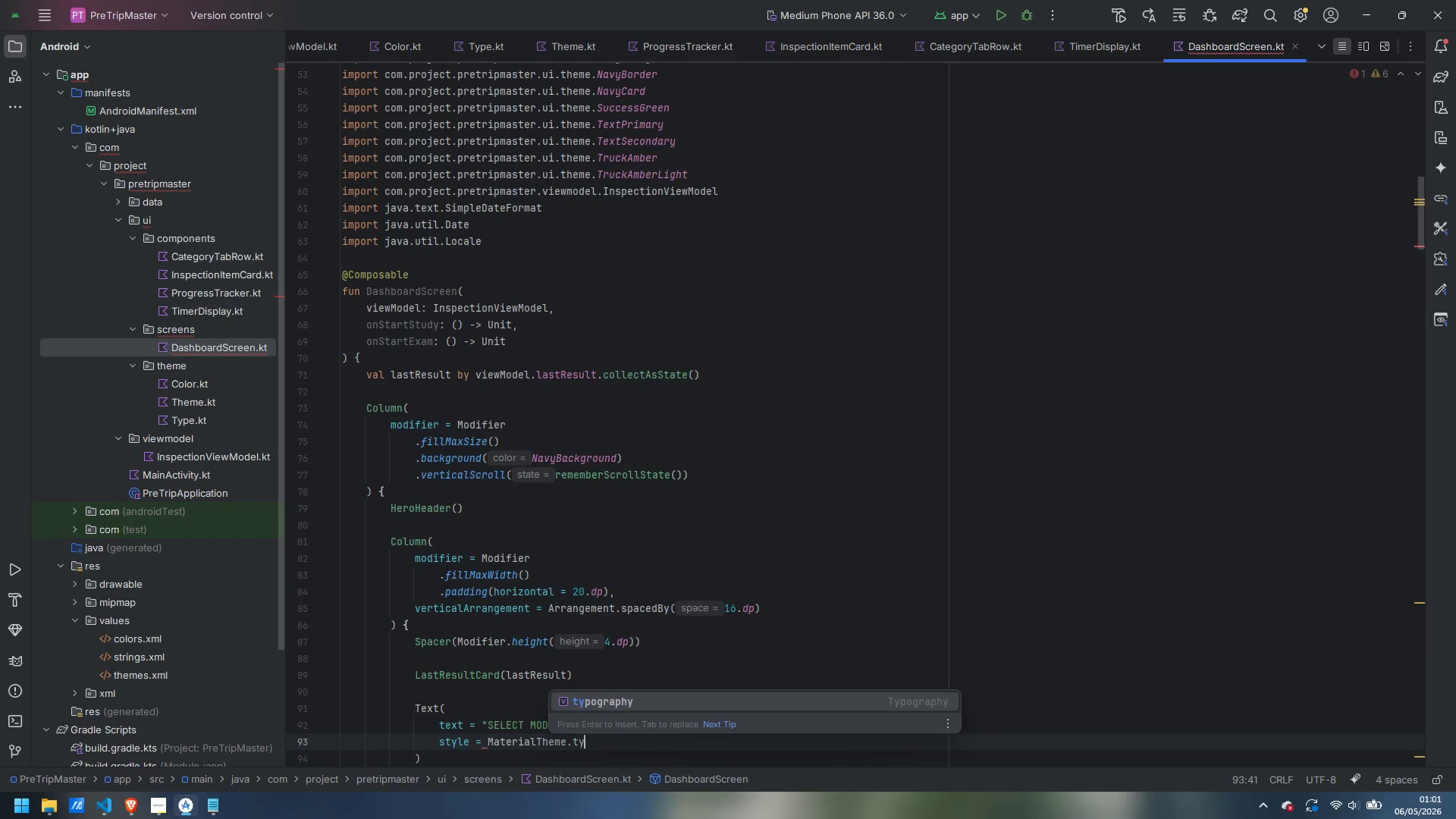 
key(Enter)
 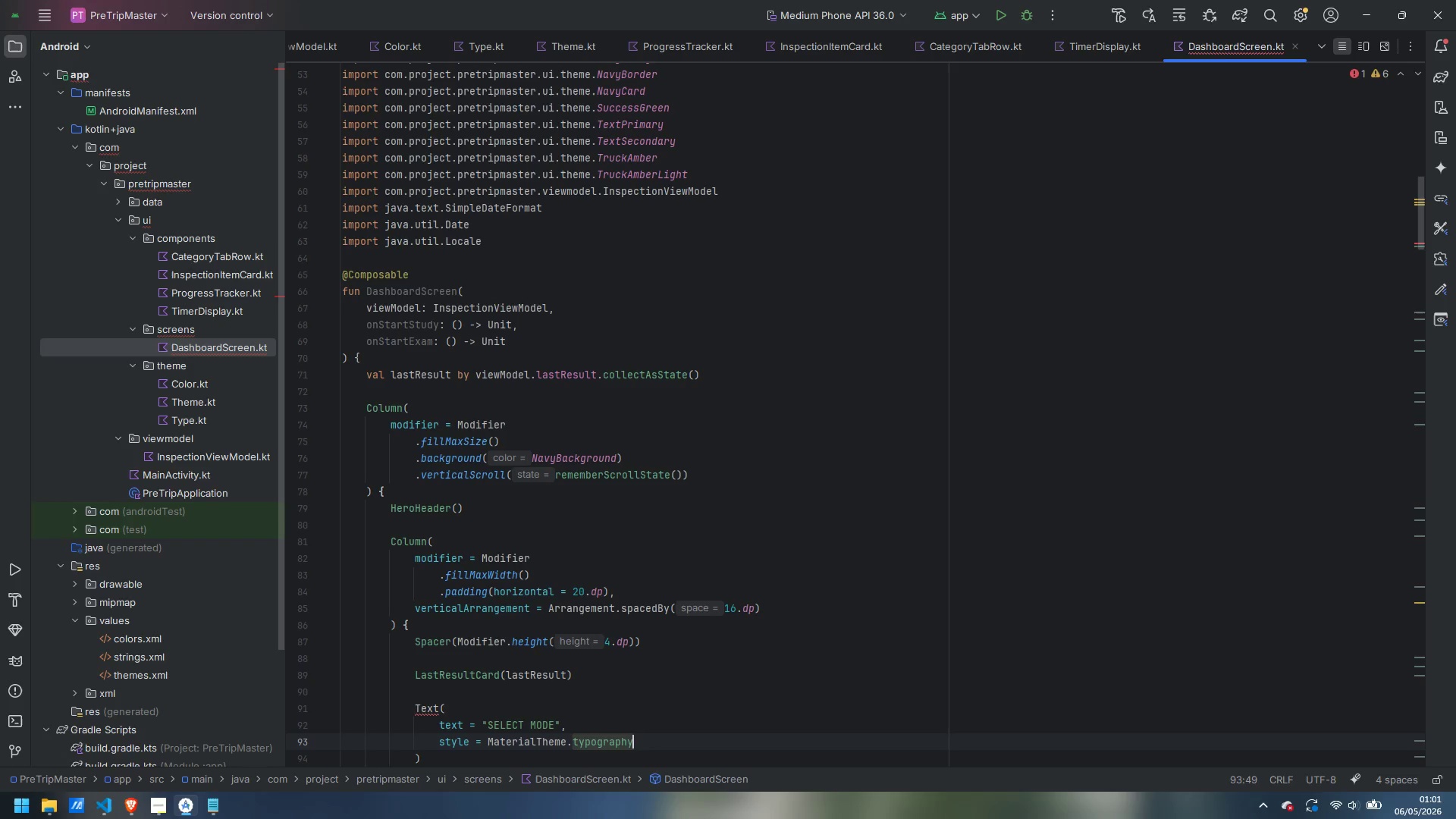 
type(.label)
 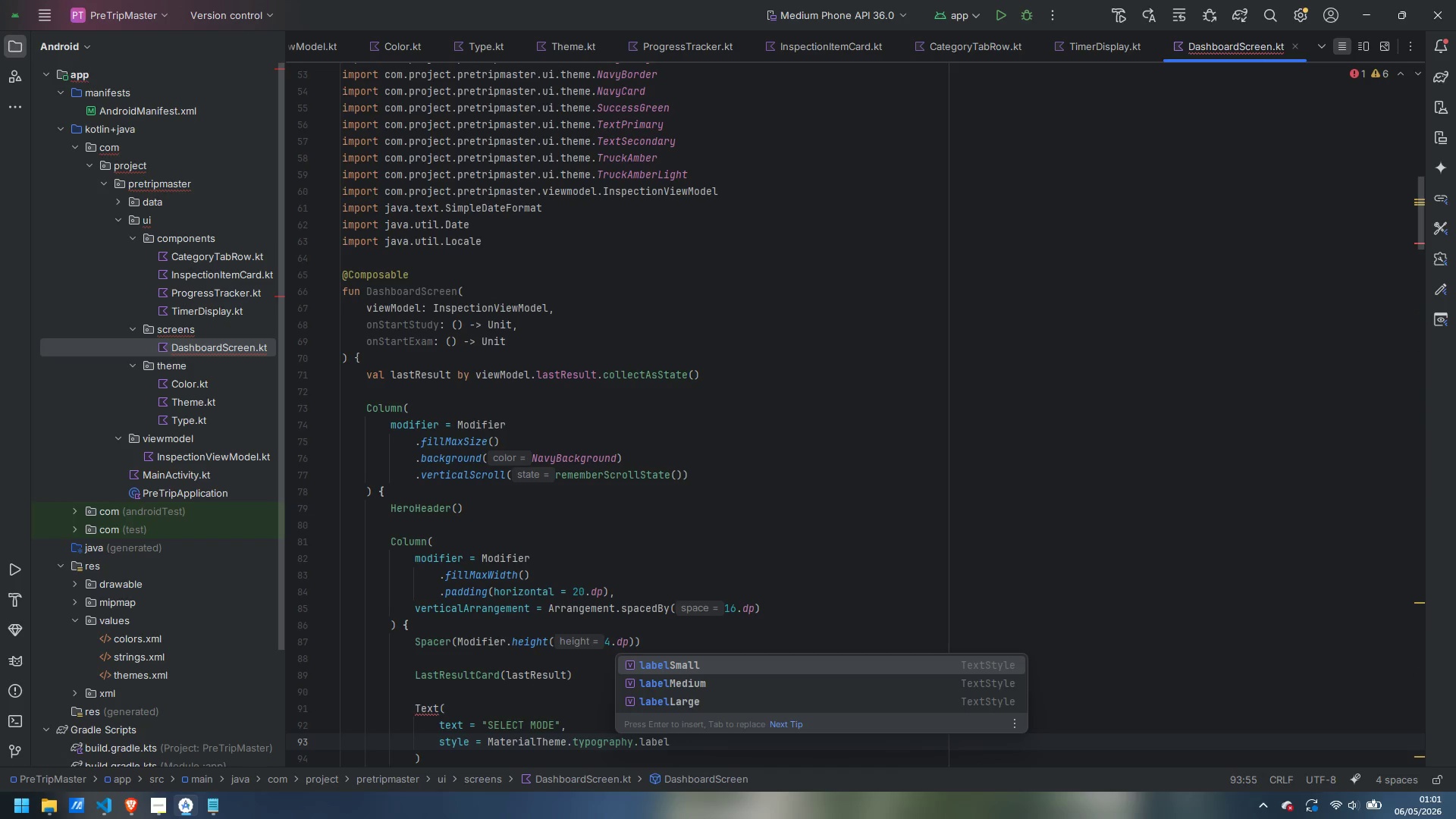 
key(ArrowDown)
 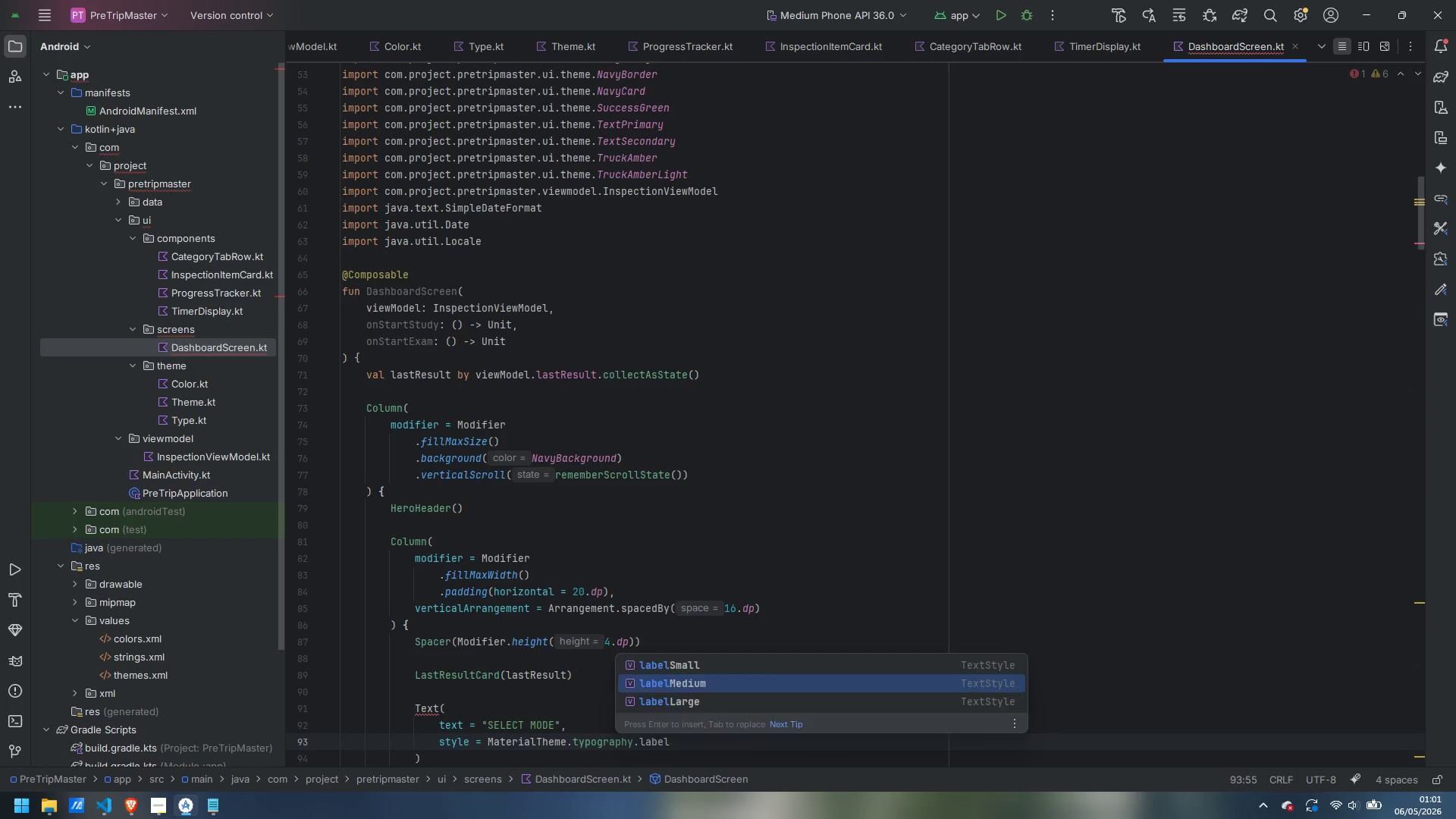 
key(Enter)
 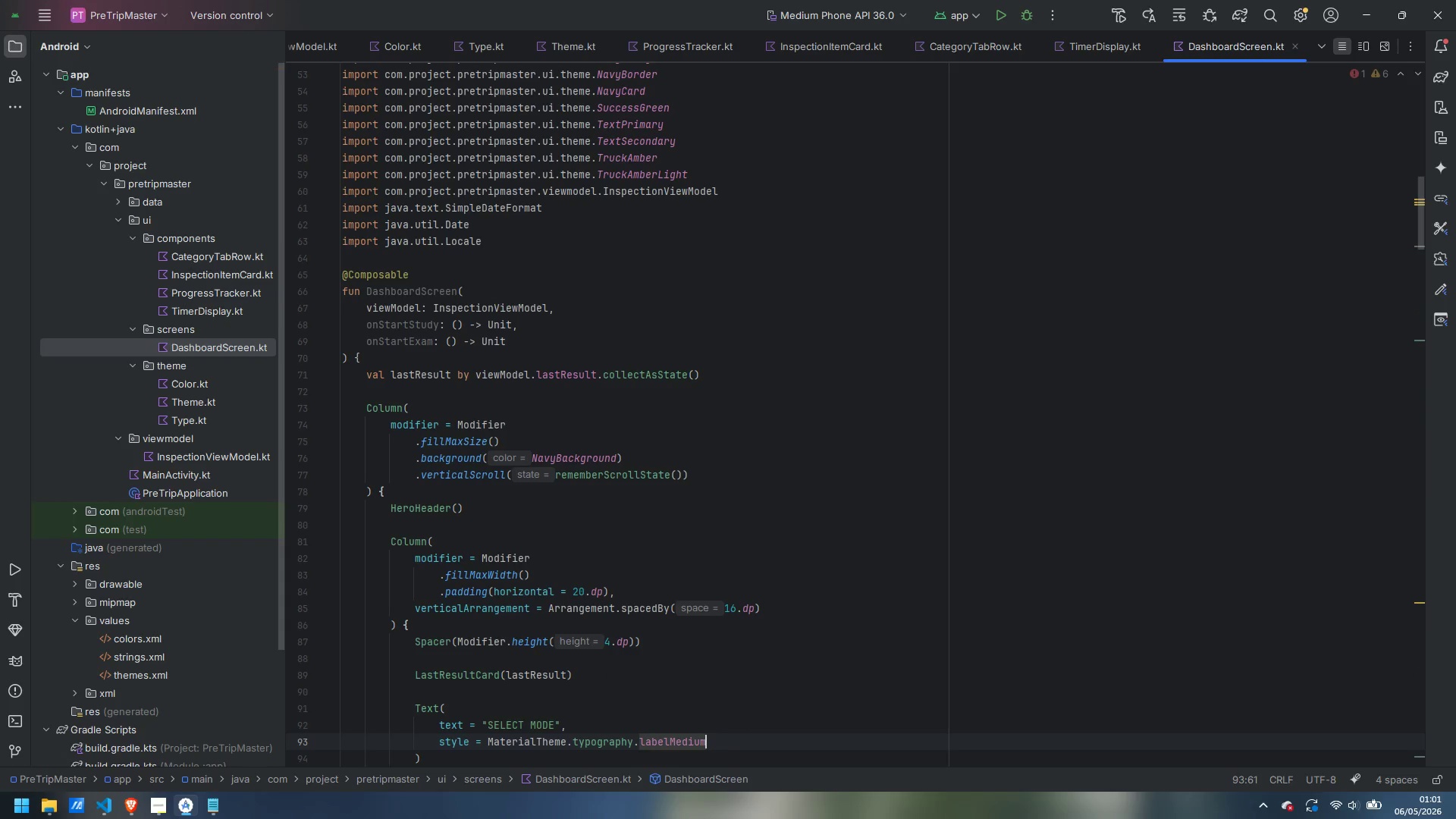 
type(.cop)
 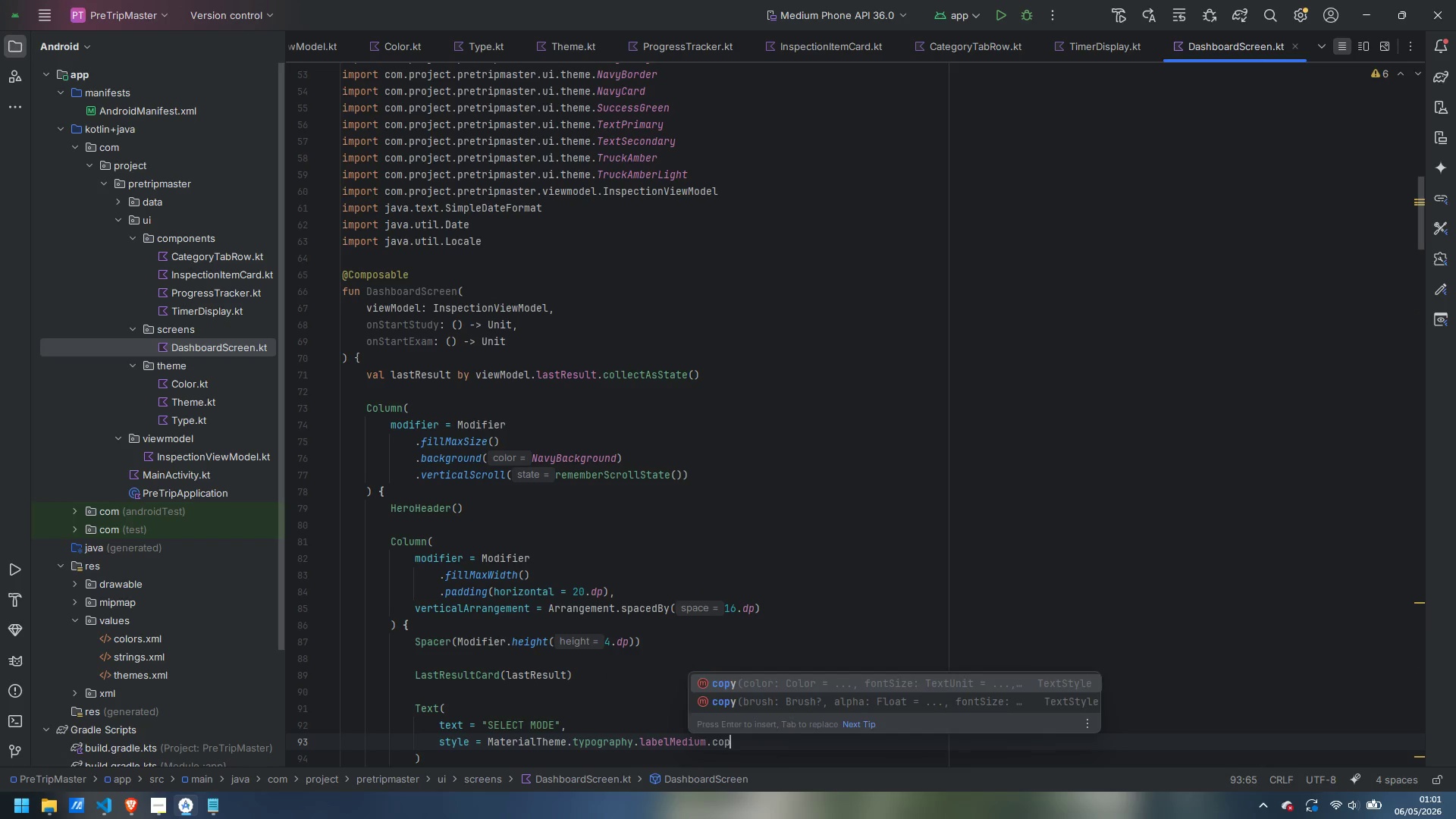 
key(Enter)
 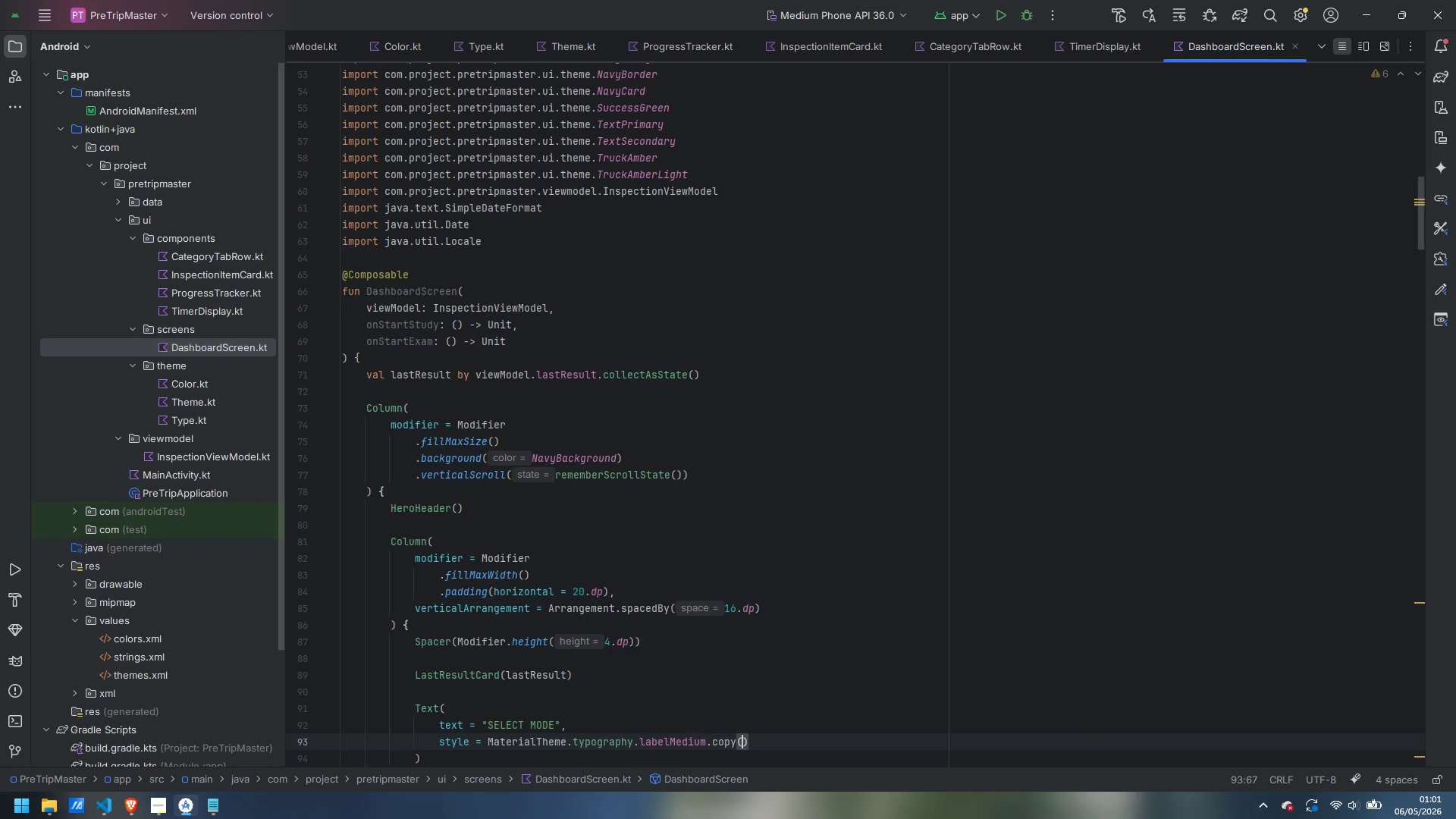 
key(Enter)
 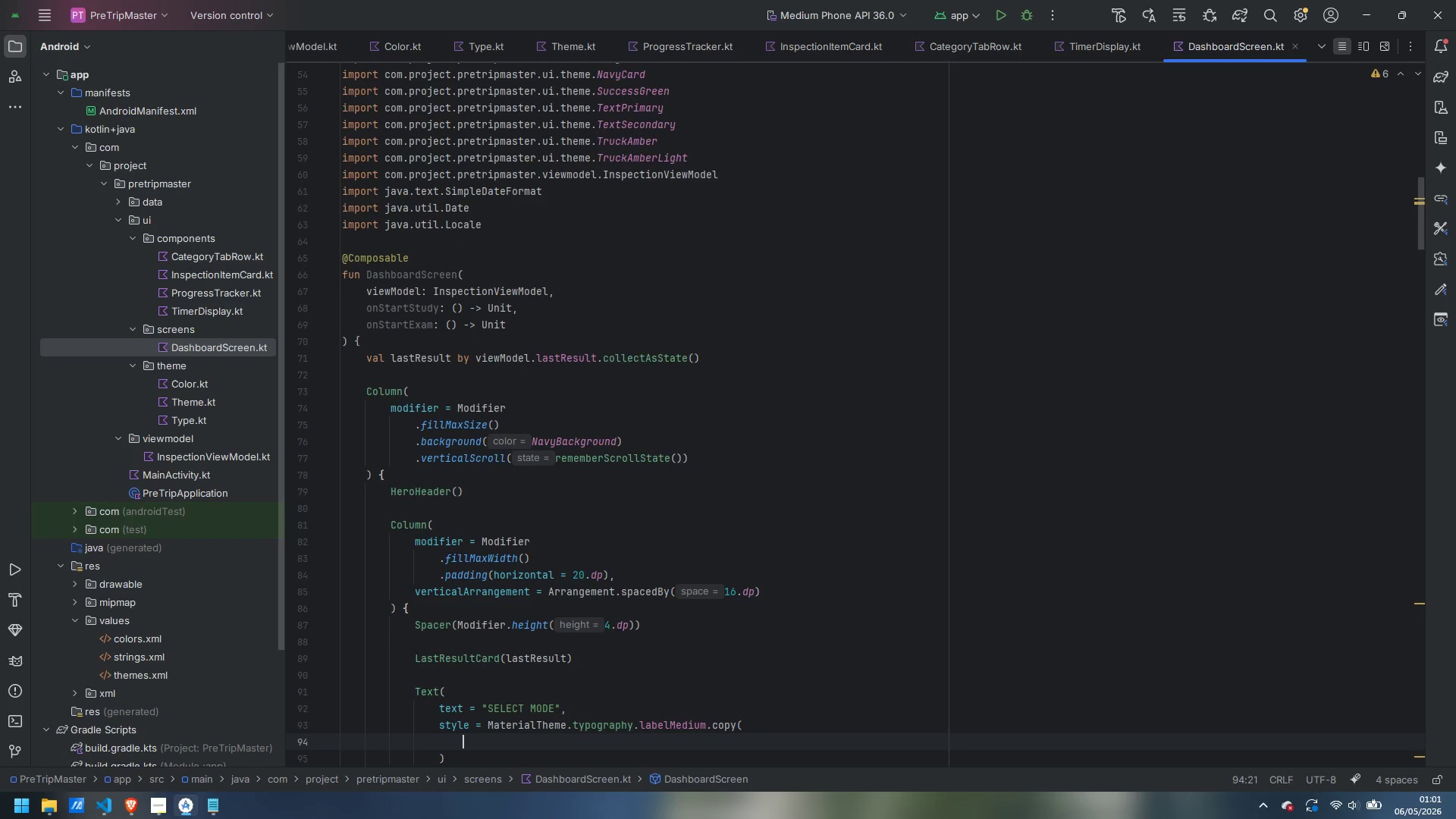 
type(color = TextSec)
 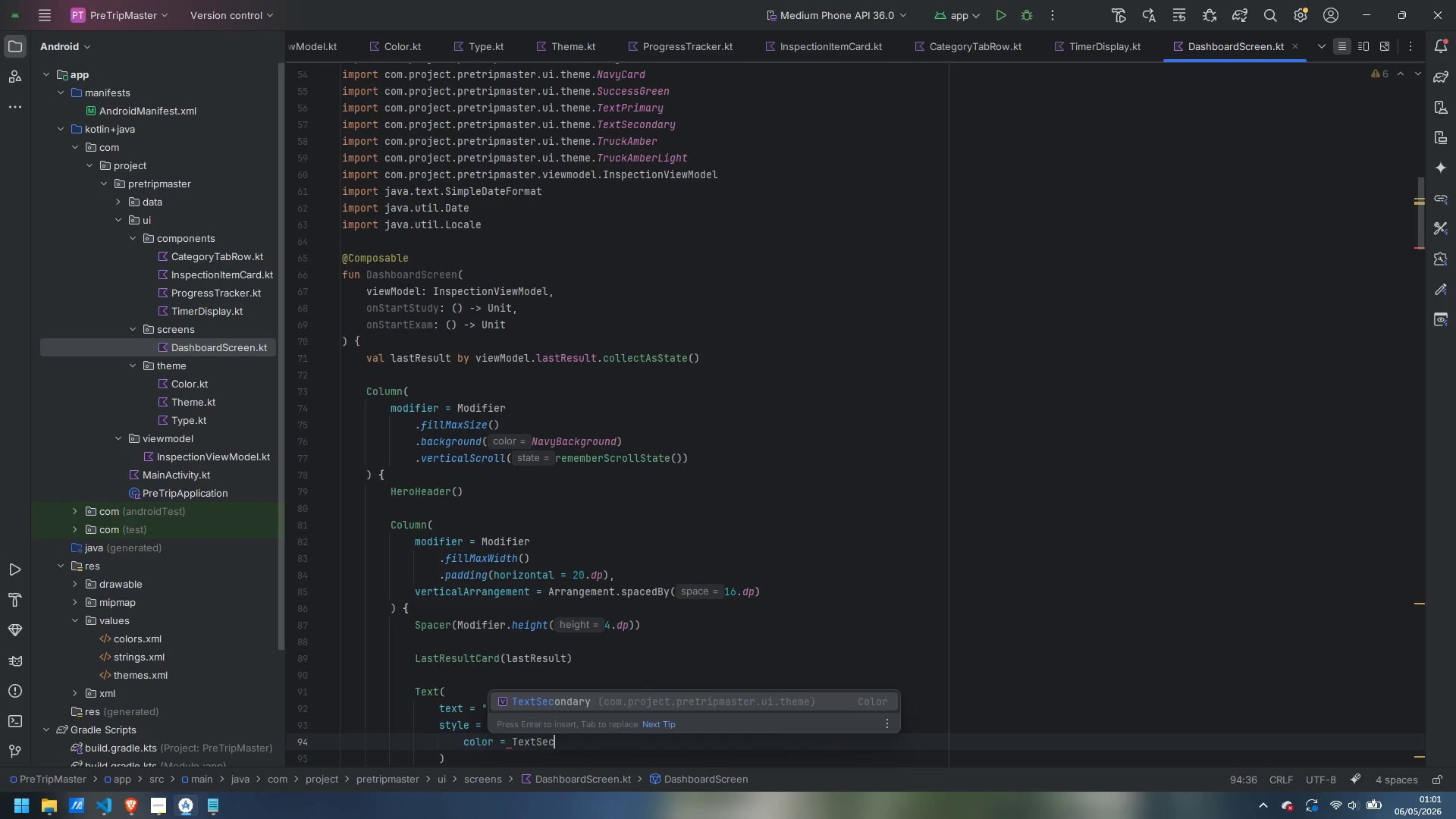 
key(Enter)
 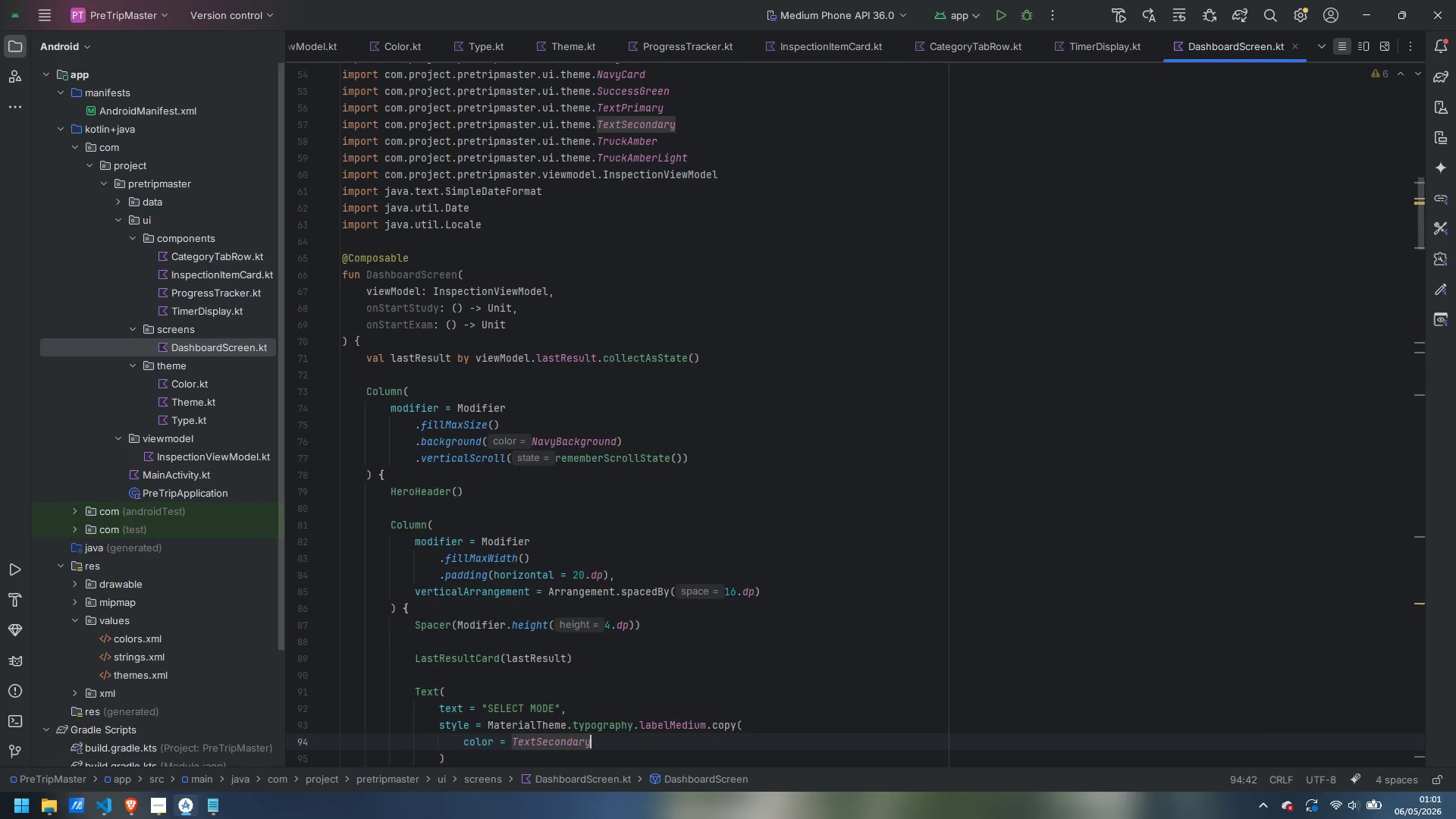 
key(Comma)
 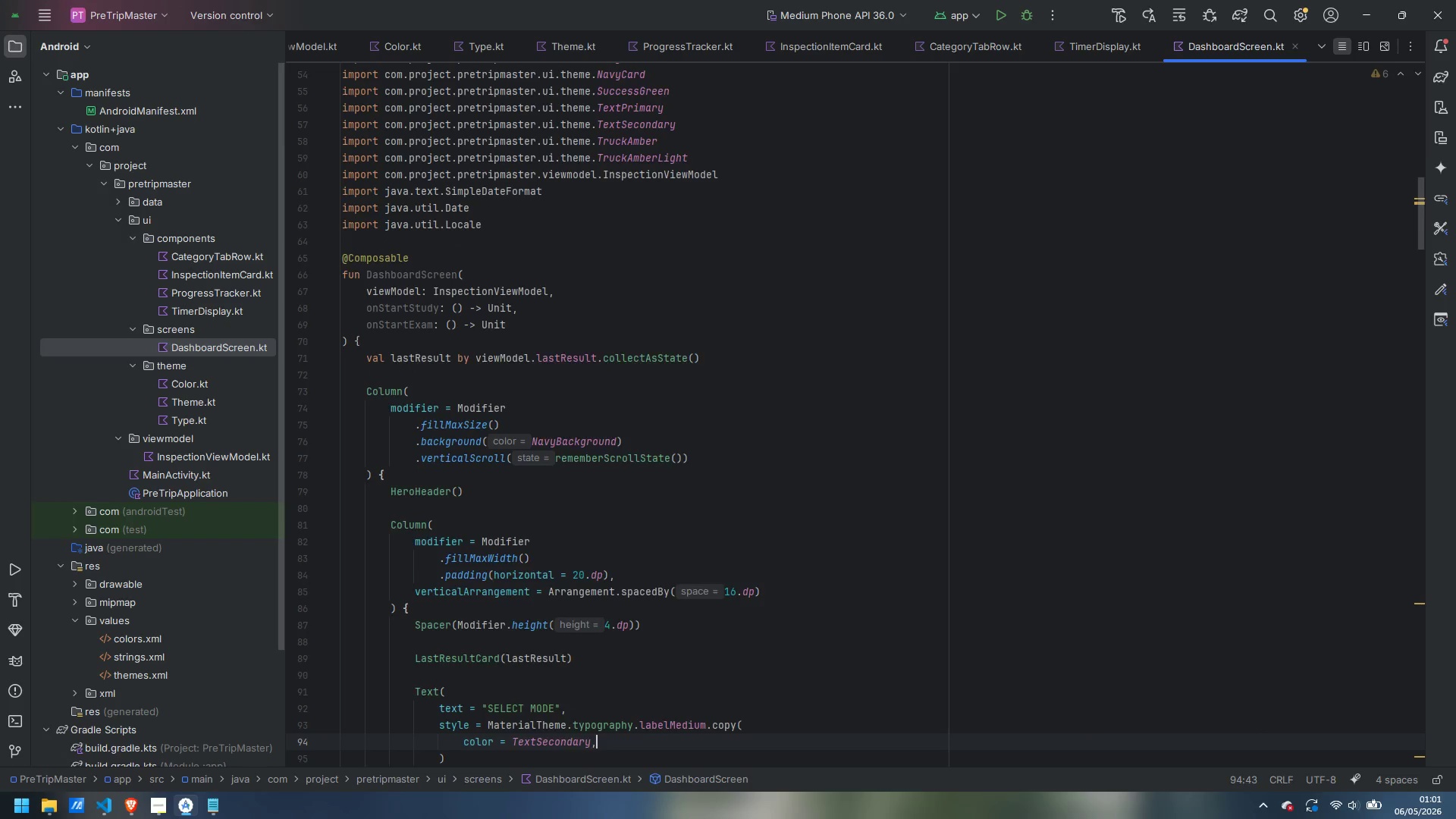 
key(Enter)
 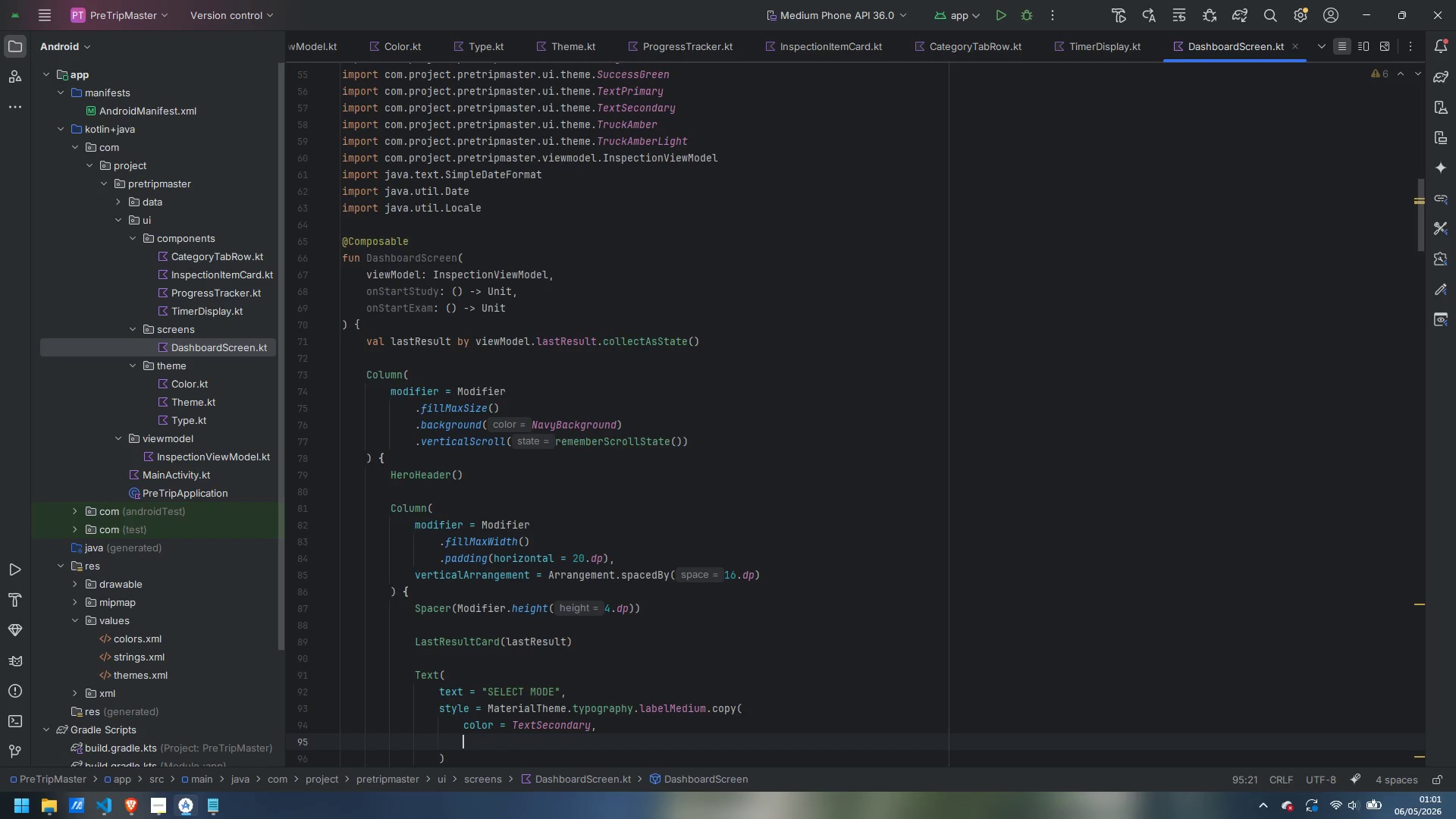 
type(letter)
 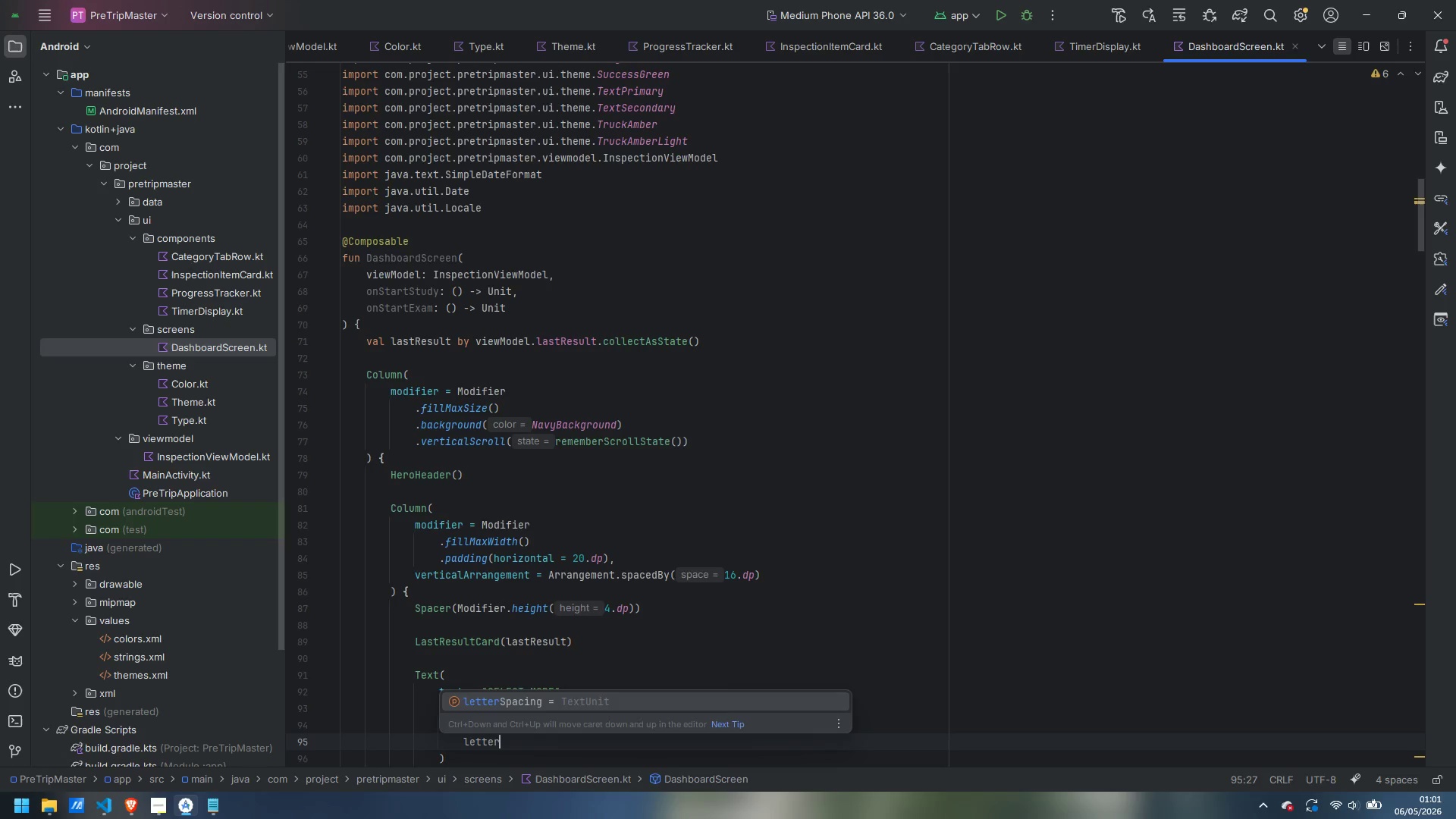 
key(Enter)
 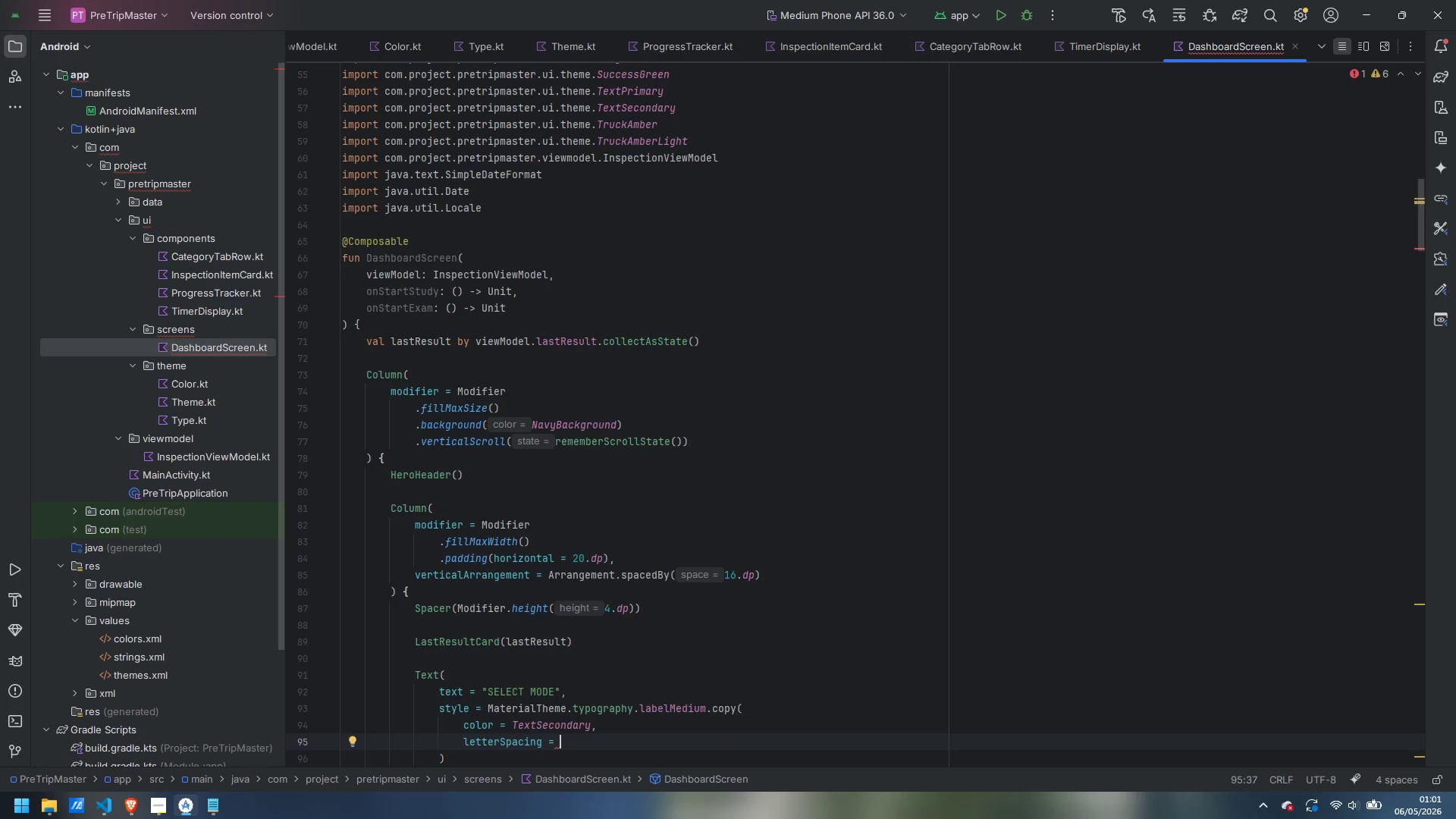 
type(2.sp)
 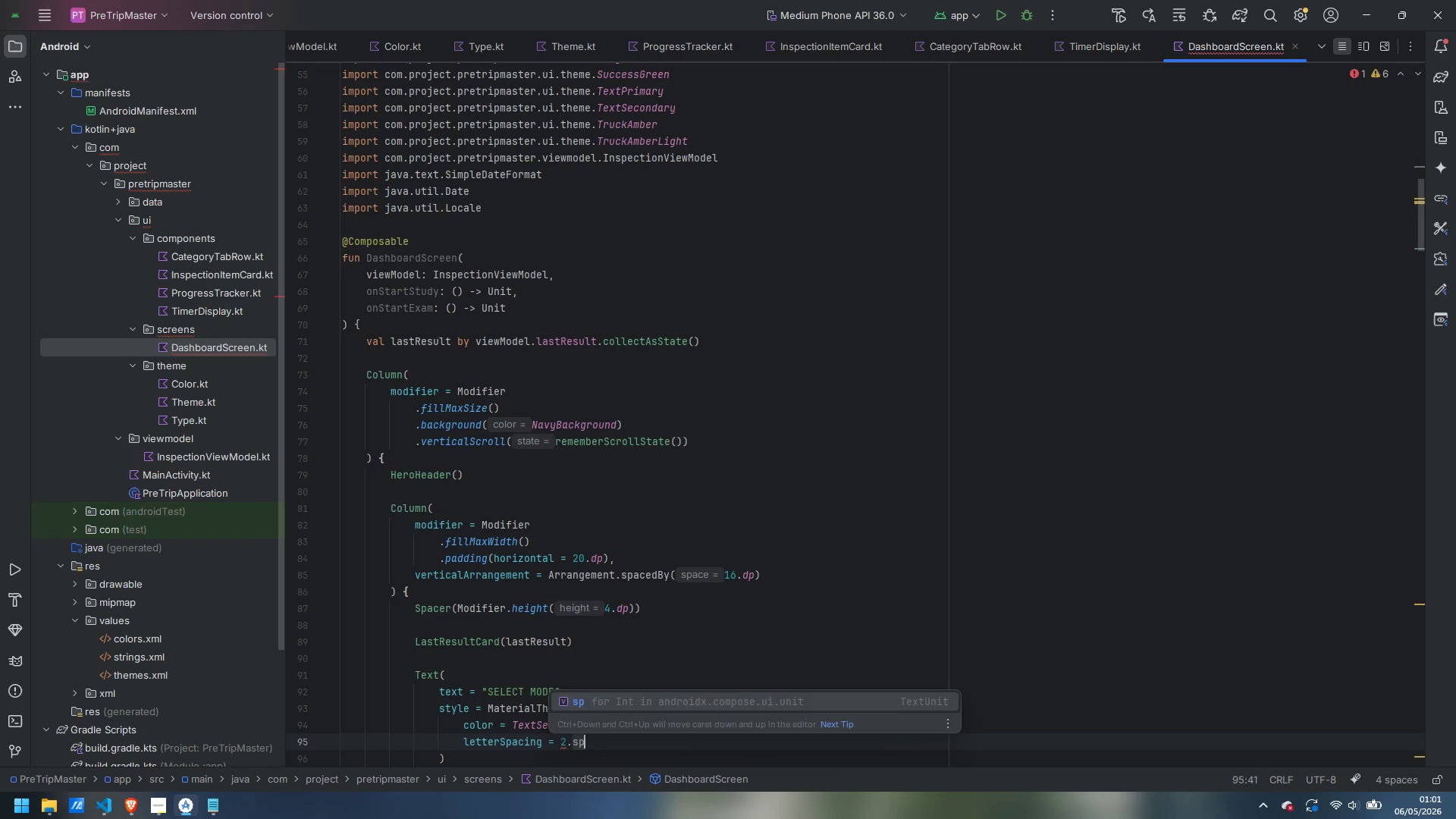 
key(Enter)
 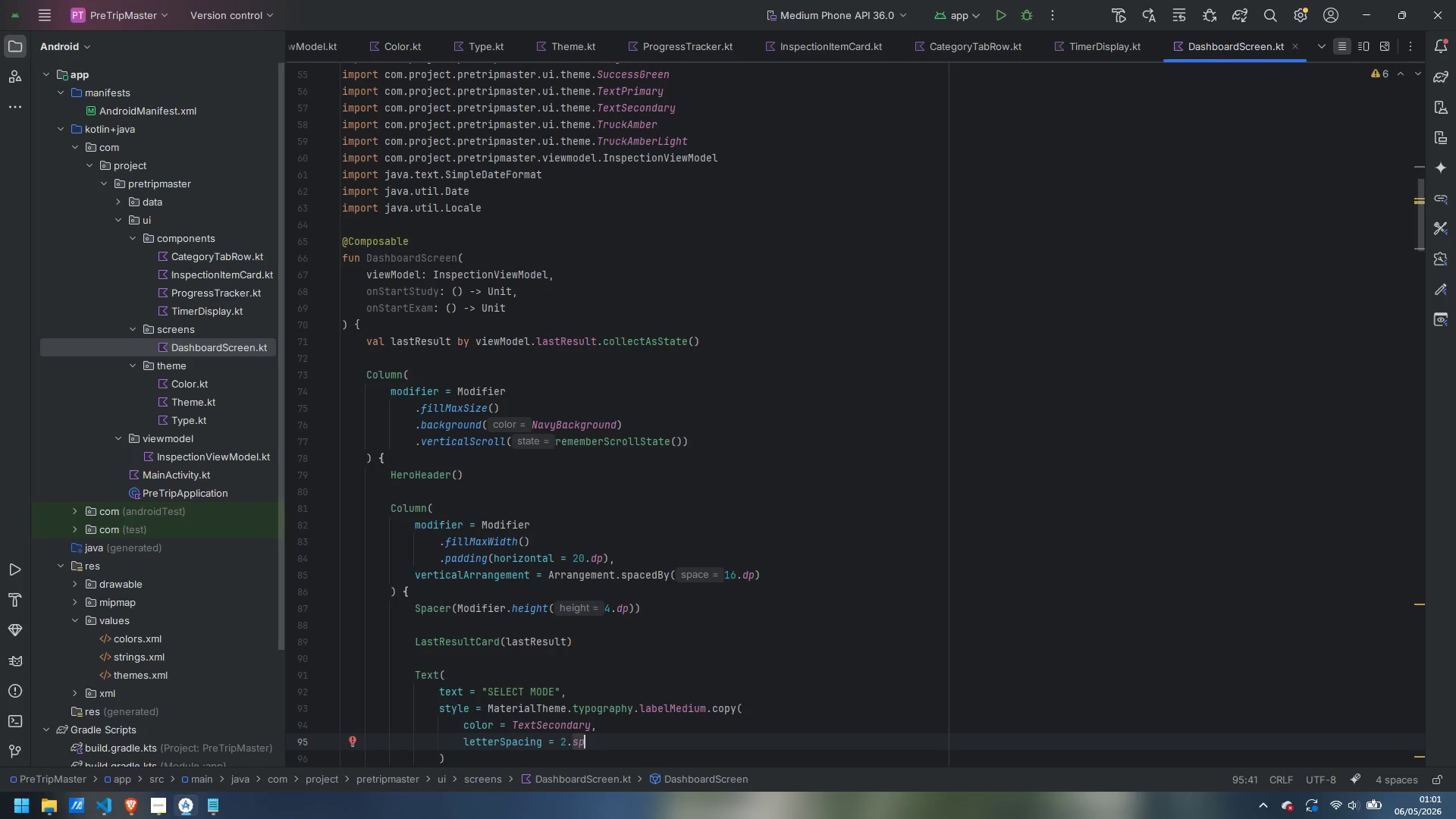 
key(ArrowDown)
 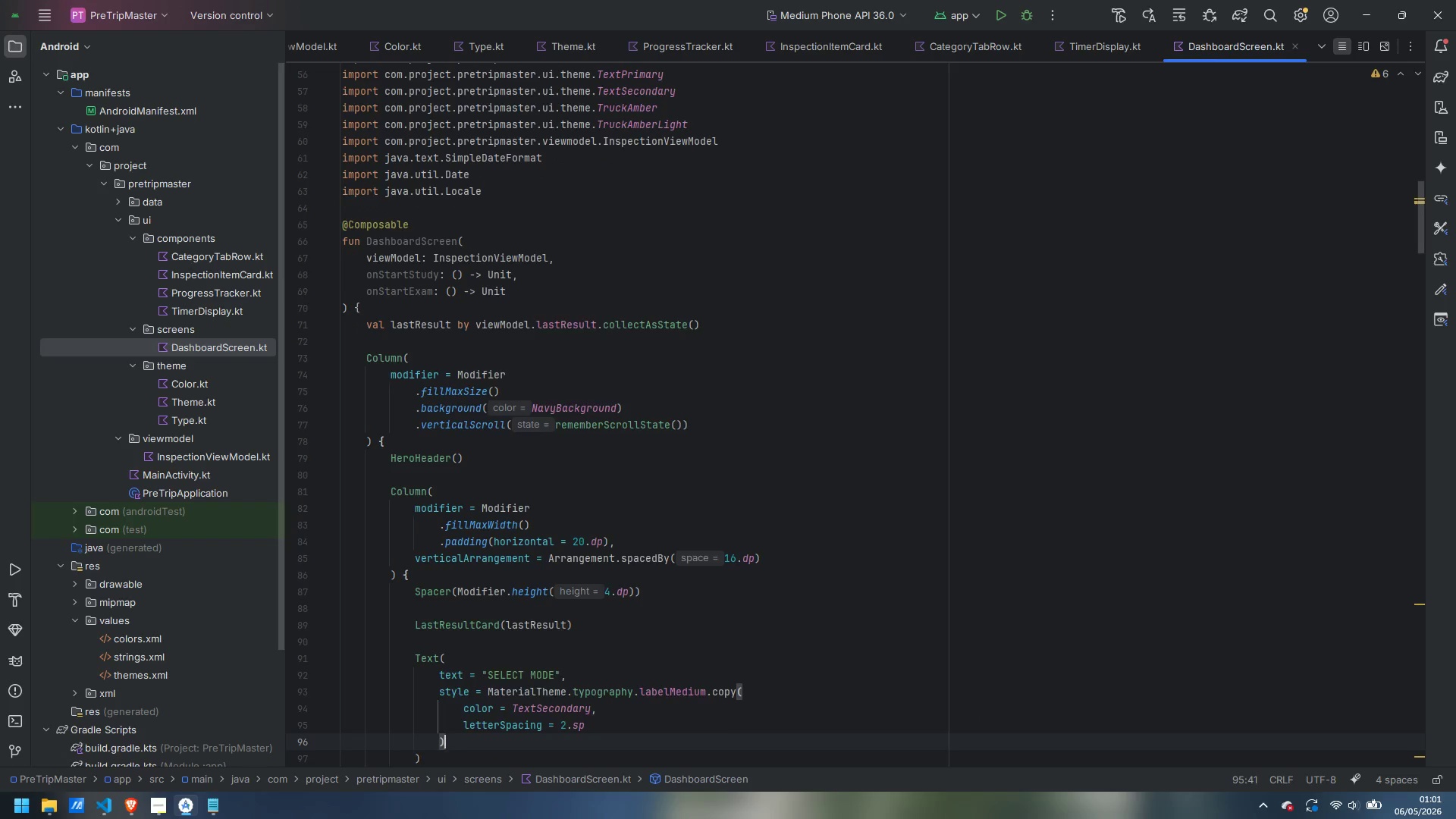 
key(ArrowDown)
 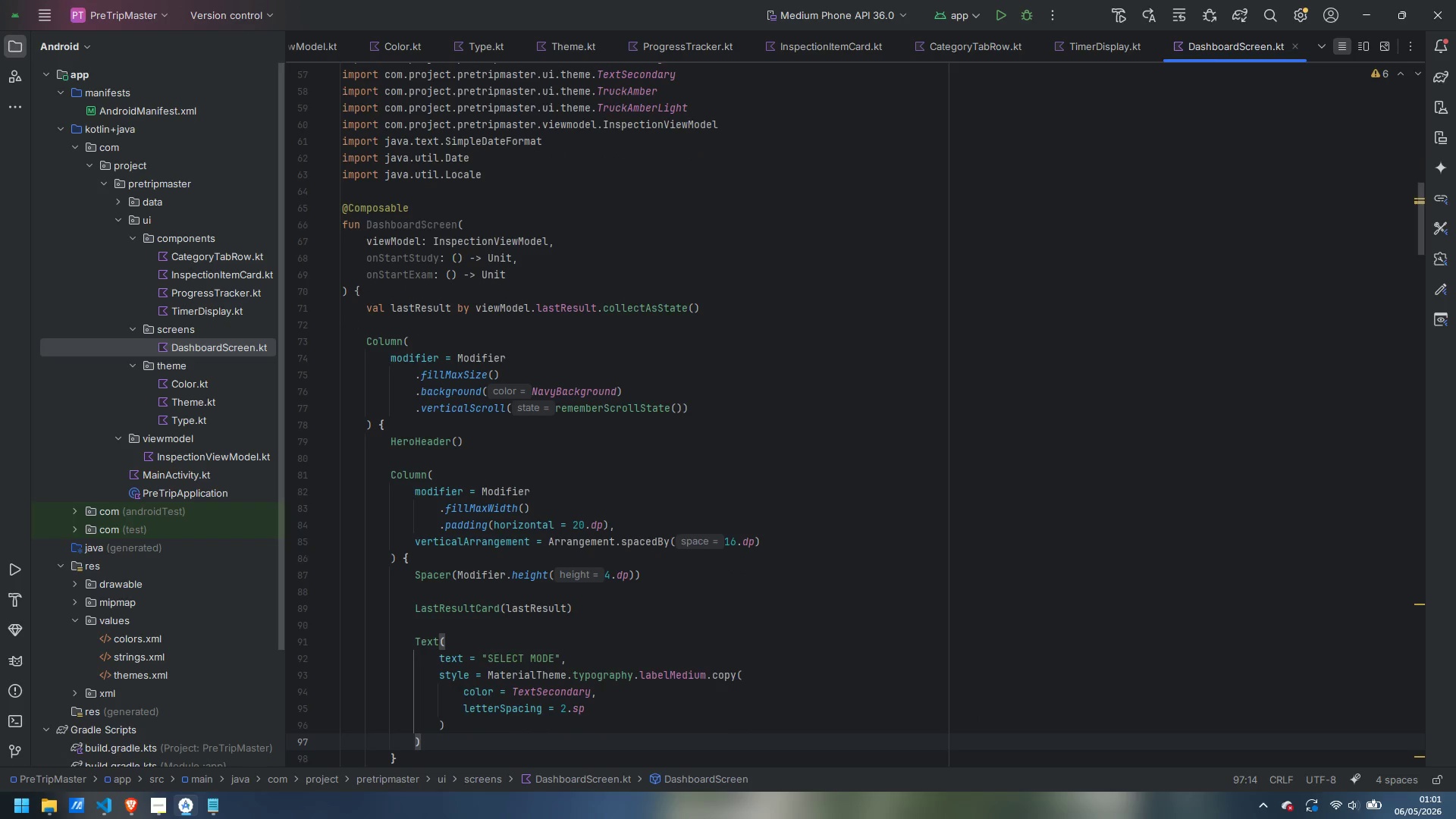 
key(Enter)
 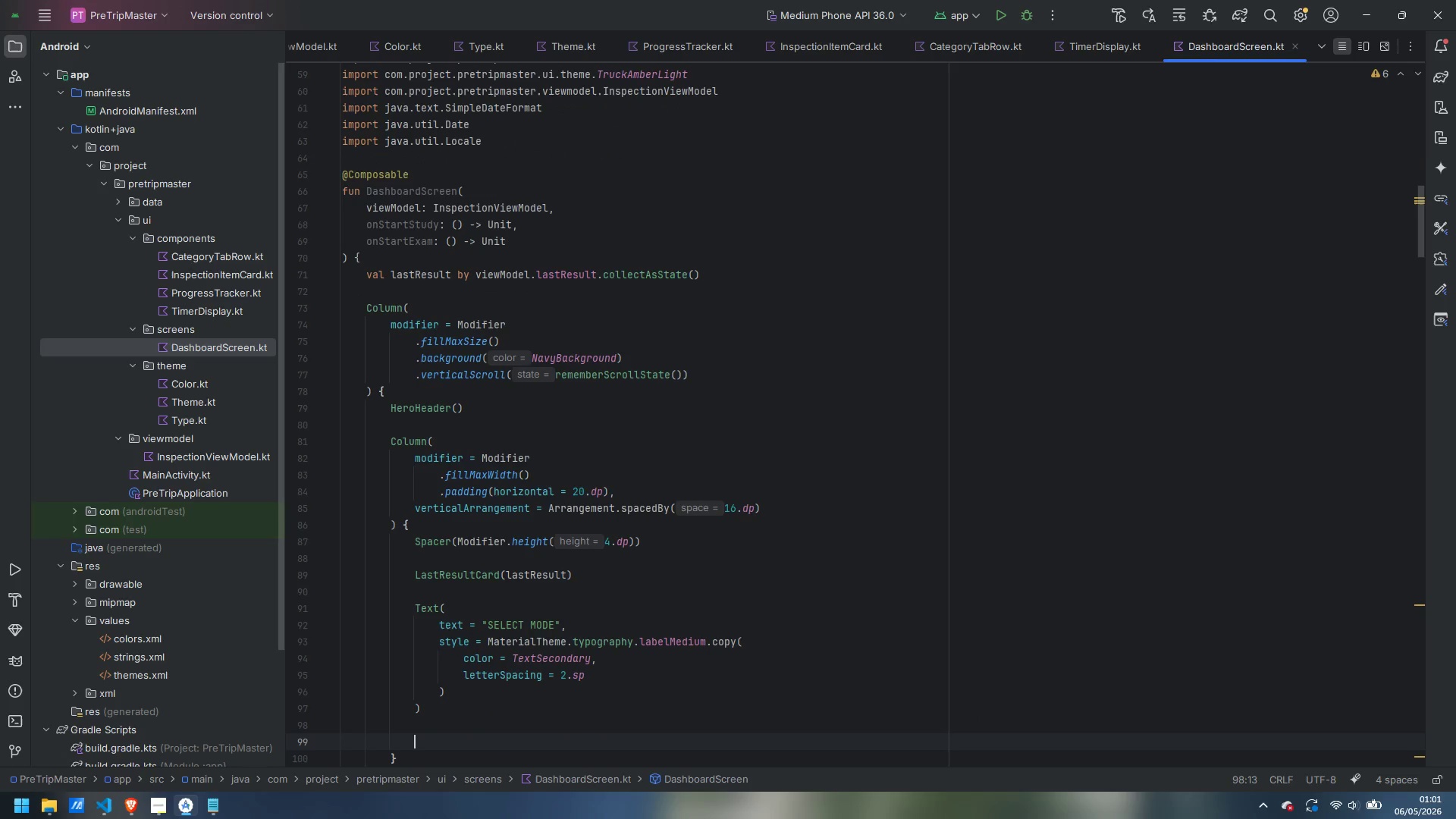 
key(Enter)
 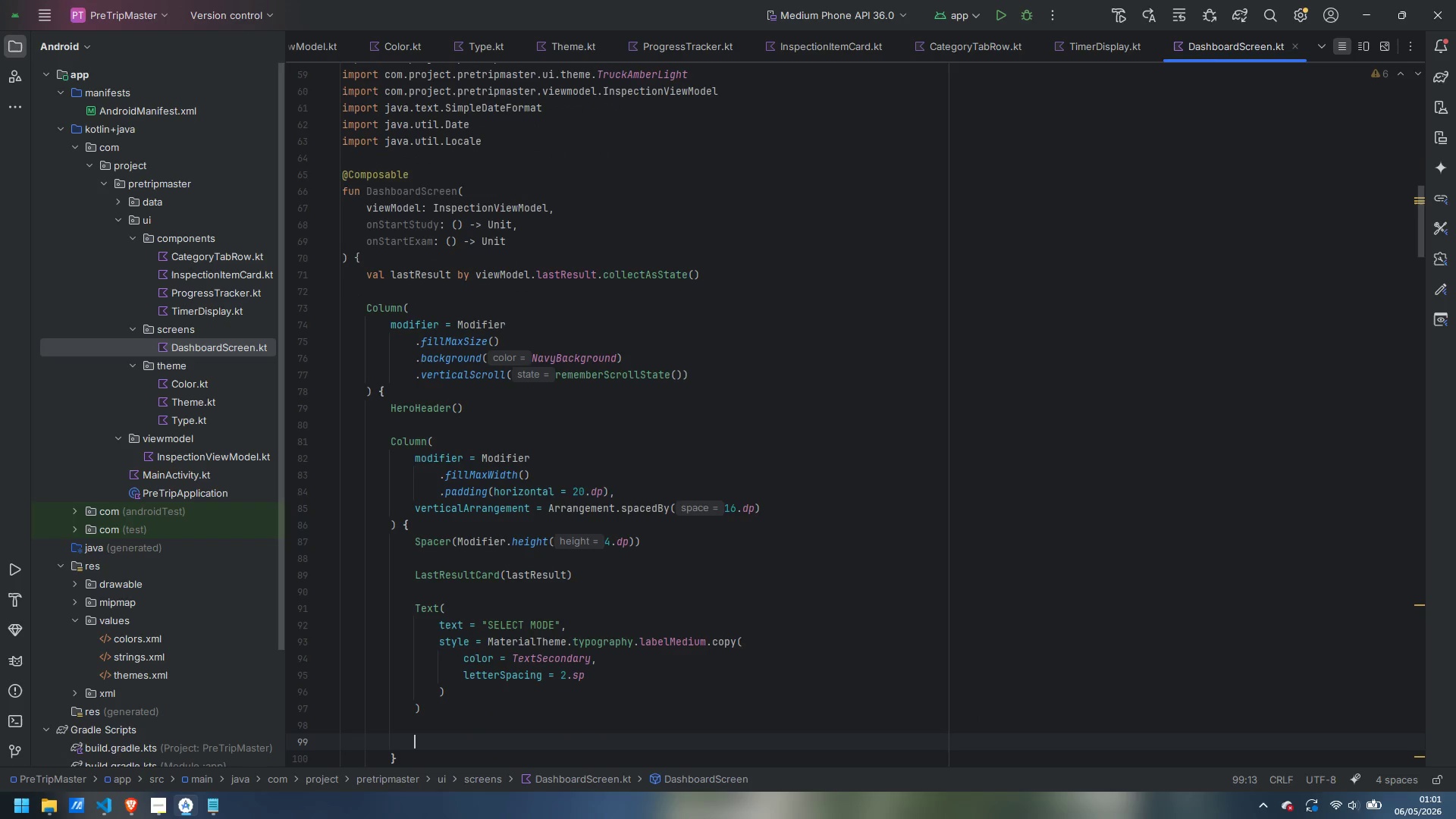 
type(ModeCa)
 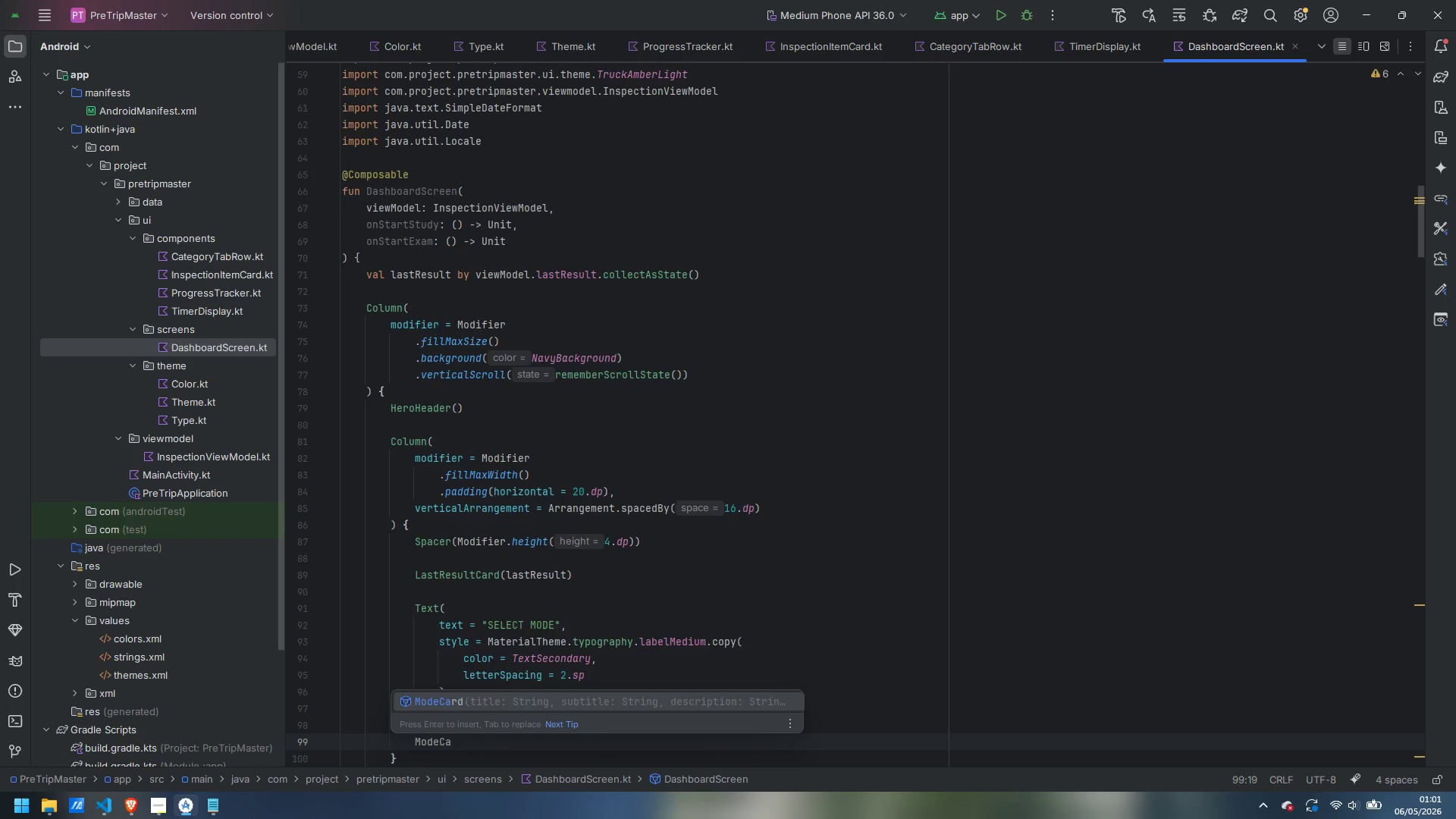 
key(Enter)
 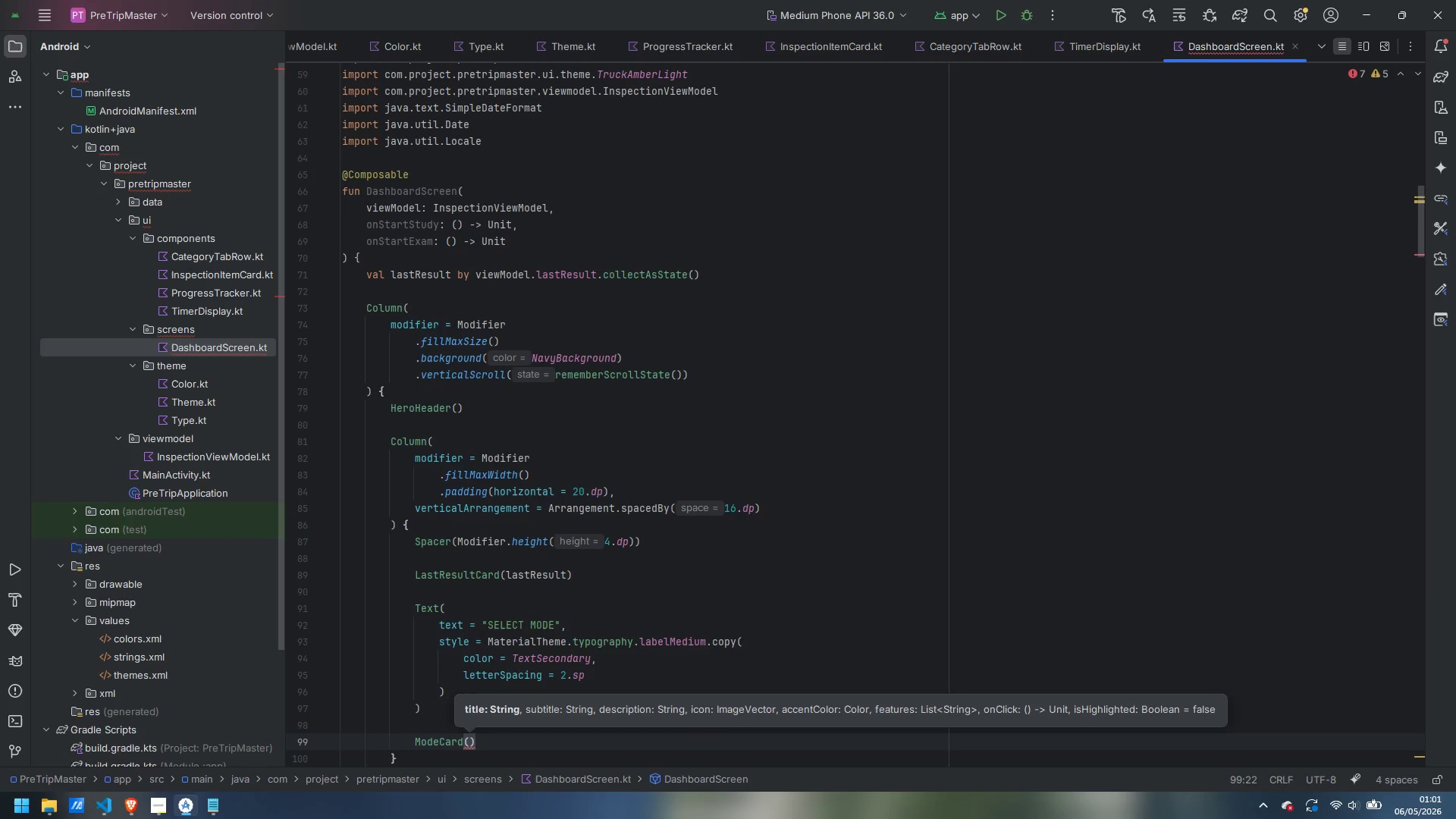 
key(Enter)
 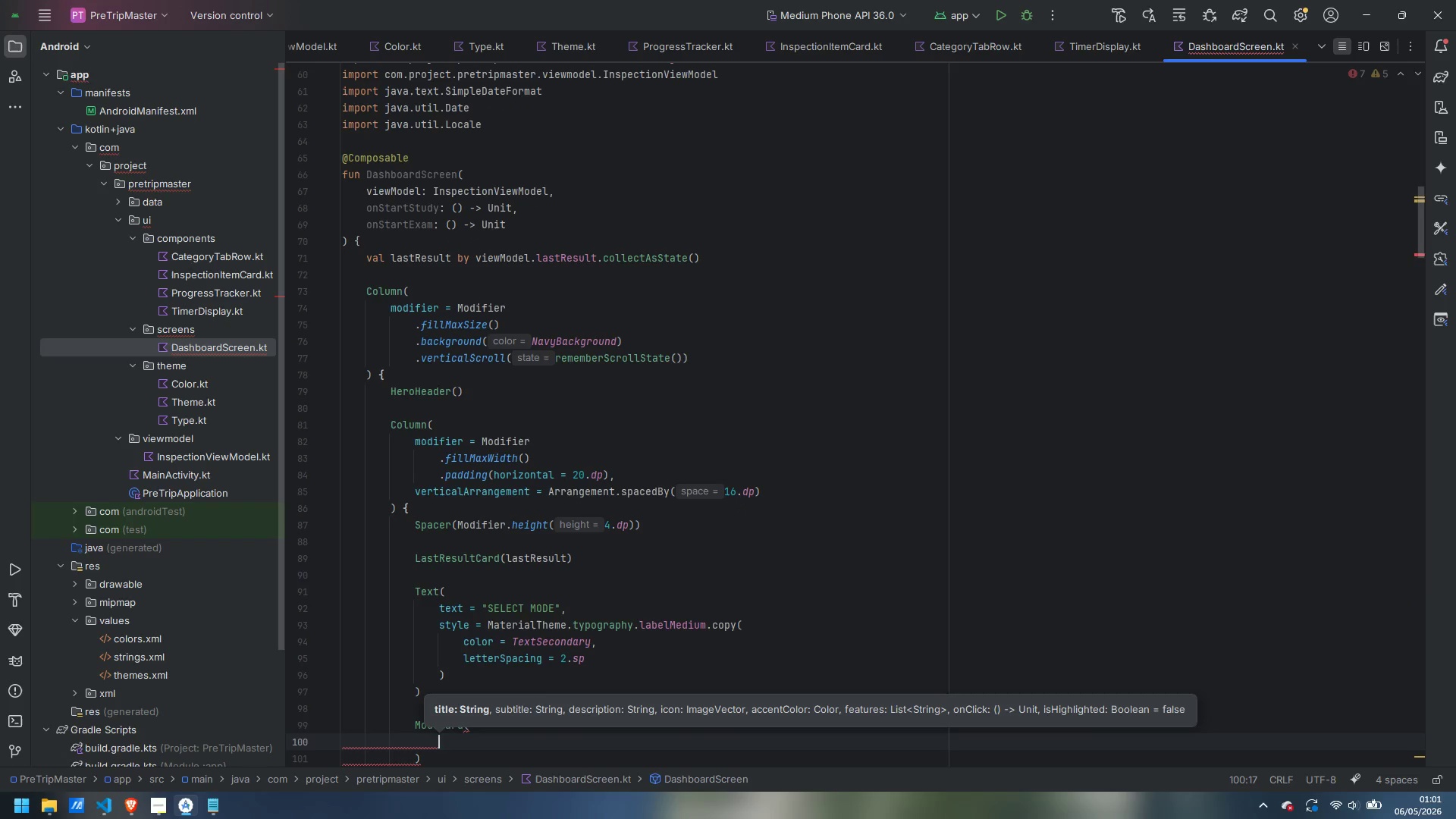 
type(title = "Studey)
key(Backspace)
key(Backspace)
type(y Mode)
 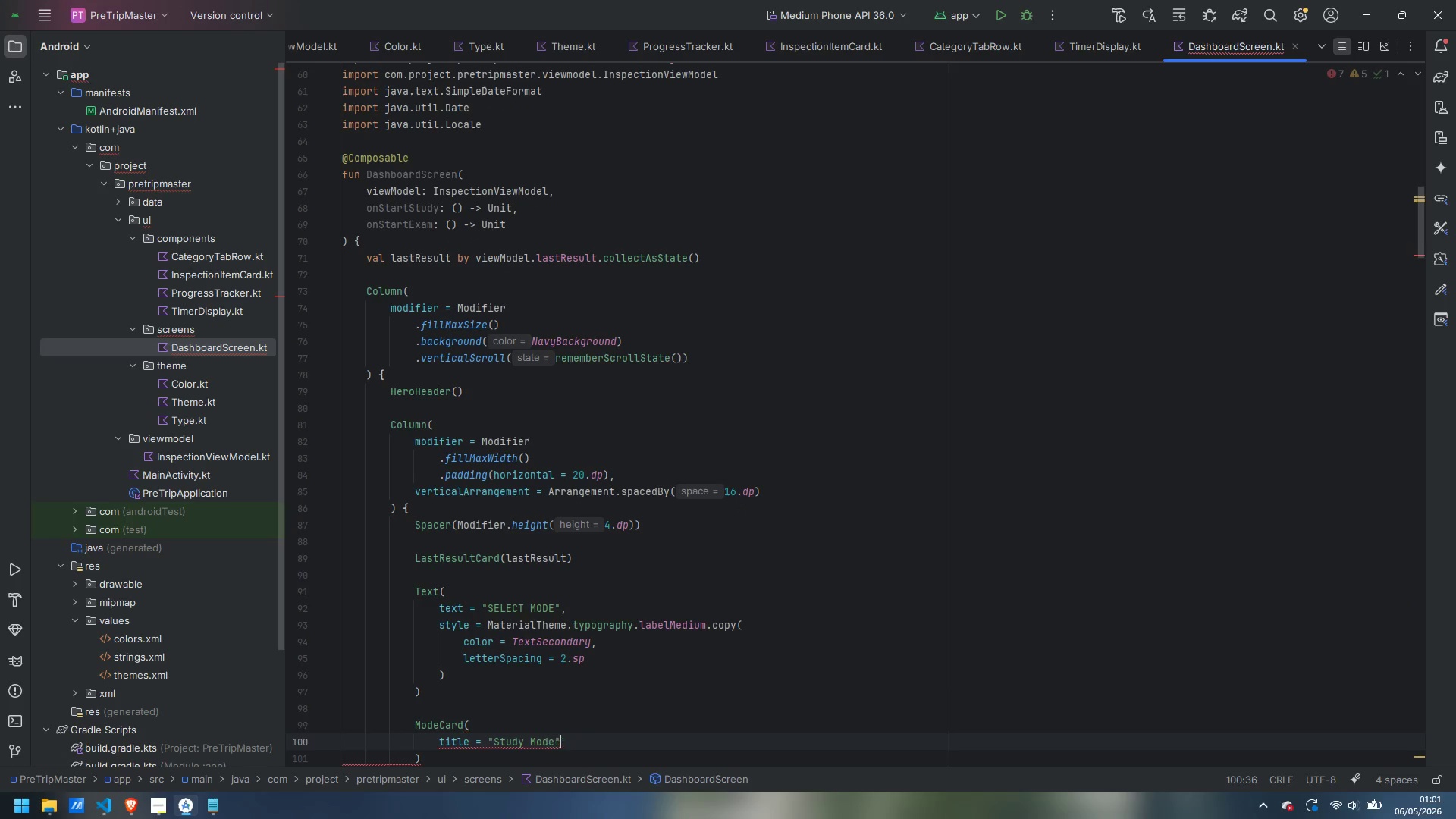 
 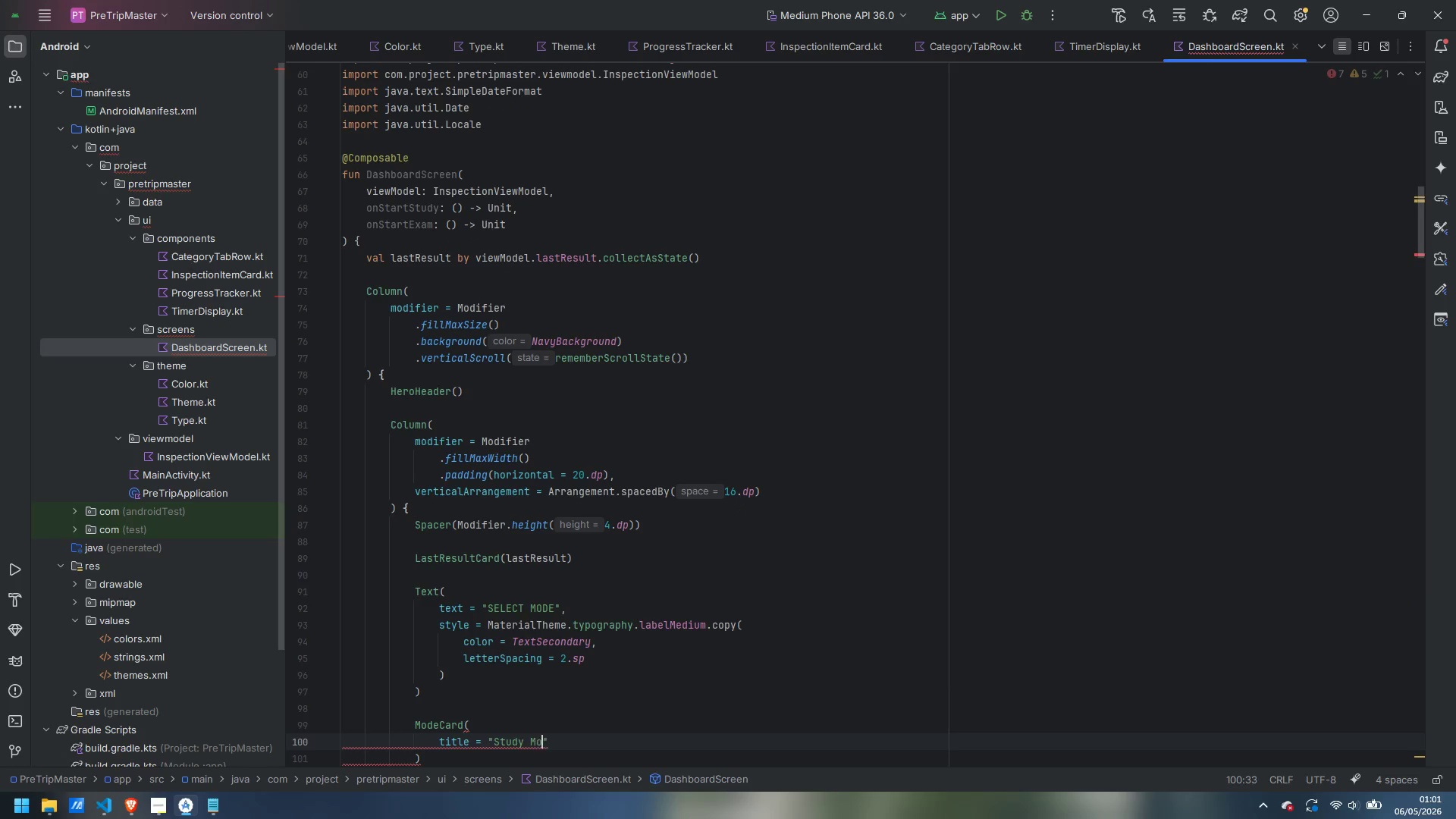 
key(ArrowRight)
 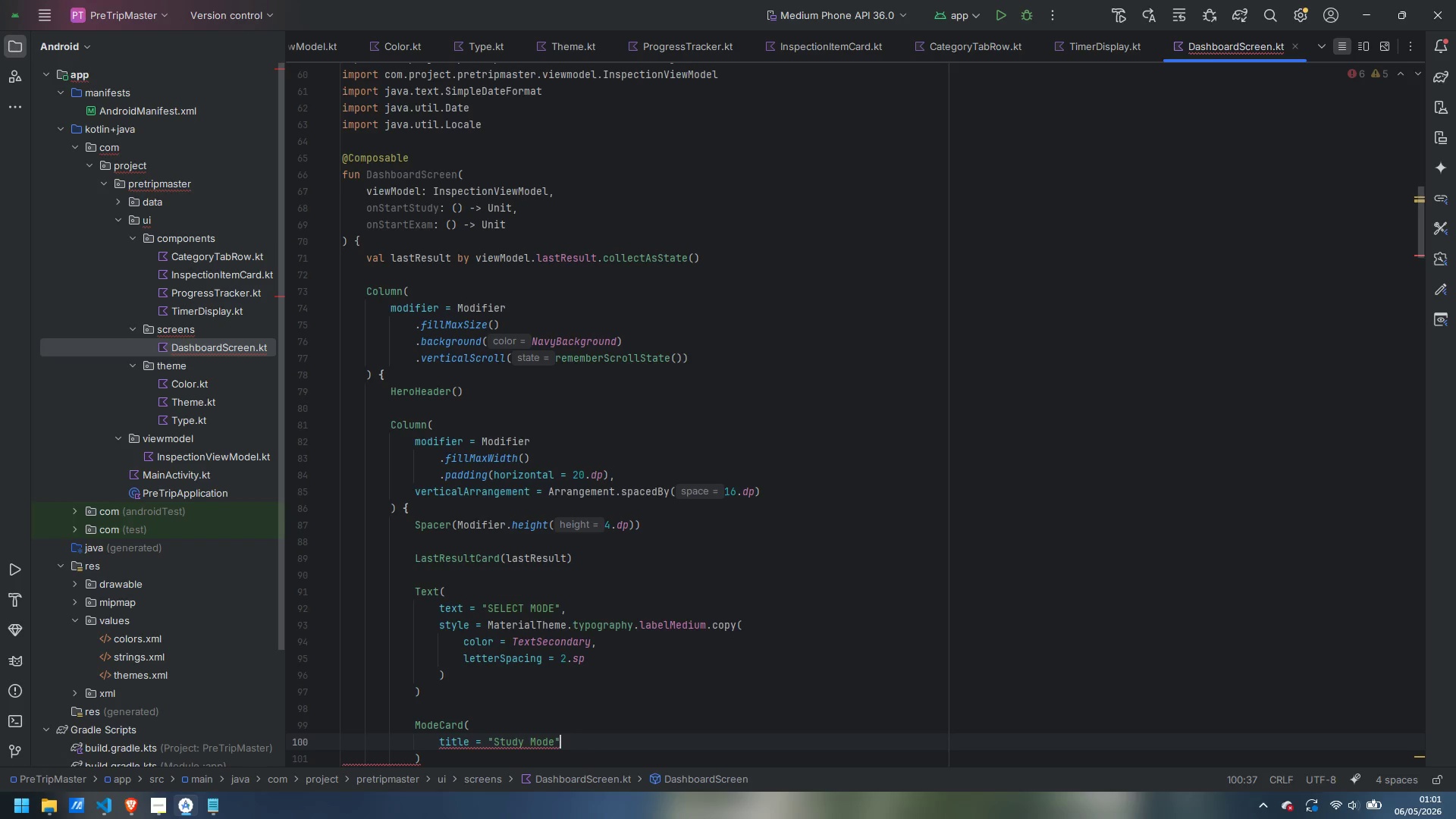 
key(Comma)
 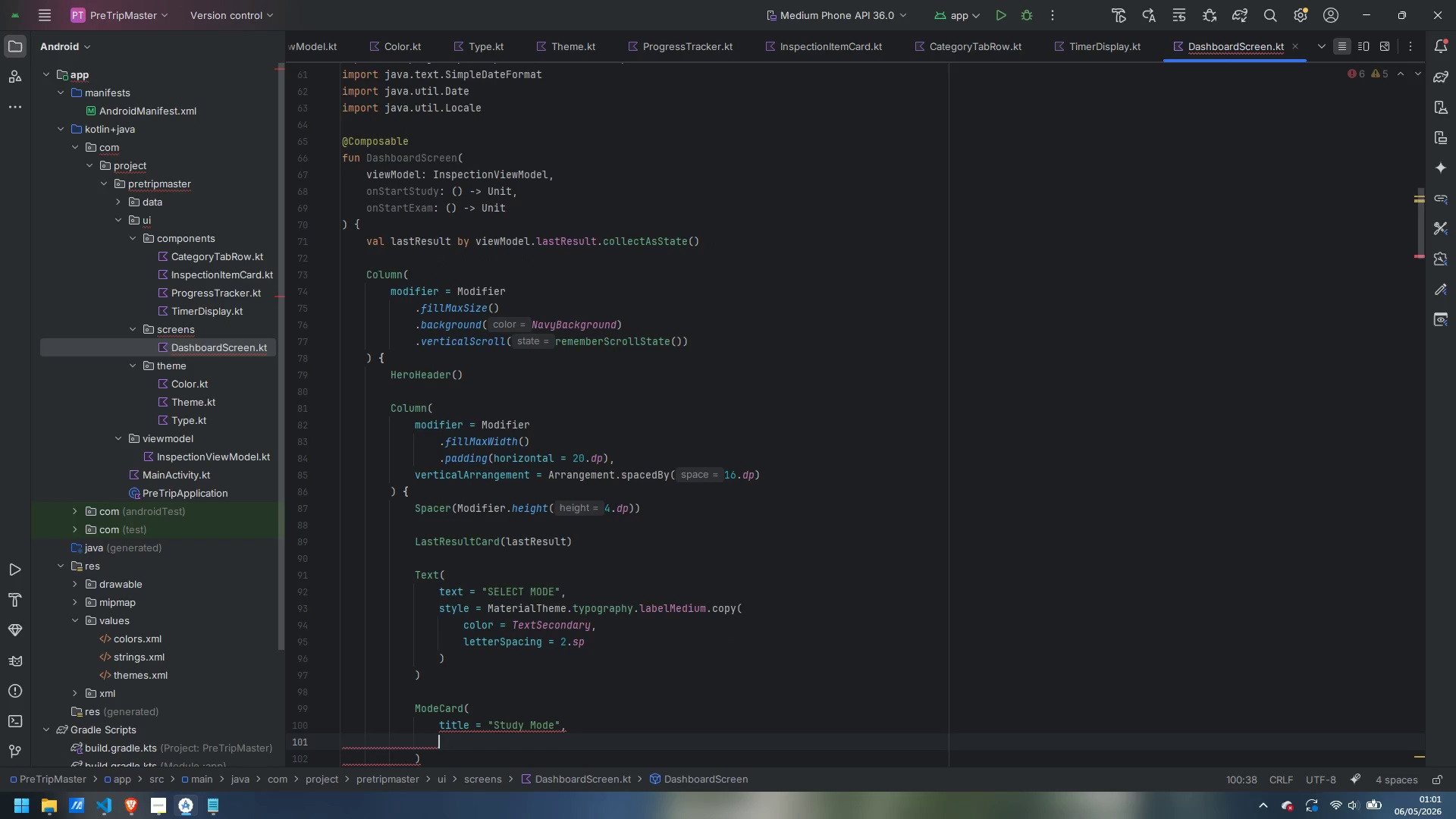 
key(Enter)
 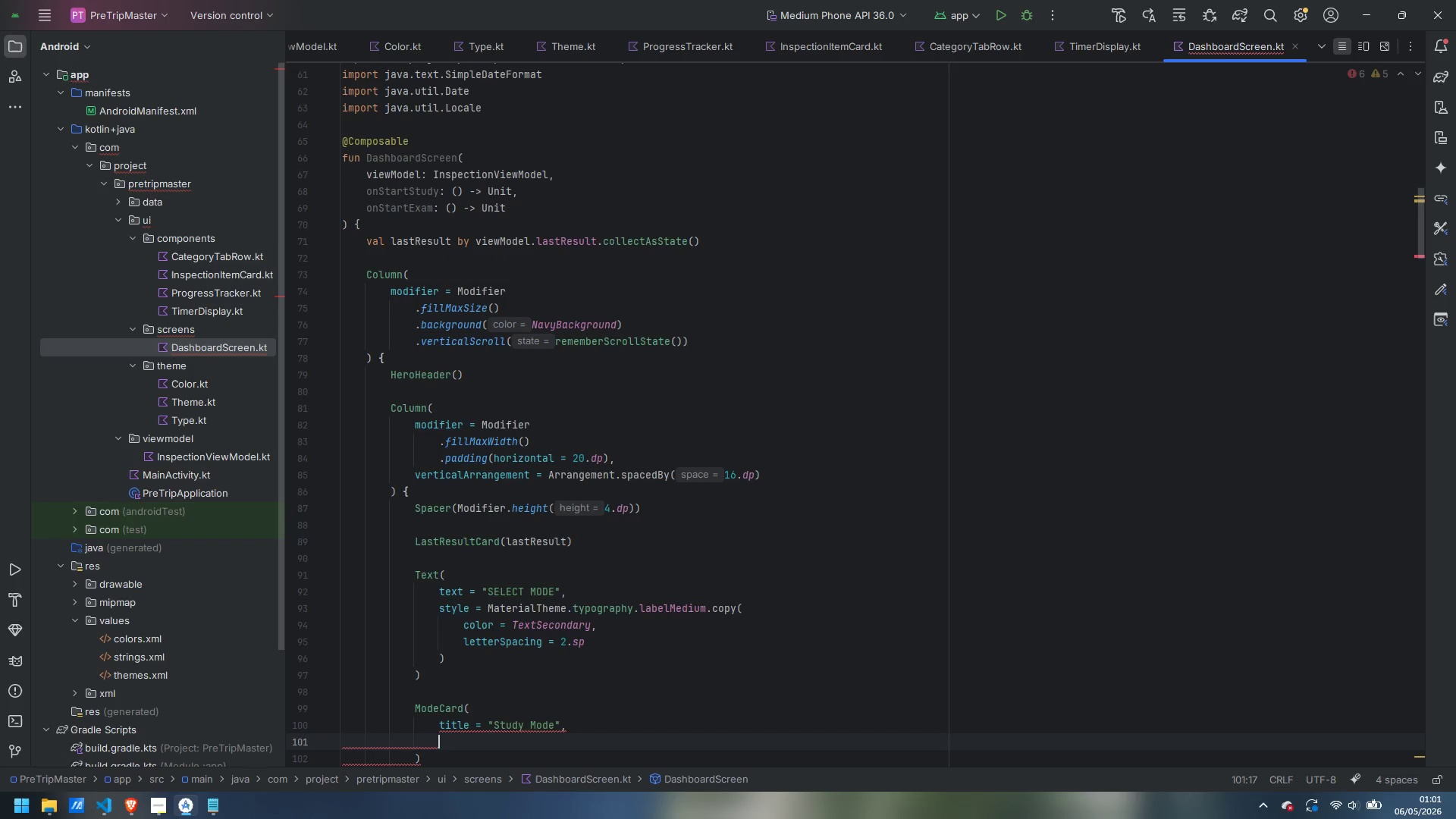 
type(subtitle = "Learn at your own pace)
 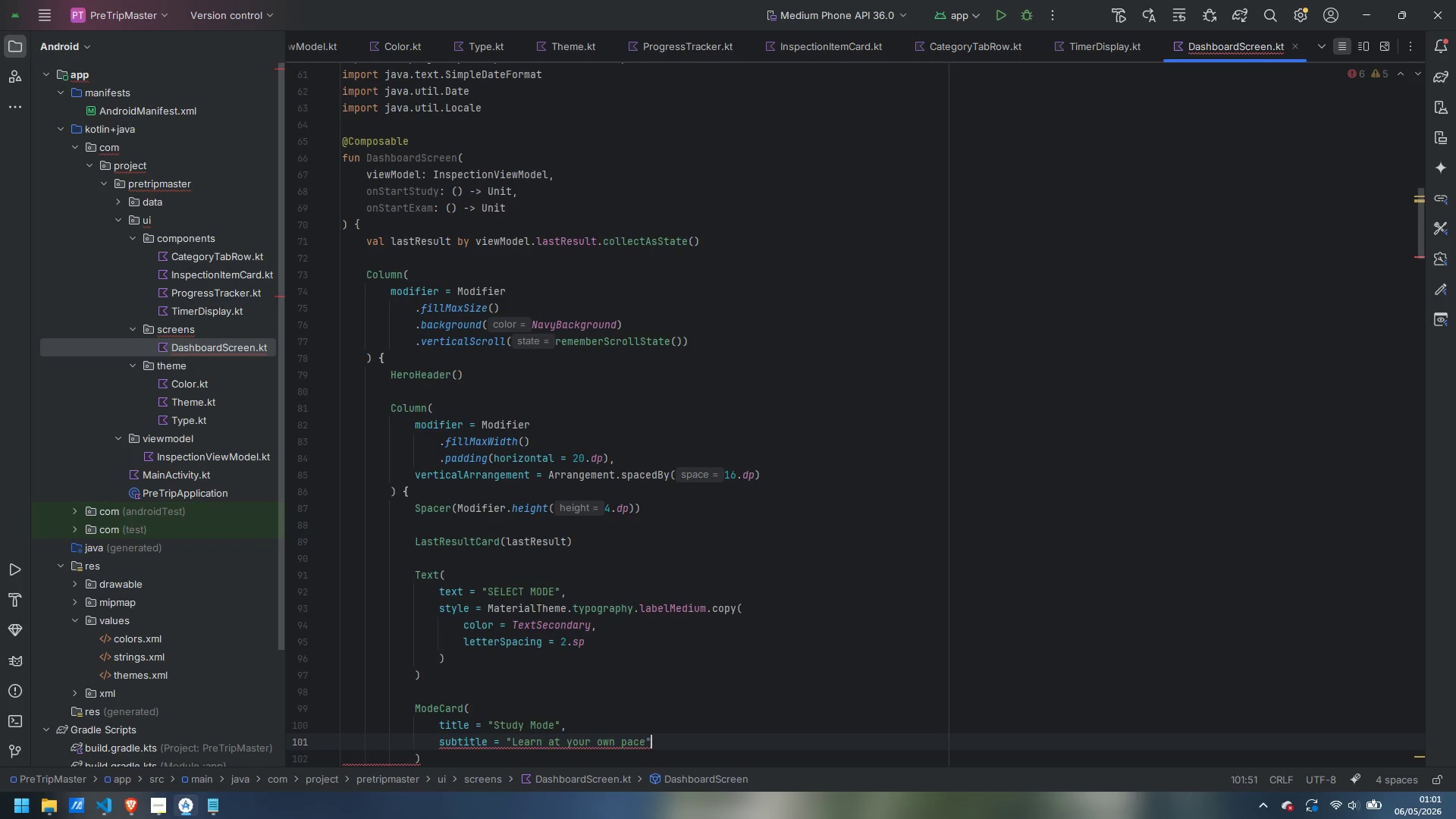 
 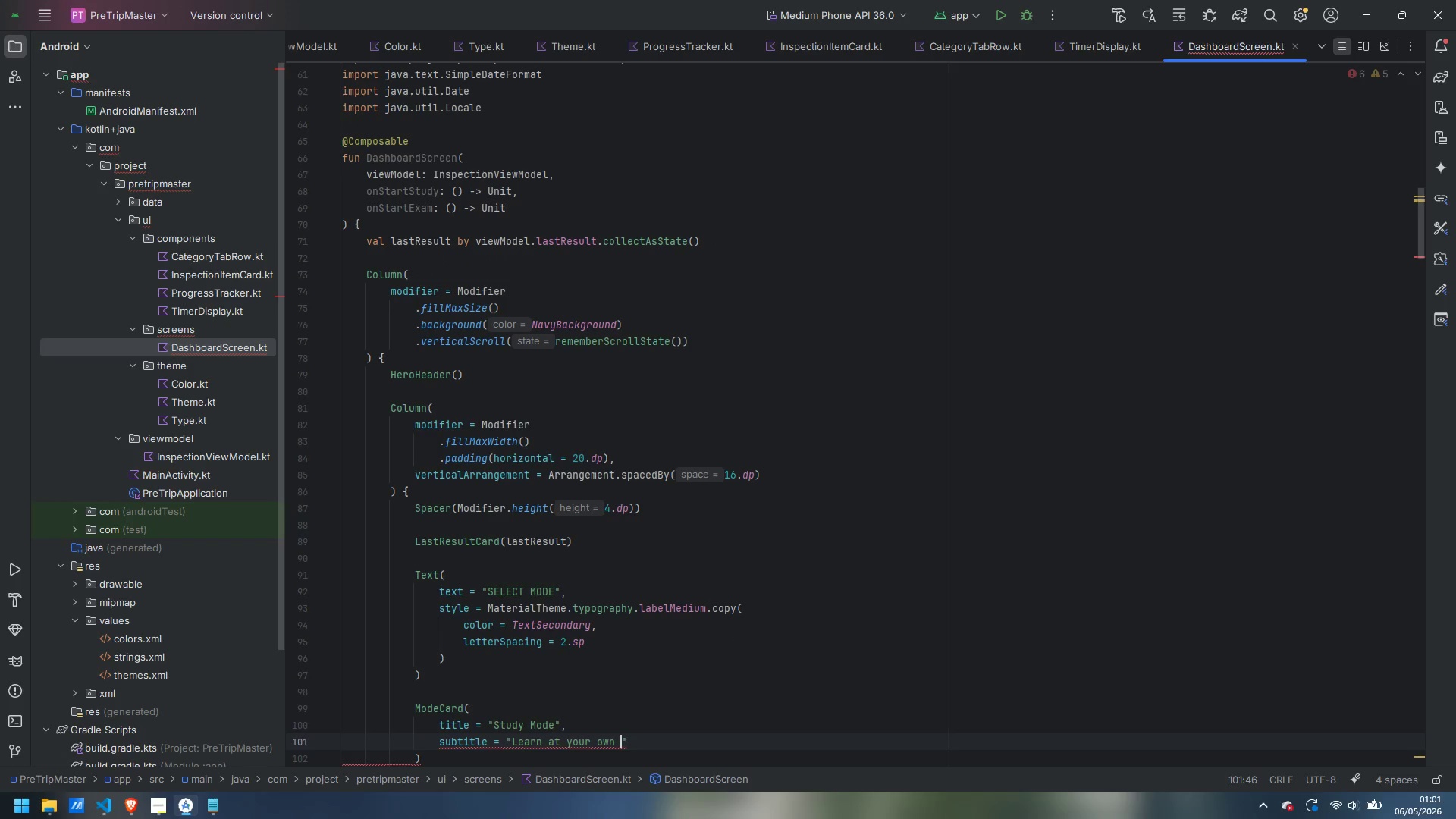 
key(ArrowRight)
 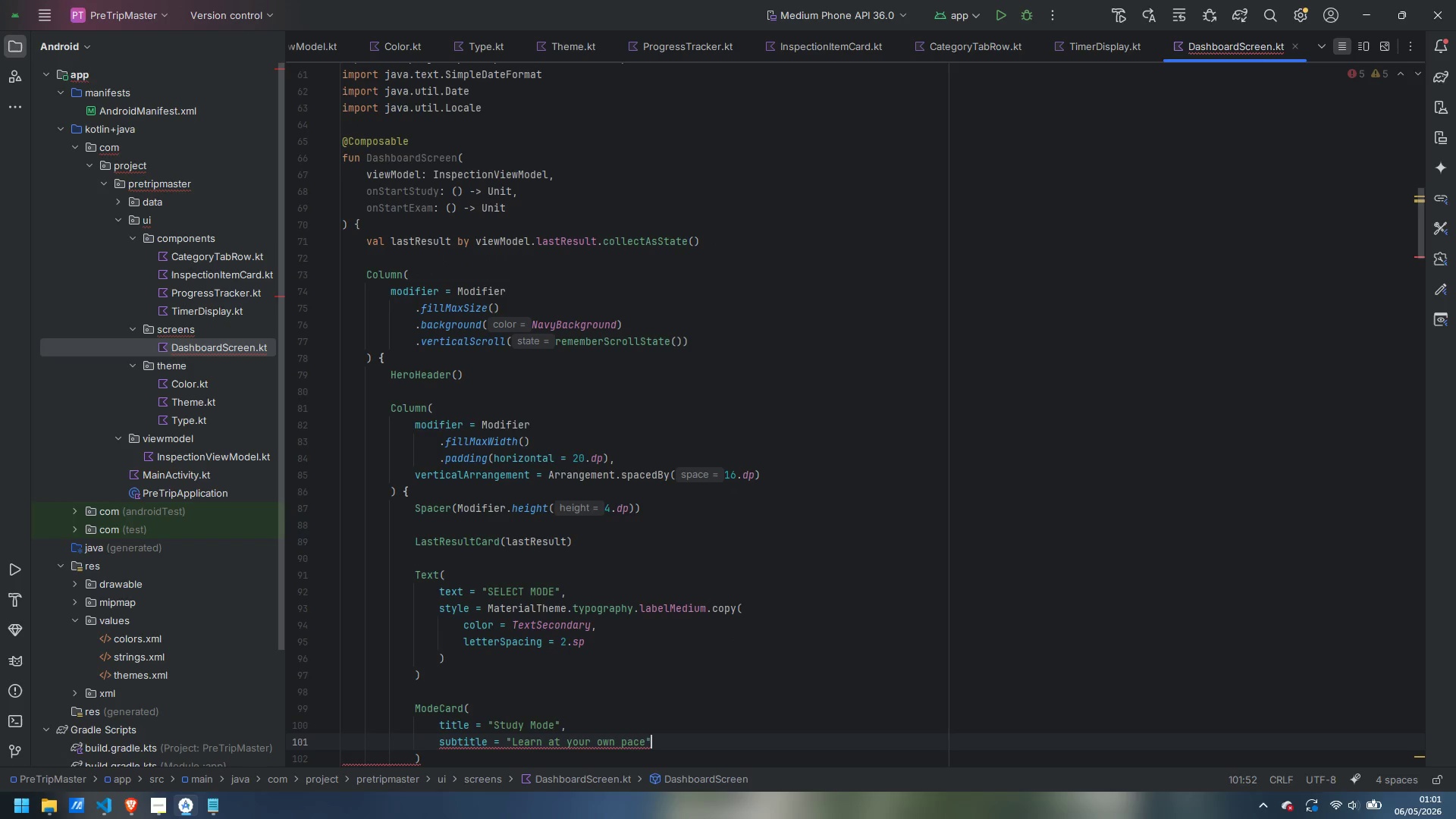 
key(Comma)
 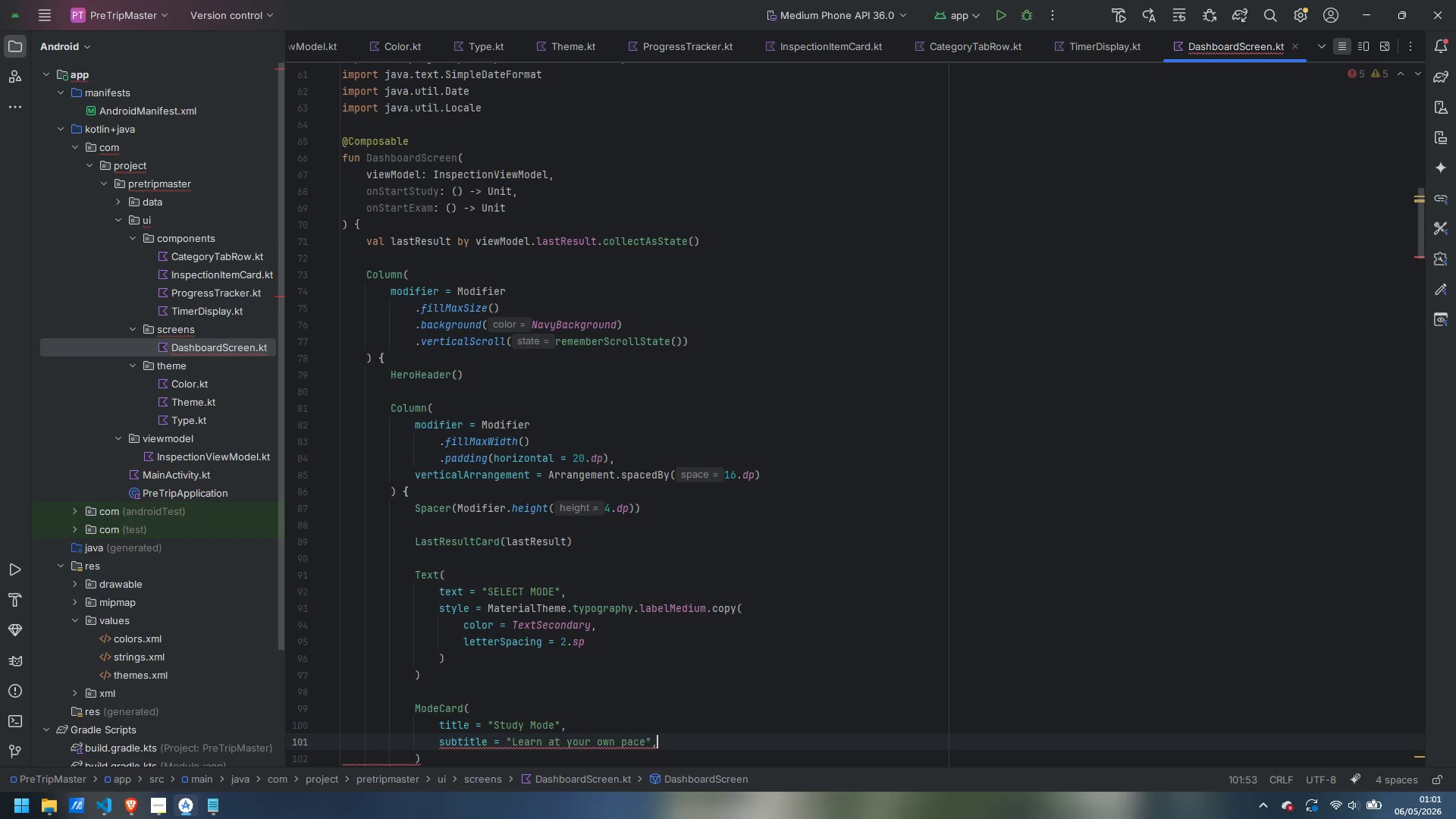 
key(Enter)
 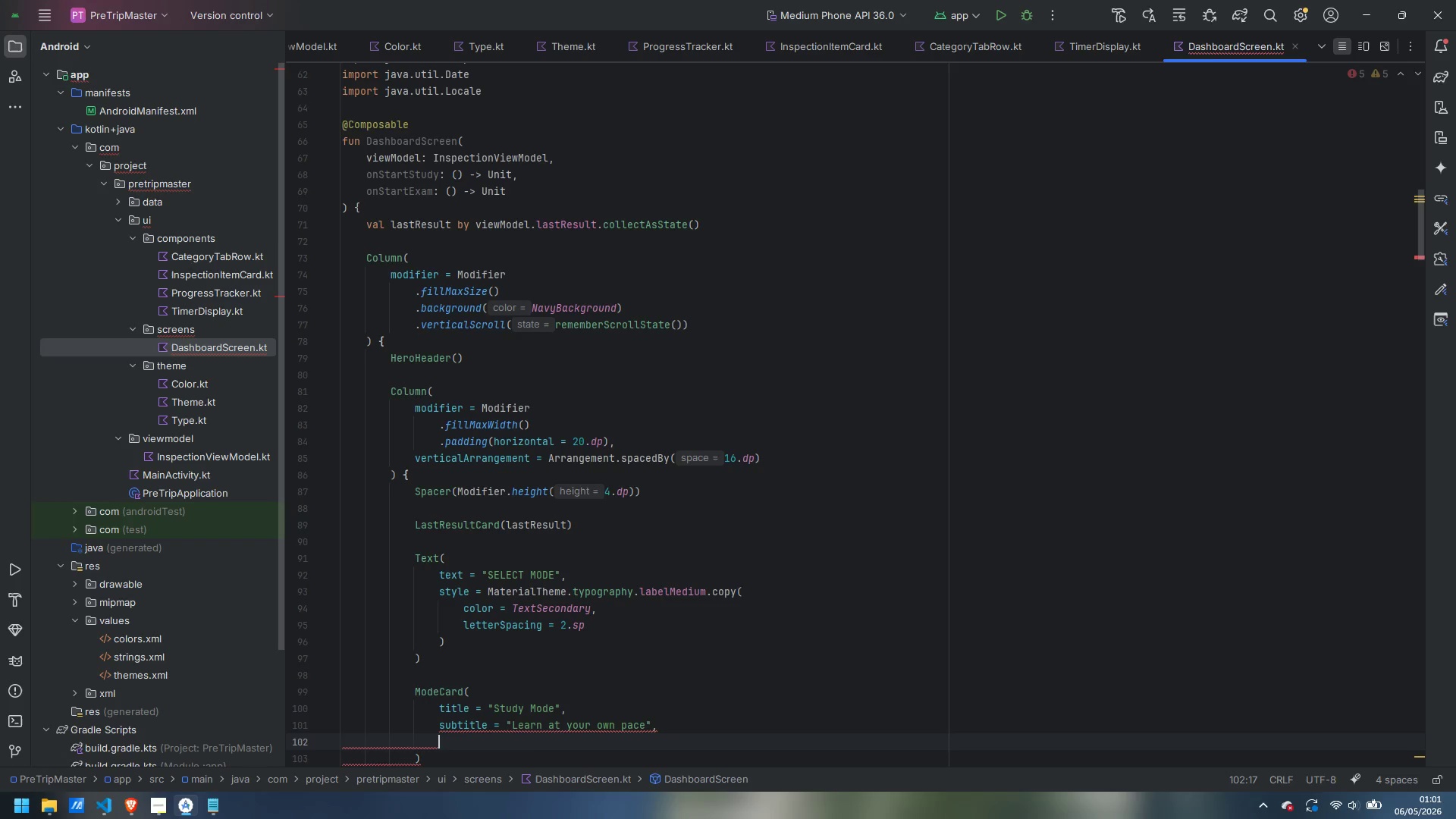 
type(description = Cjhec)
key(Backspace)
key(Backspace)
key(Backspace)
key(Backspace)
key(Backspace)
type("Check off ote,s w)
 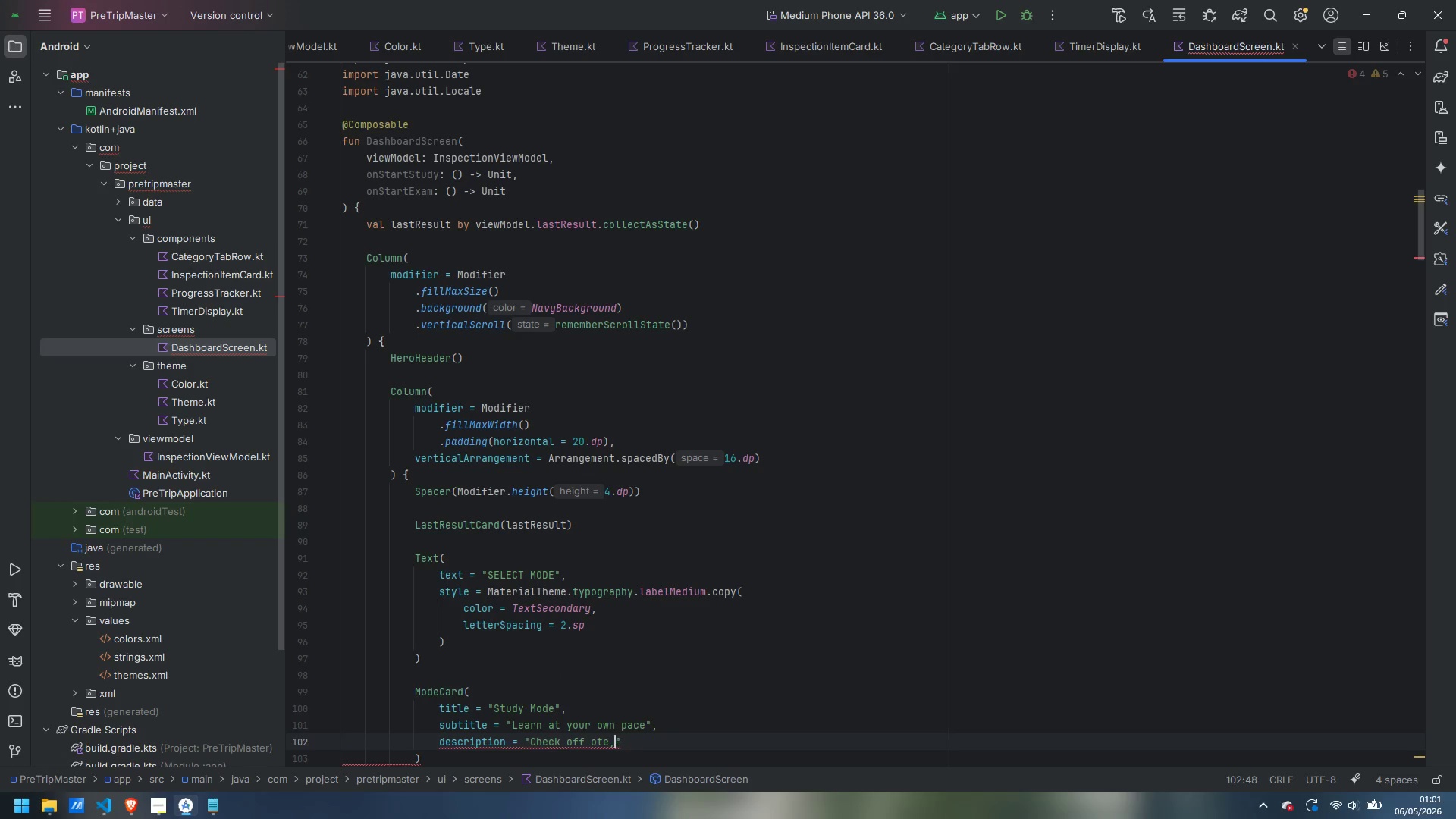 
key(Control+Backspace)
 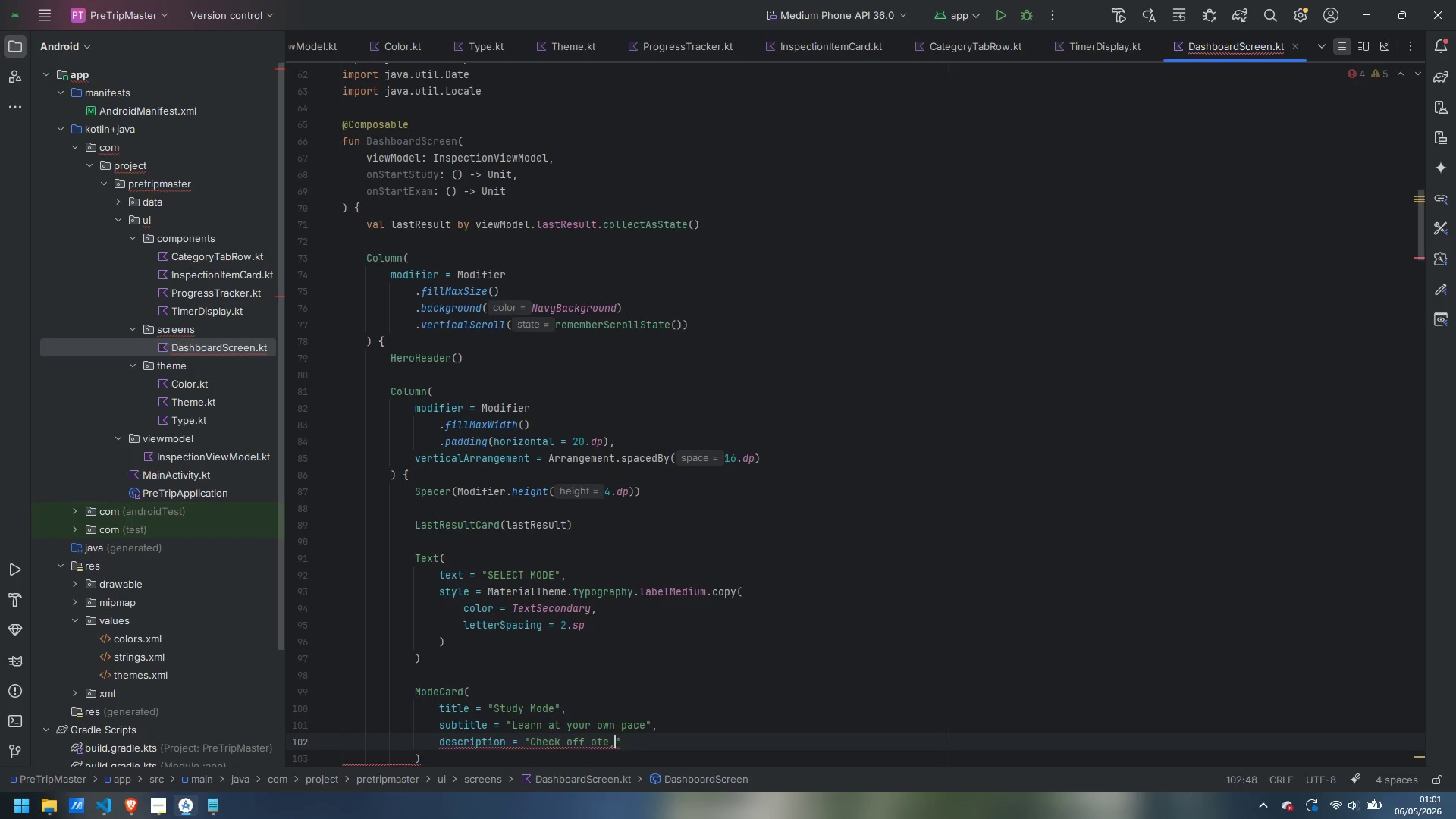 
key(Control+Backspace)
 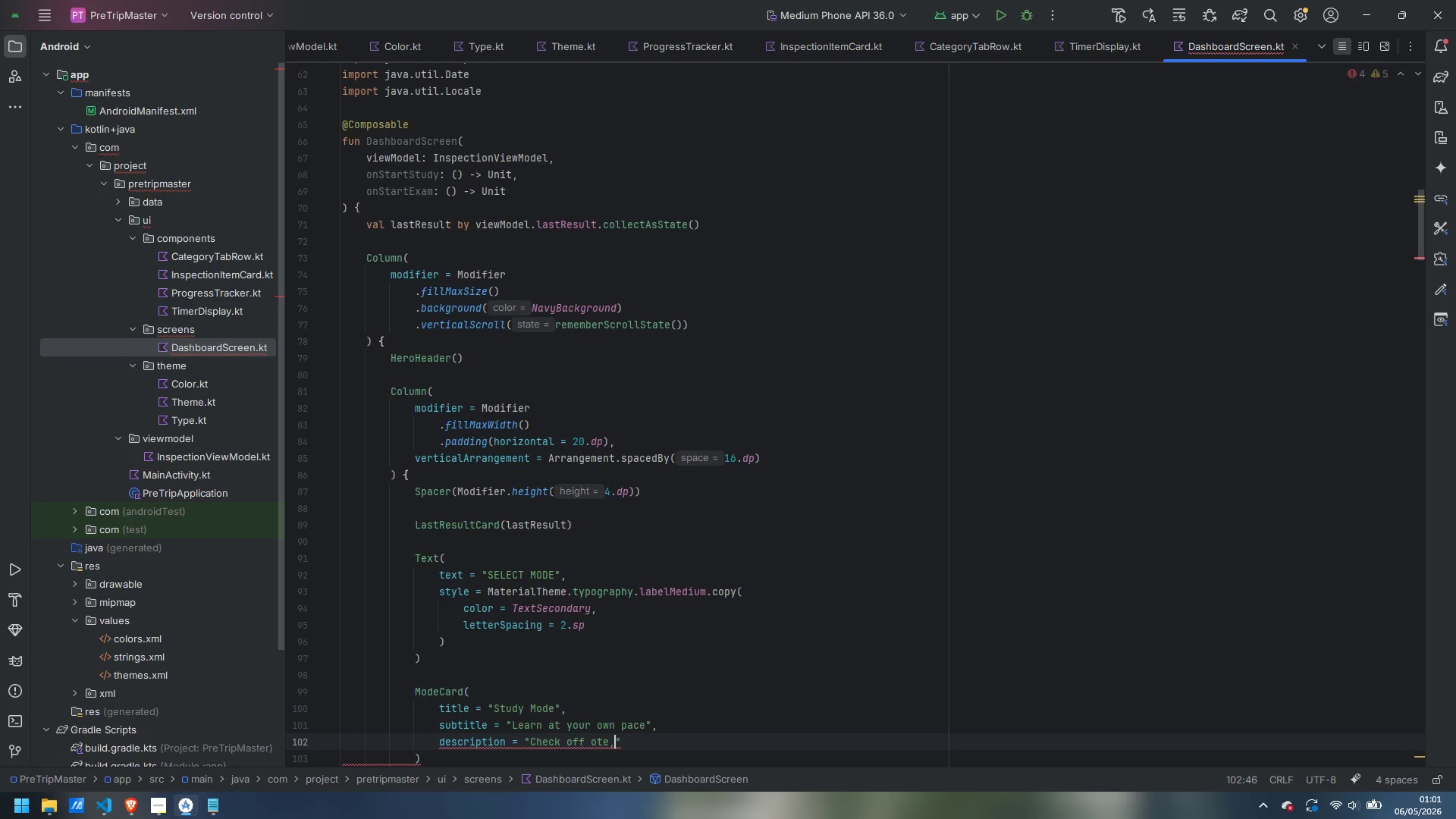 
key(Control+ControlLeft)
 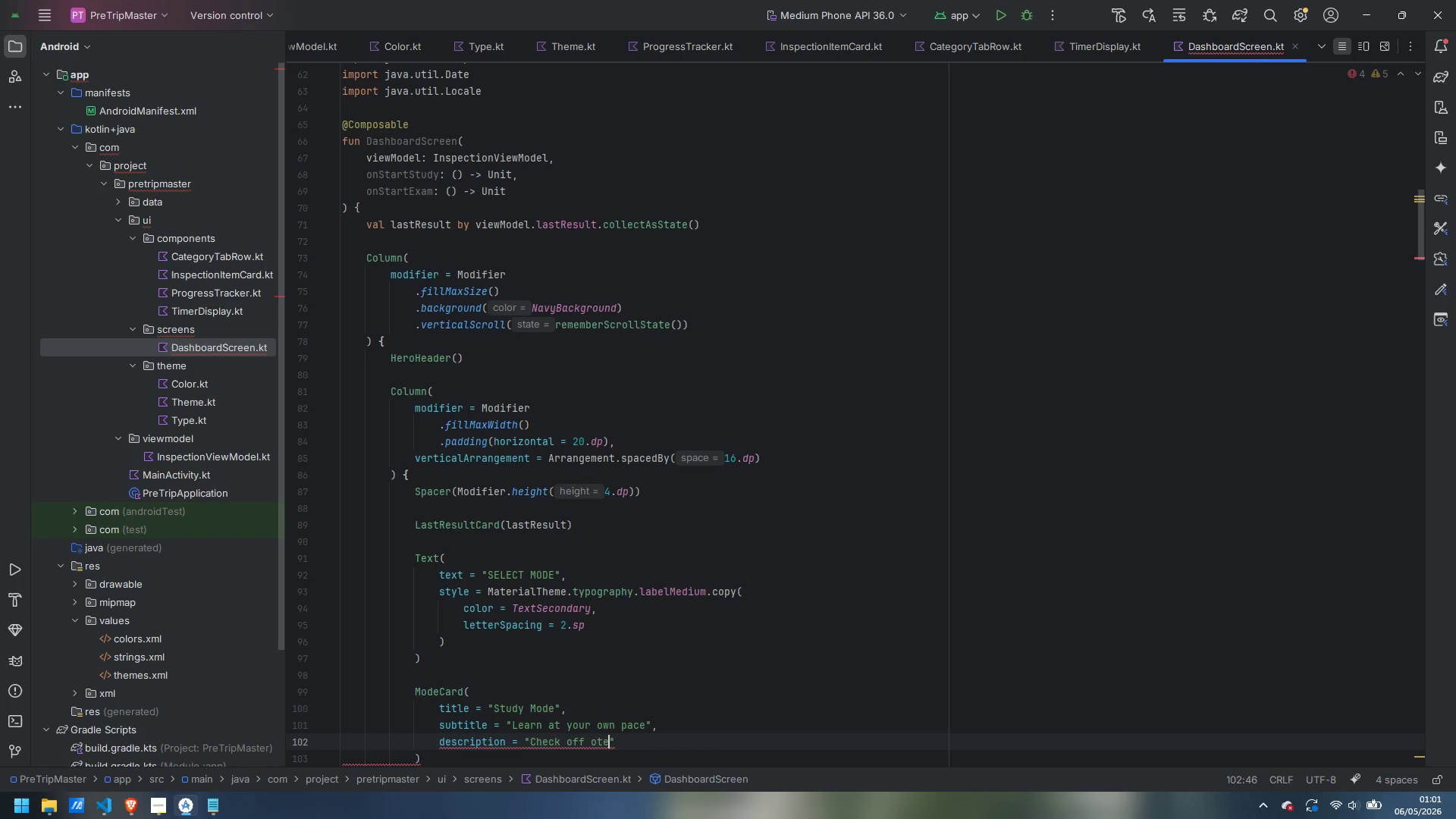 
key(Control+Backspace)
 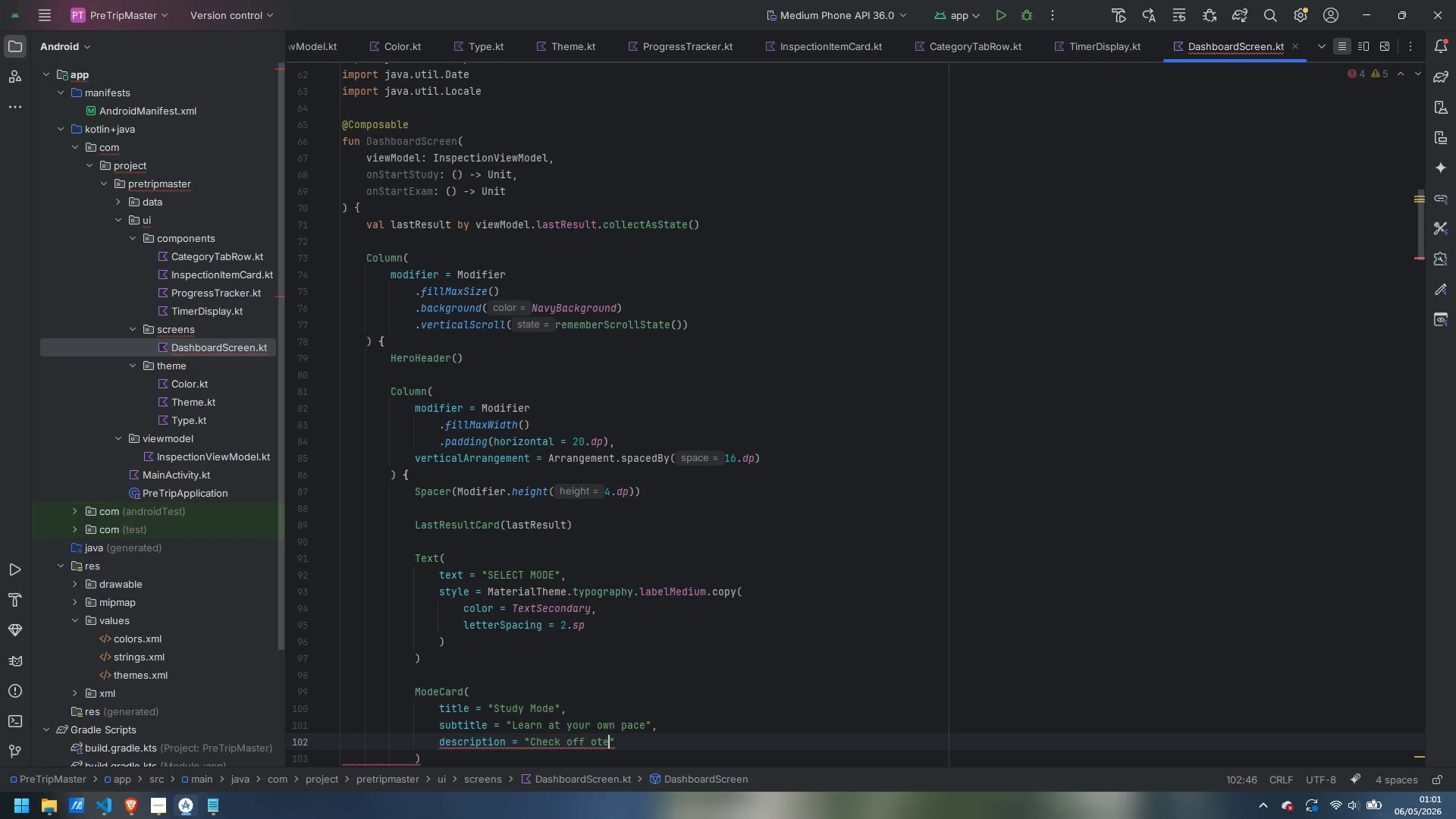 
key(Control+Backspace)
 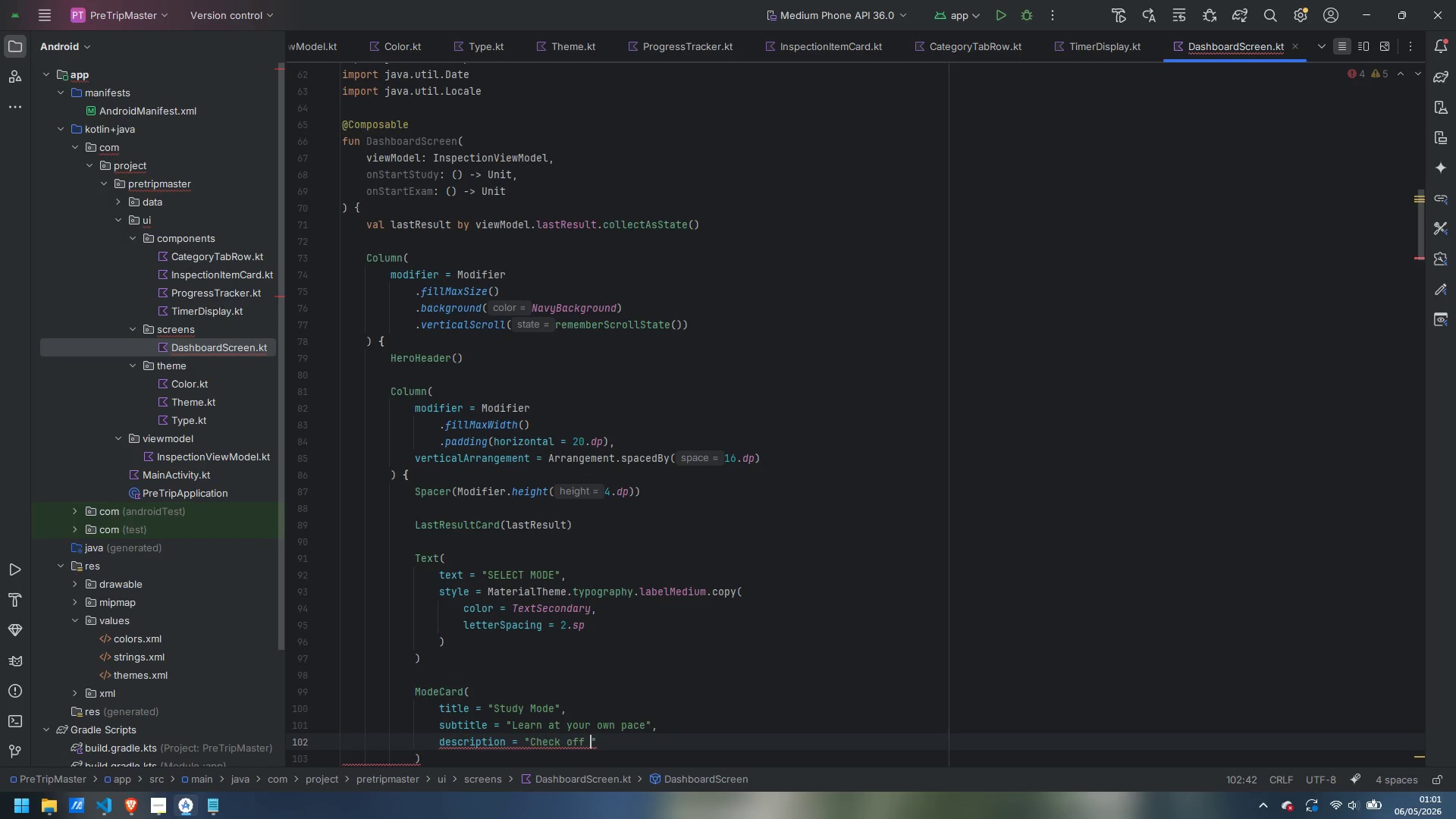 
type(items with detailed tooltips explaining what to look for. No time limit. Perfect for learning the inspection sequence.)
 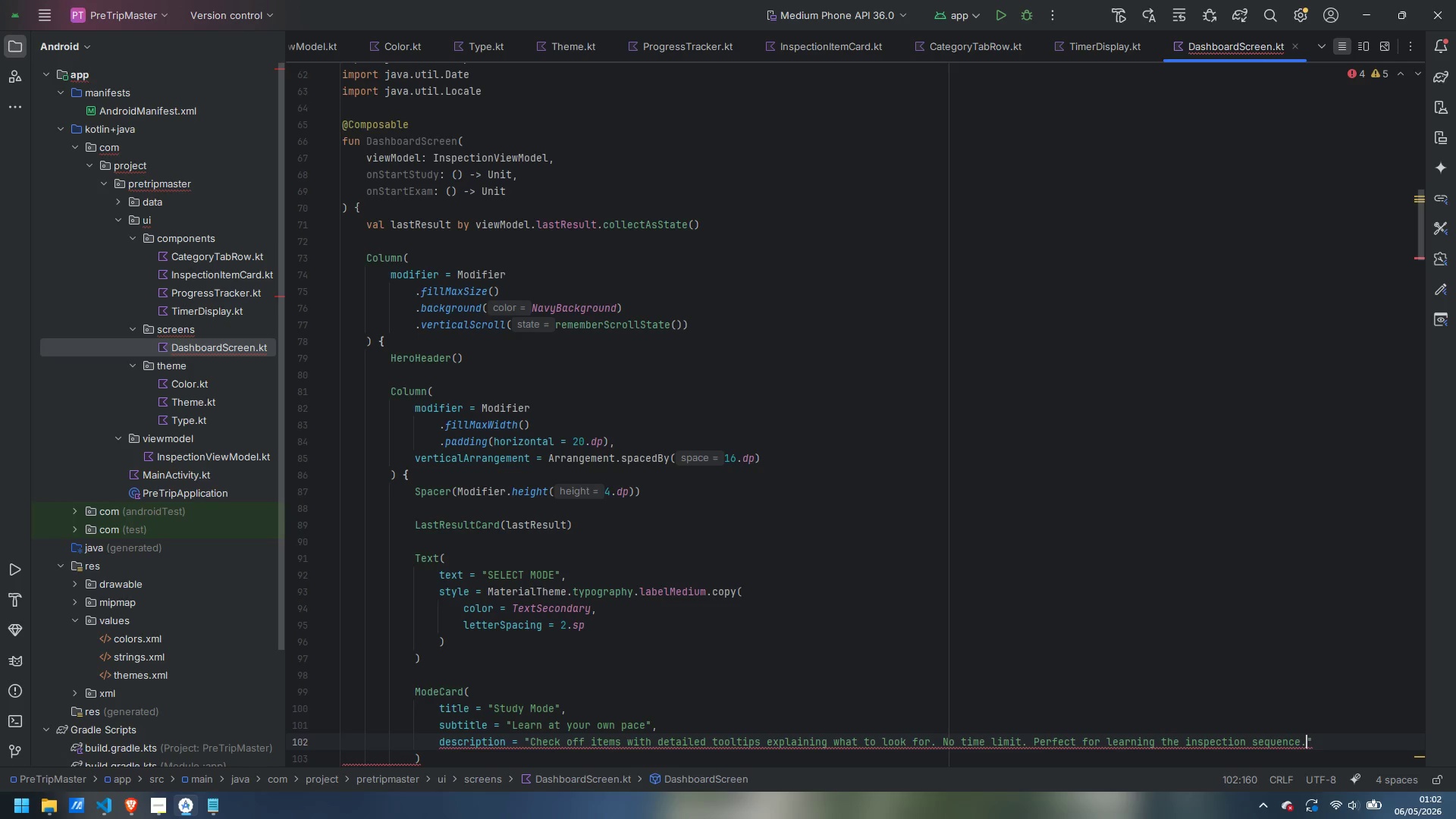 
key(ArrowRight)
 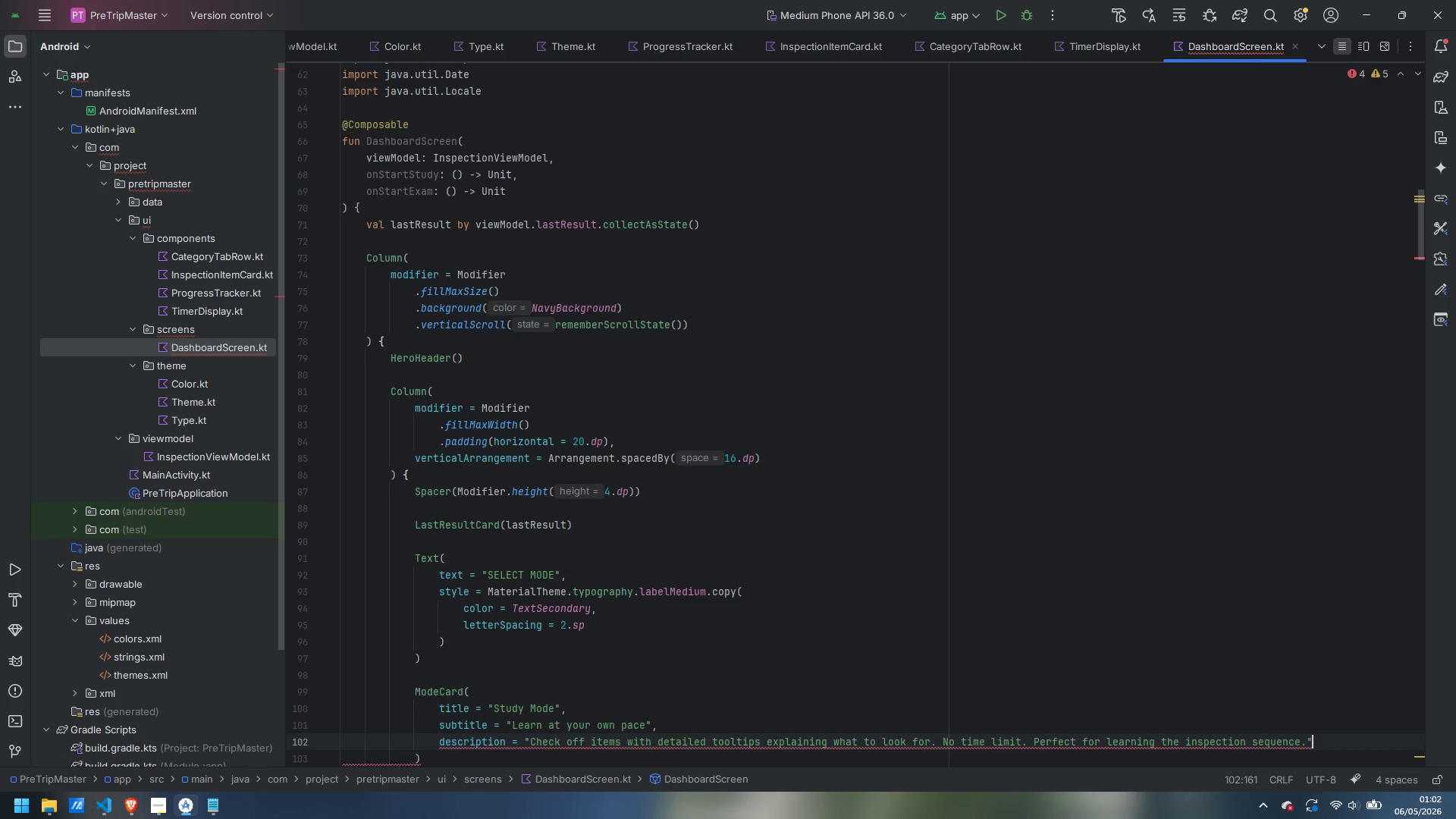 
key(Comma)
 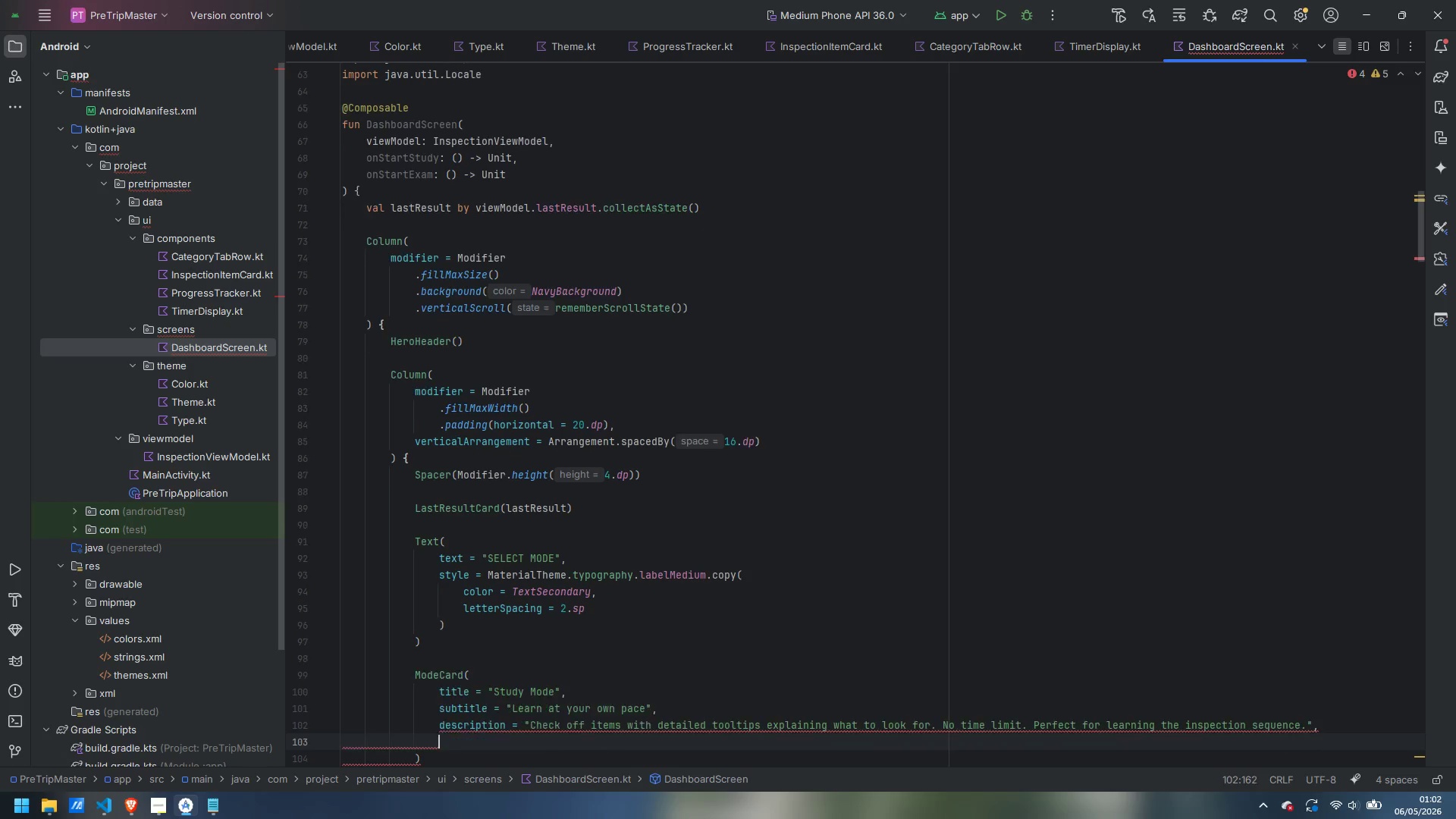 
key(Enter)
 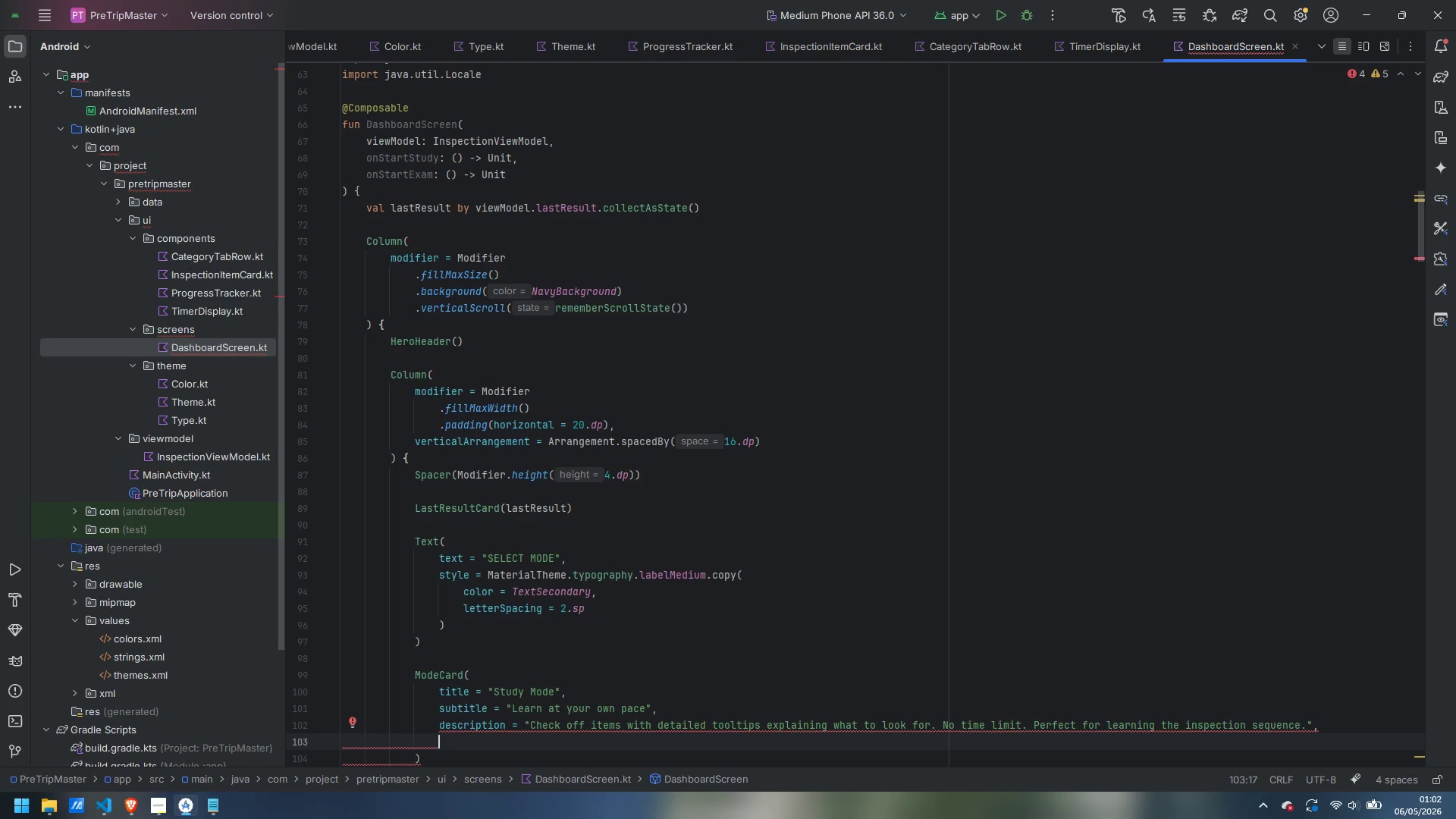 
type(icon = Icons.Defa)
 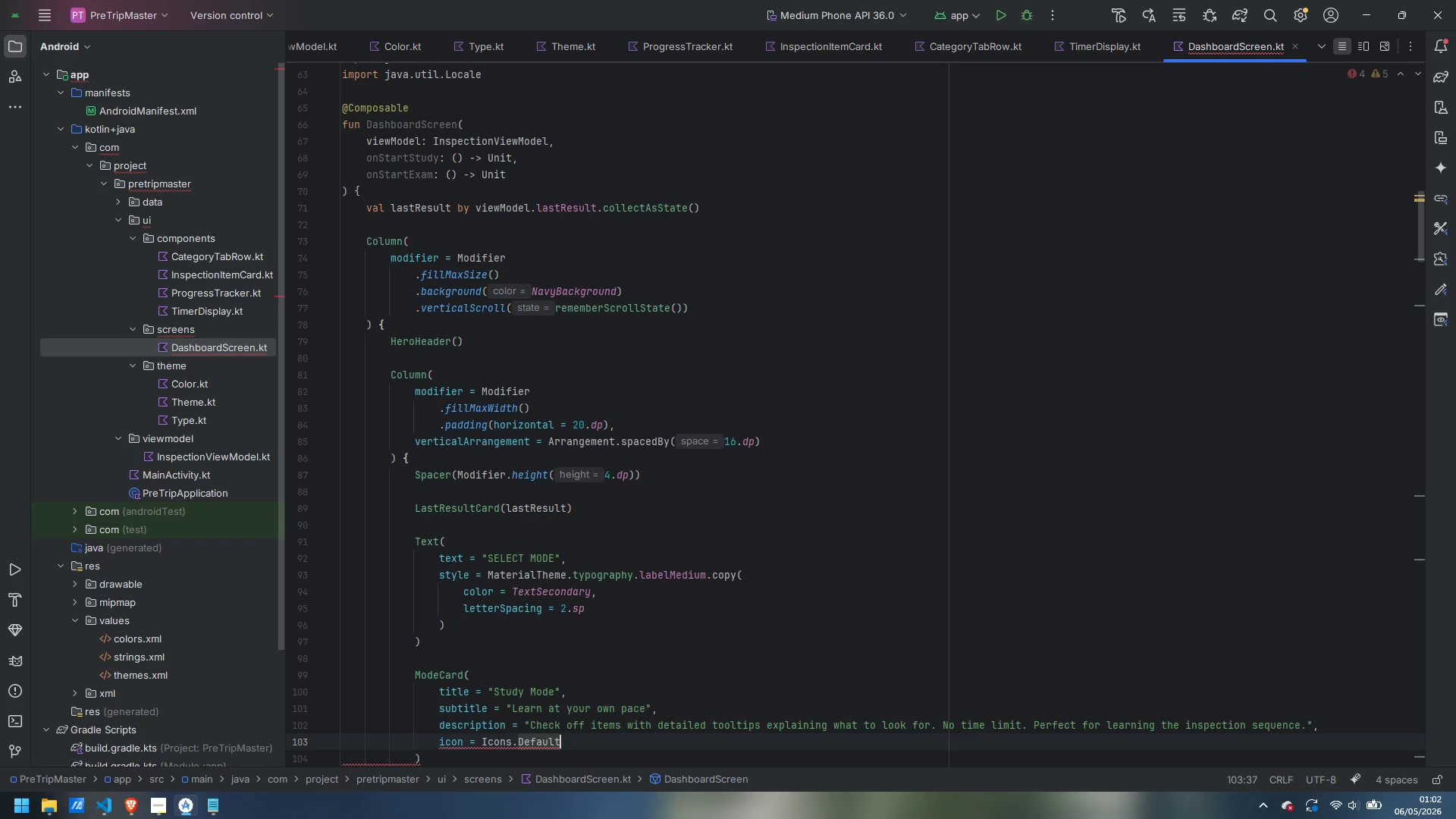 
 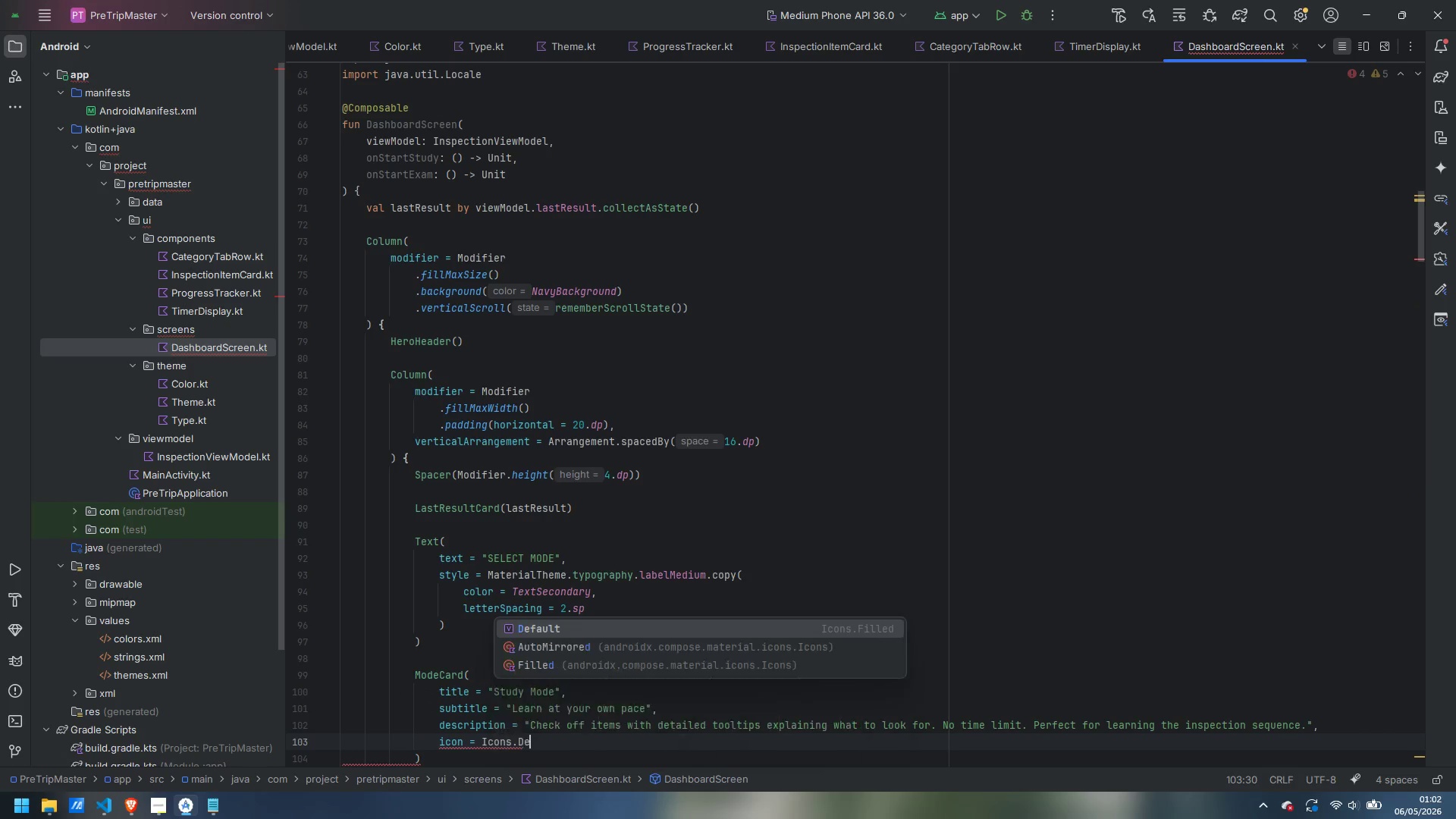 
key(Enter)
 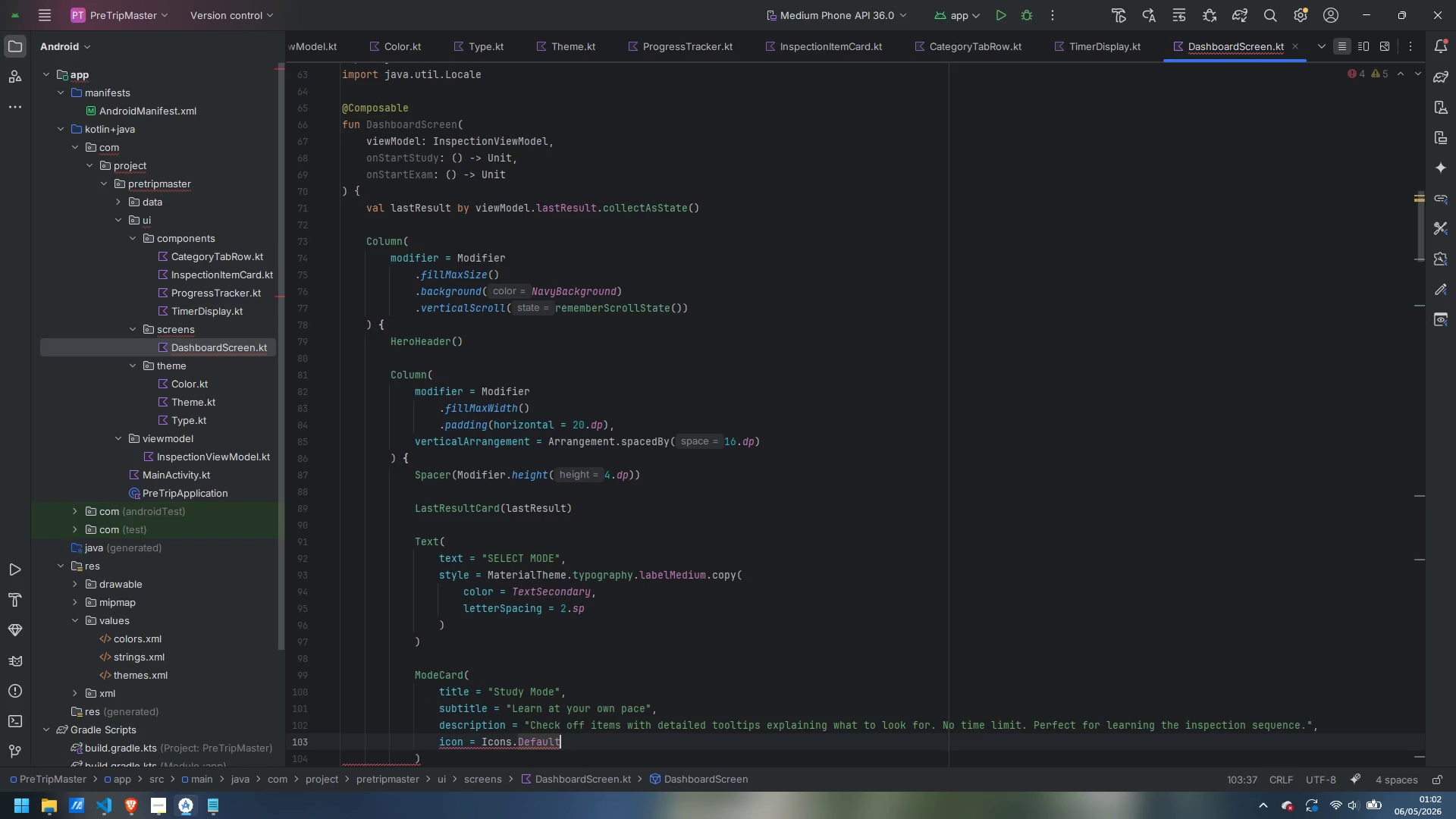 
type(.Book)
 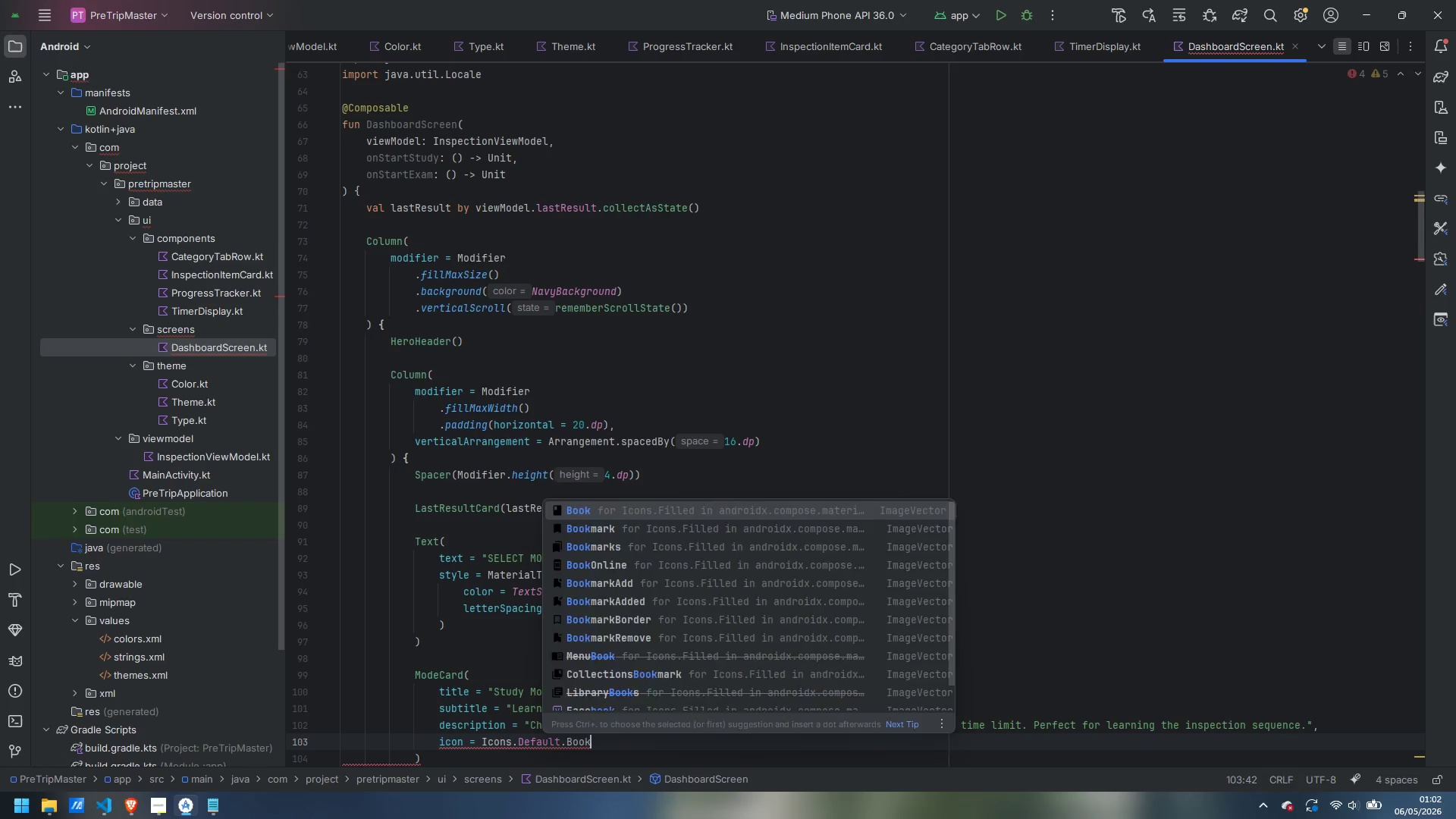 
key(Enter)
 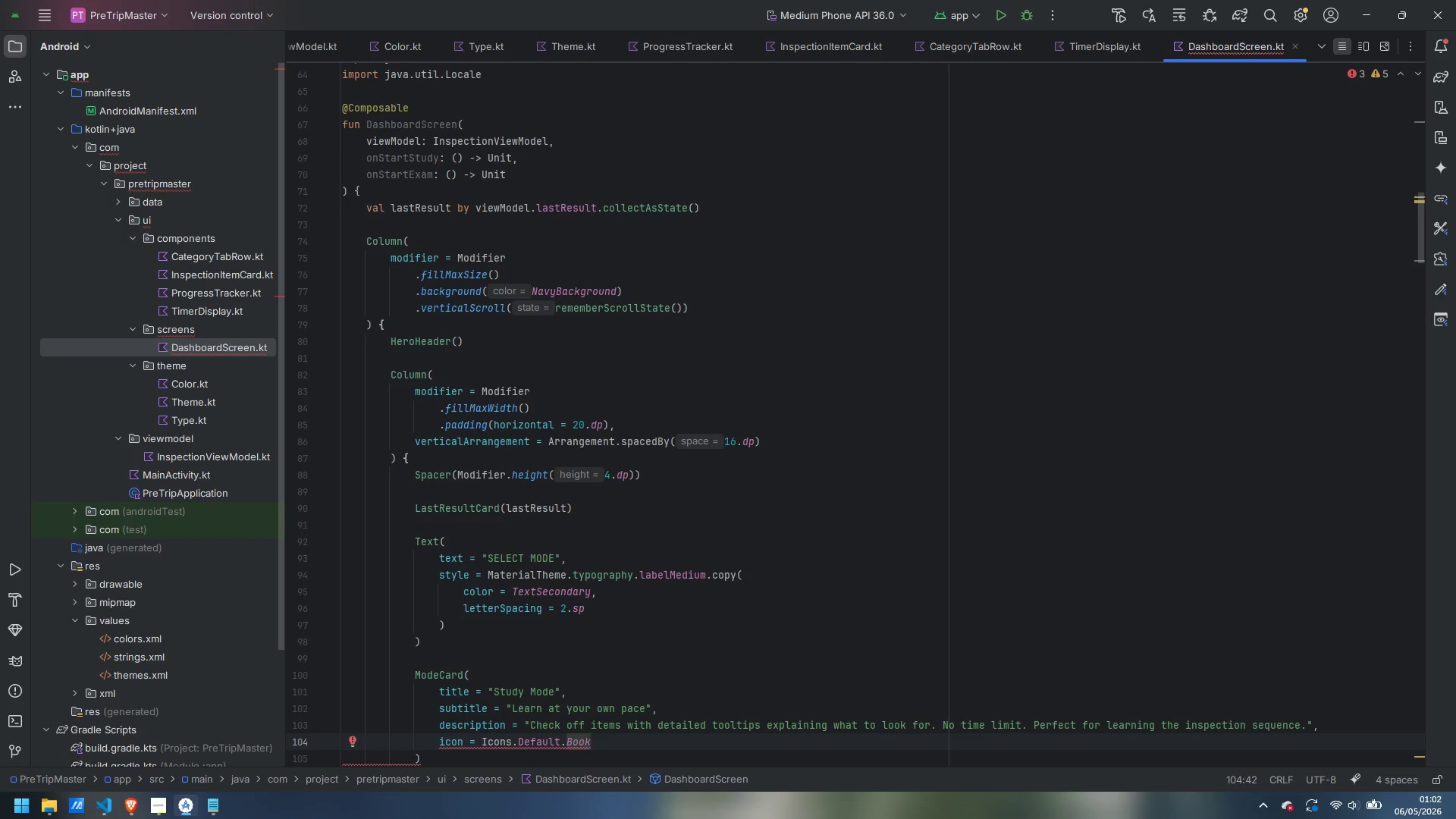 
key(Comma)
 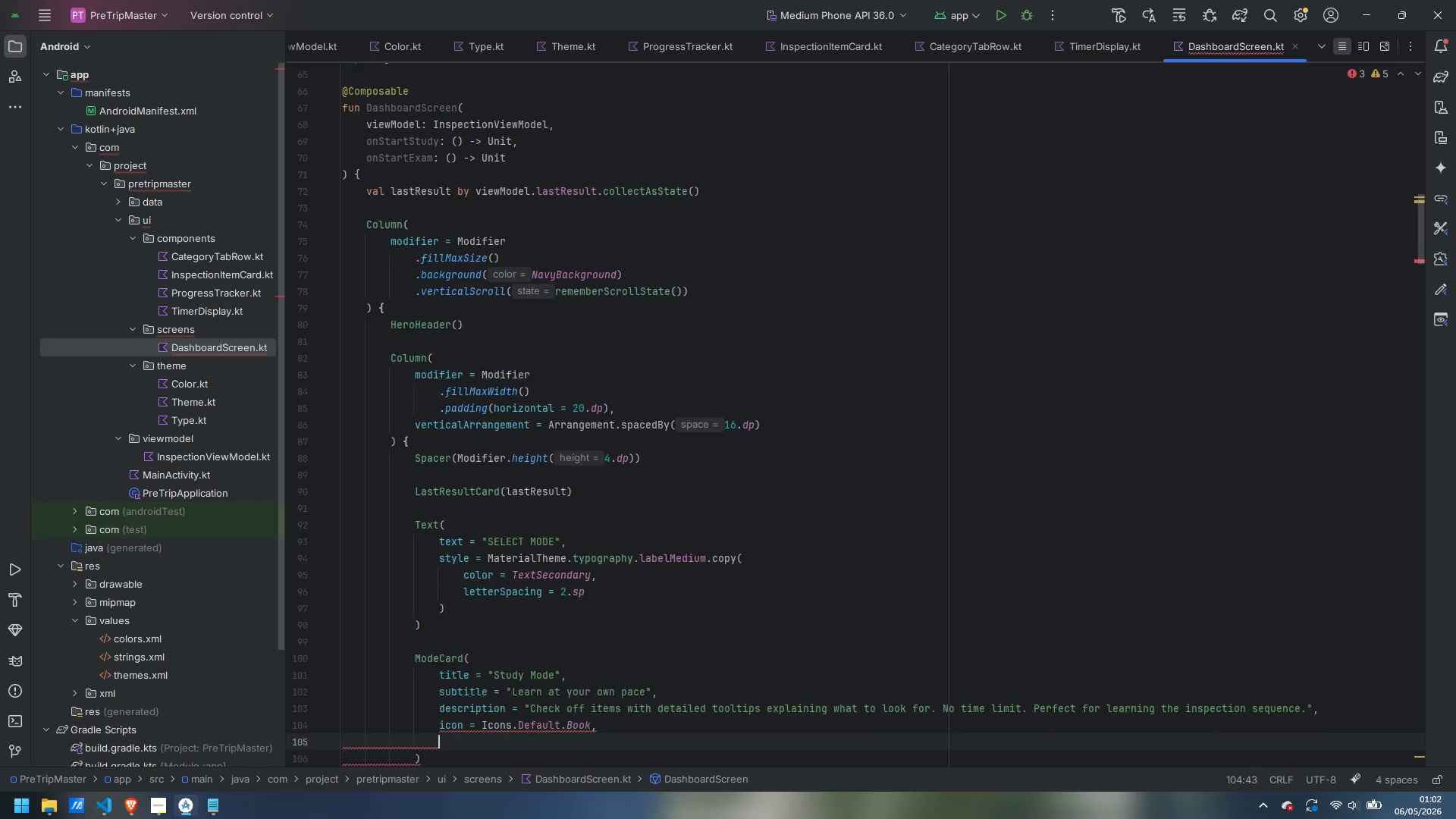 
key(Enter)
 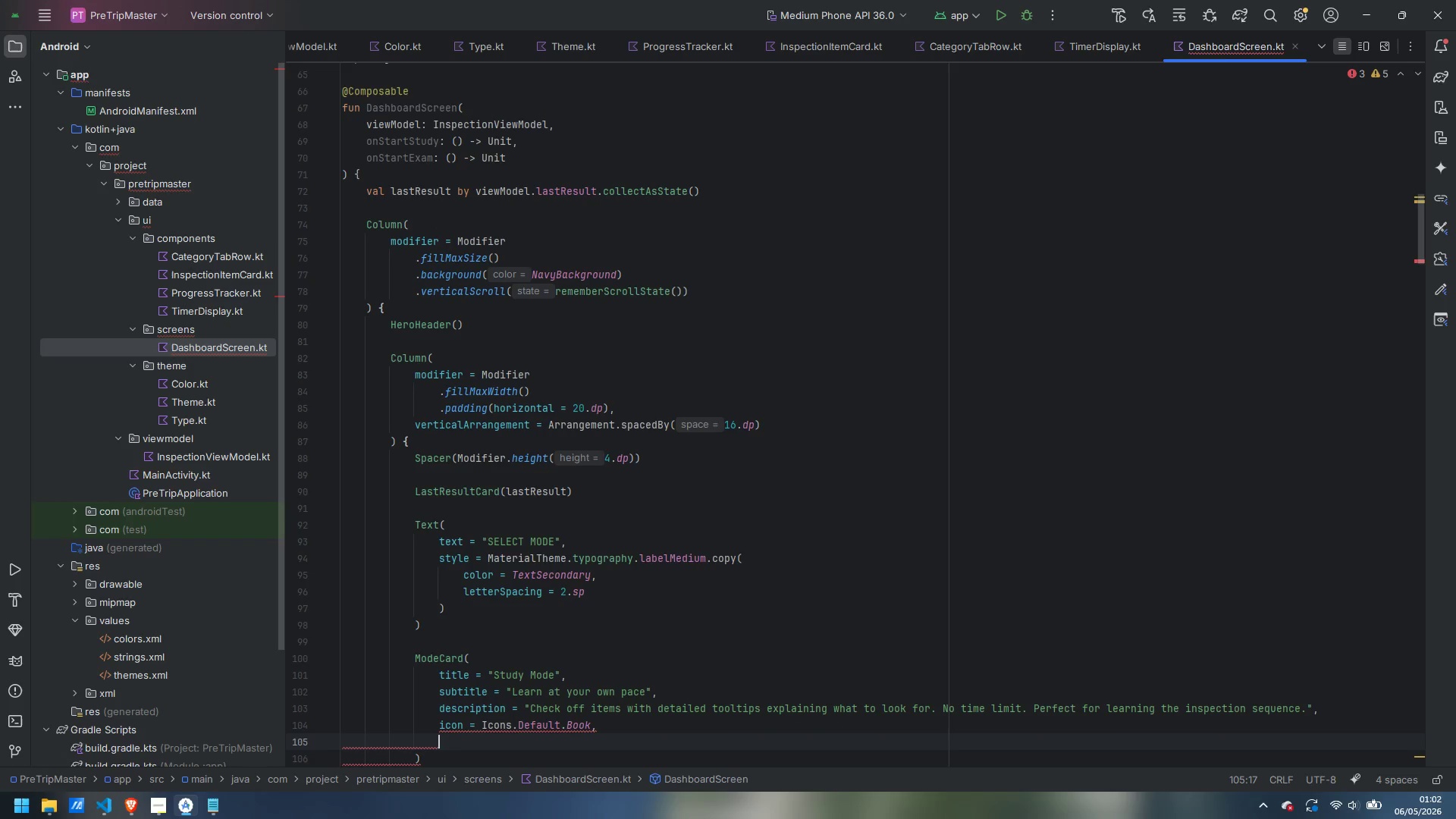 
type(acce)
 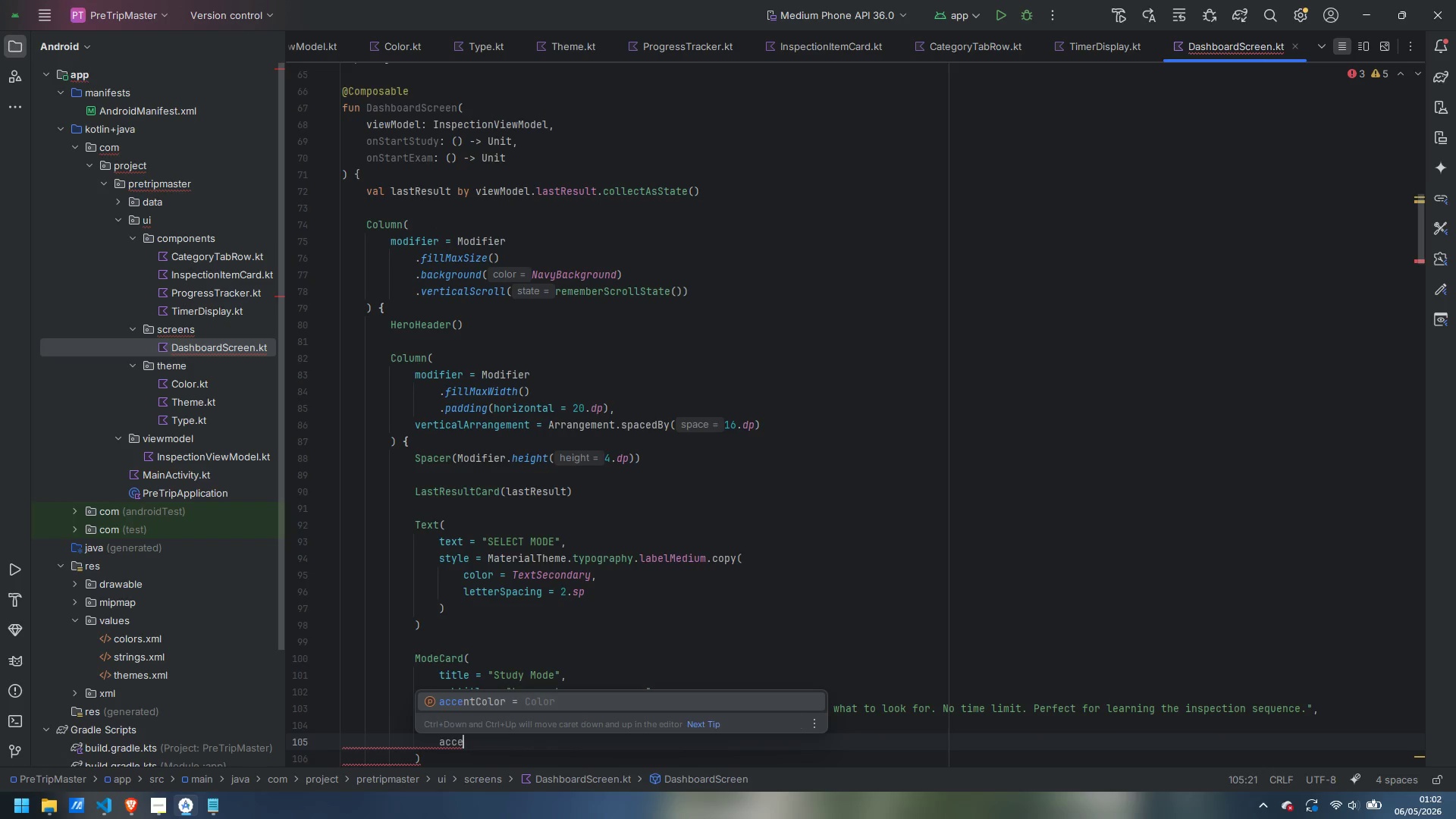 
key(Enter)
 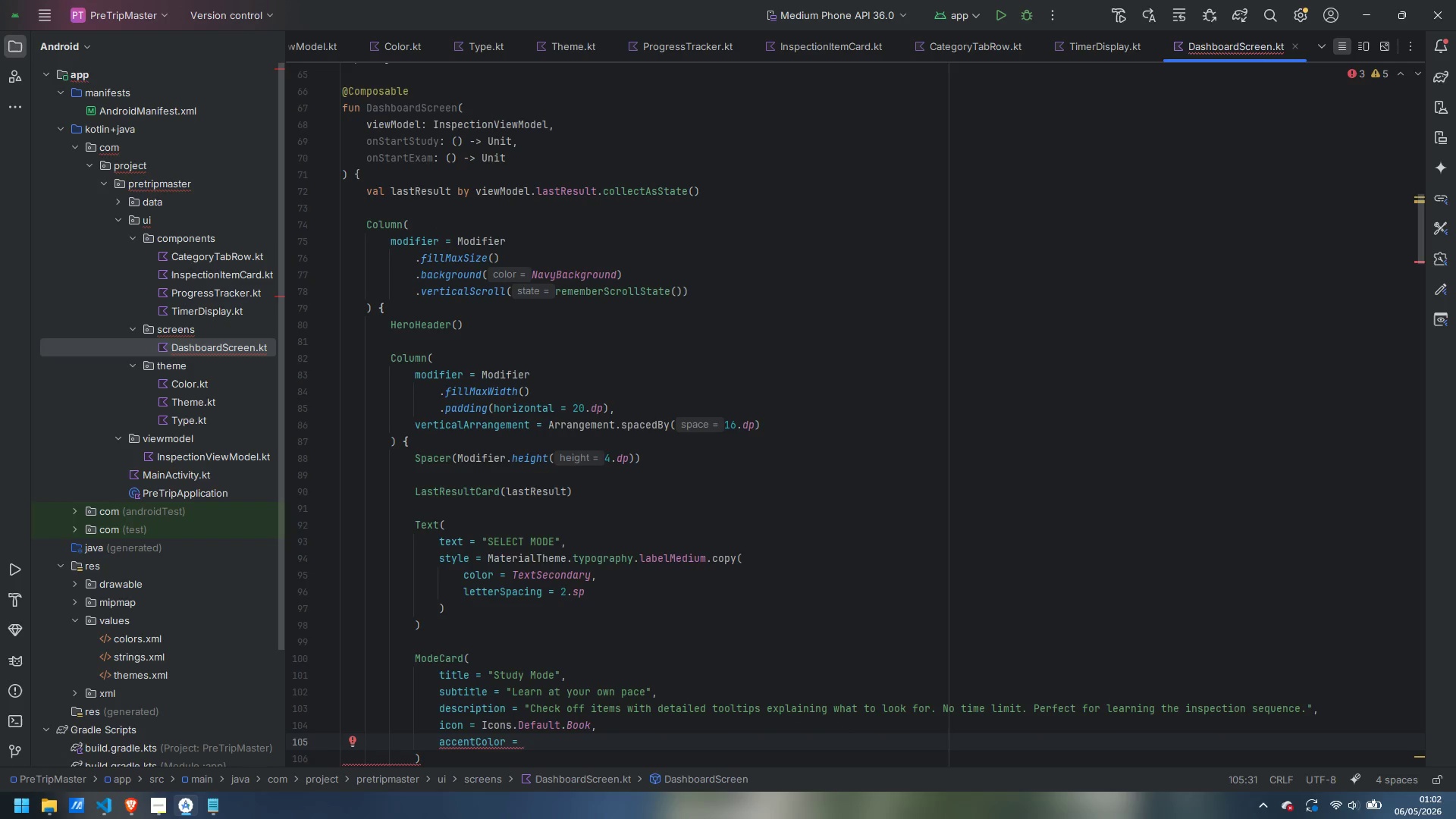 
type(Ste)
 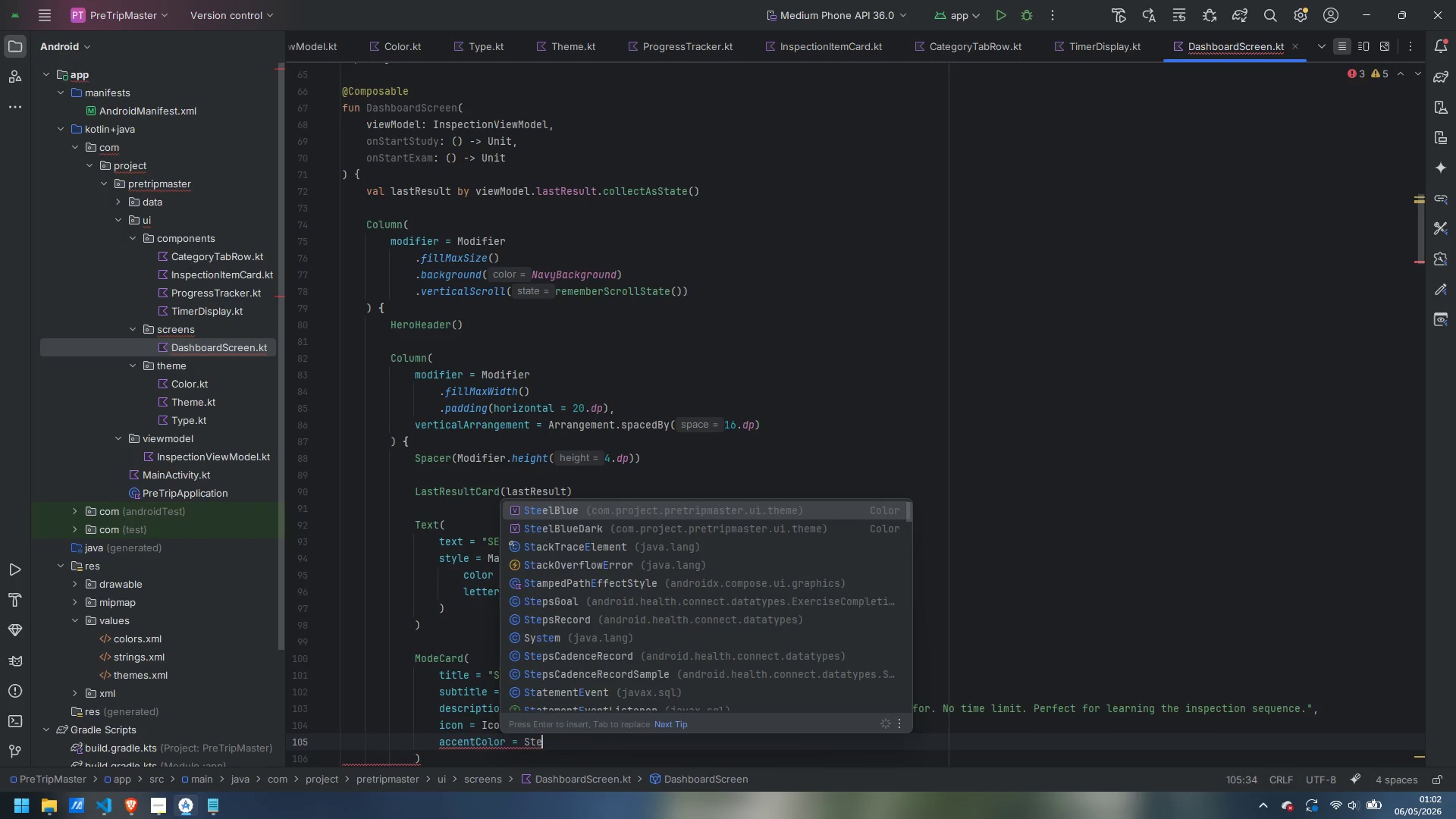 
key(Enter)
 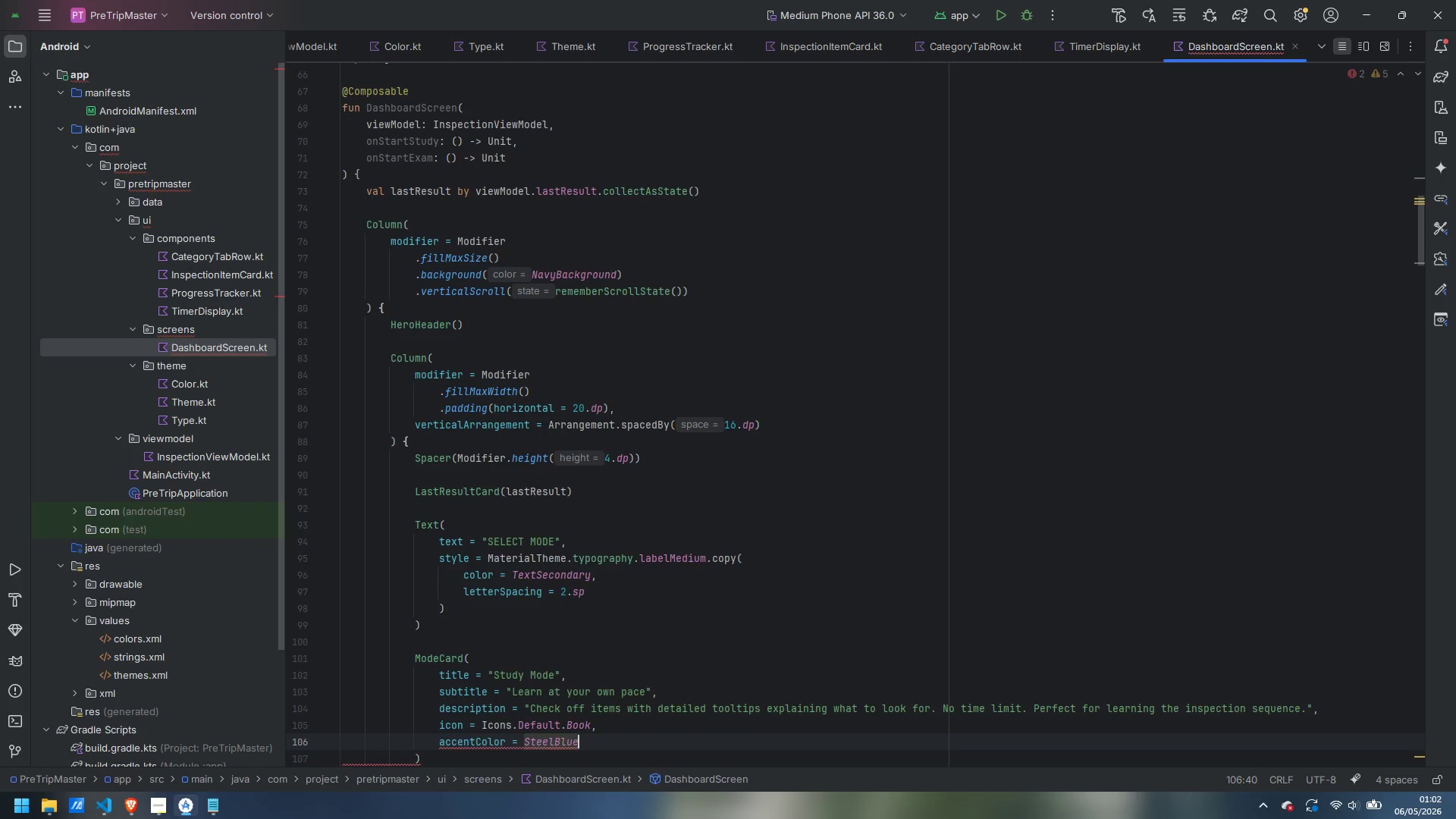 
key(Comma)
 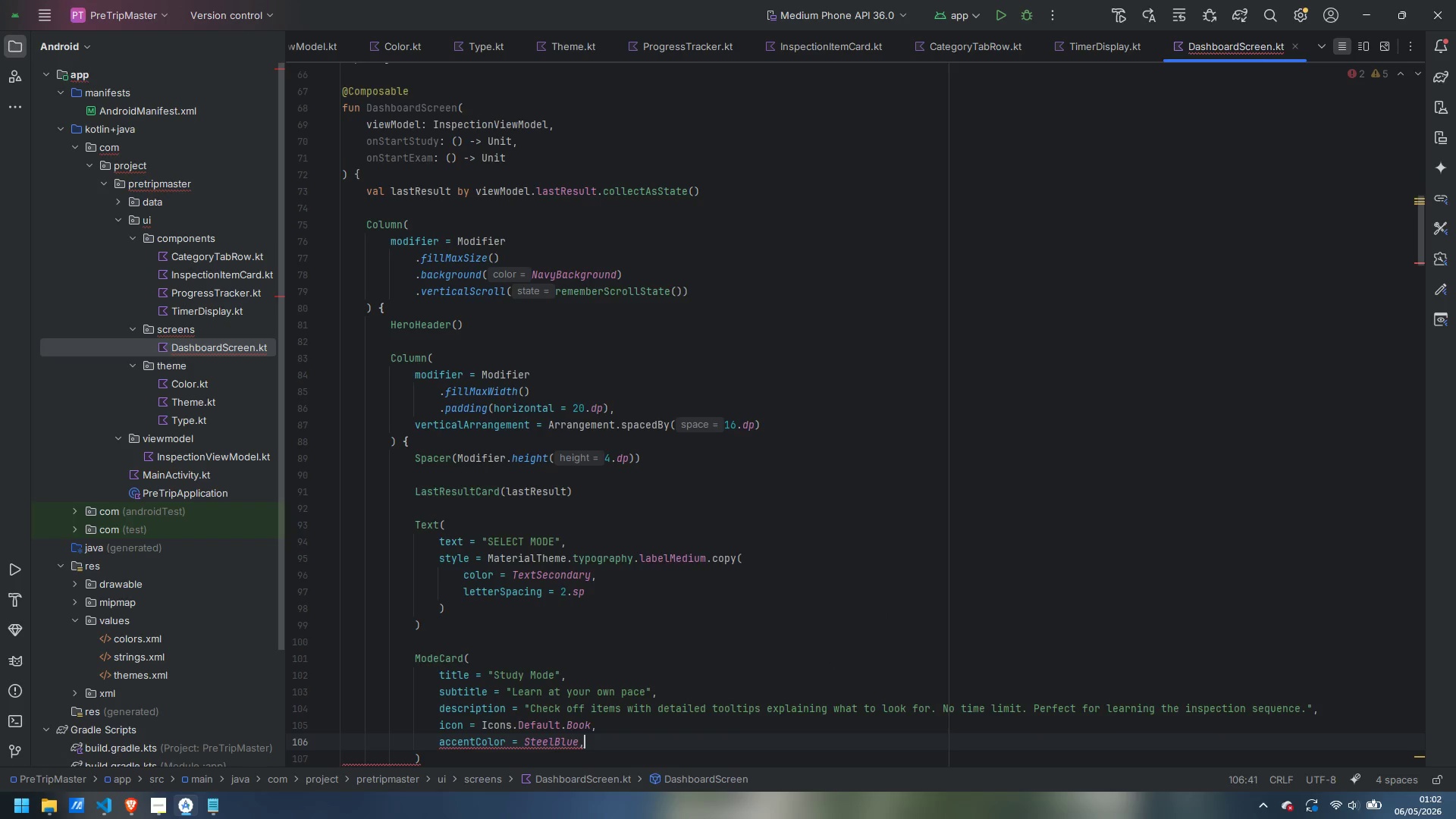 
key(Enter)
 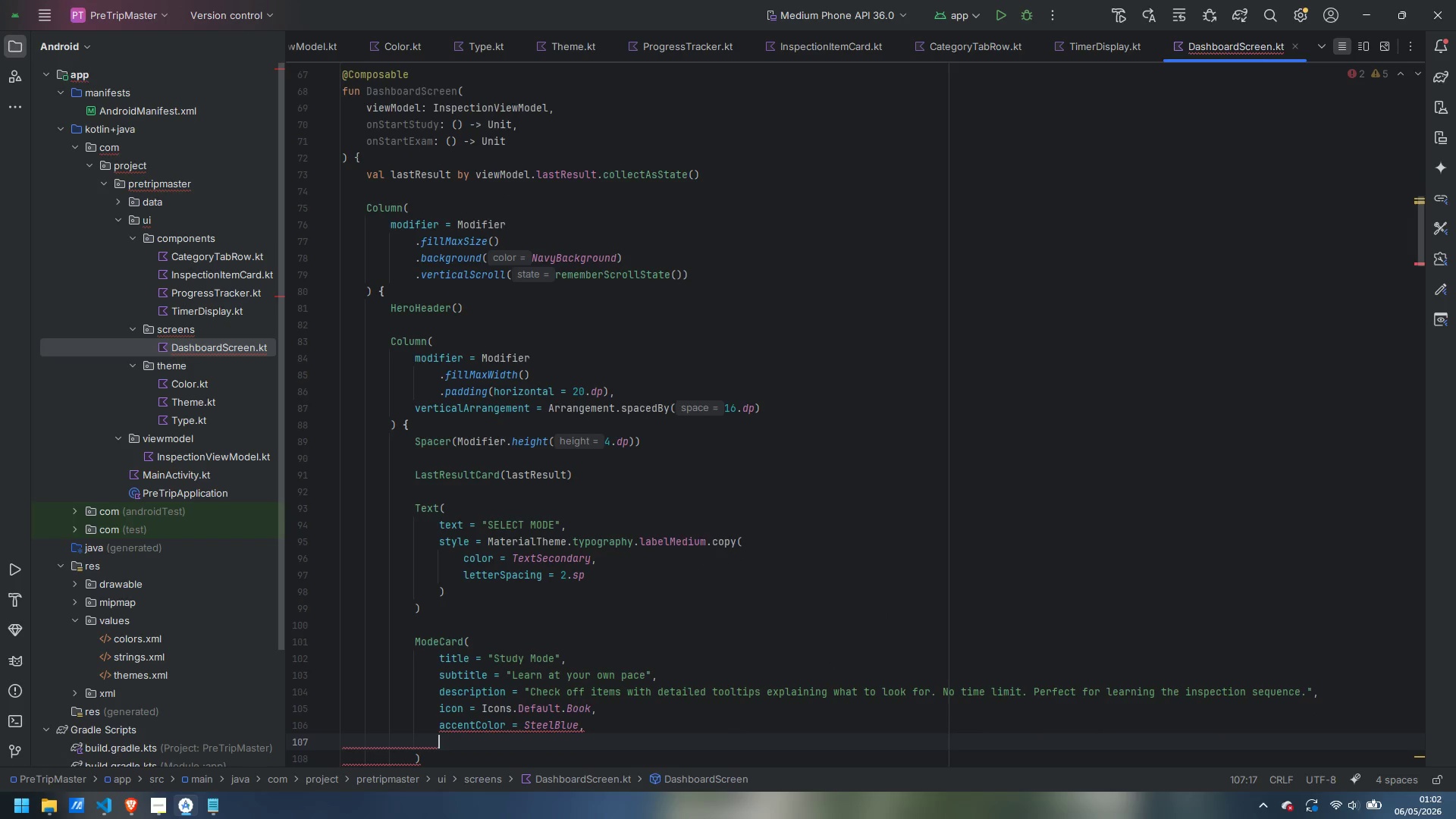 
type(fea)
 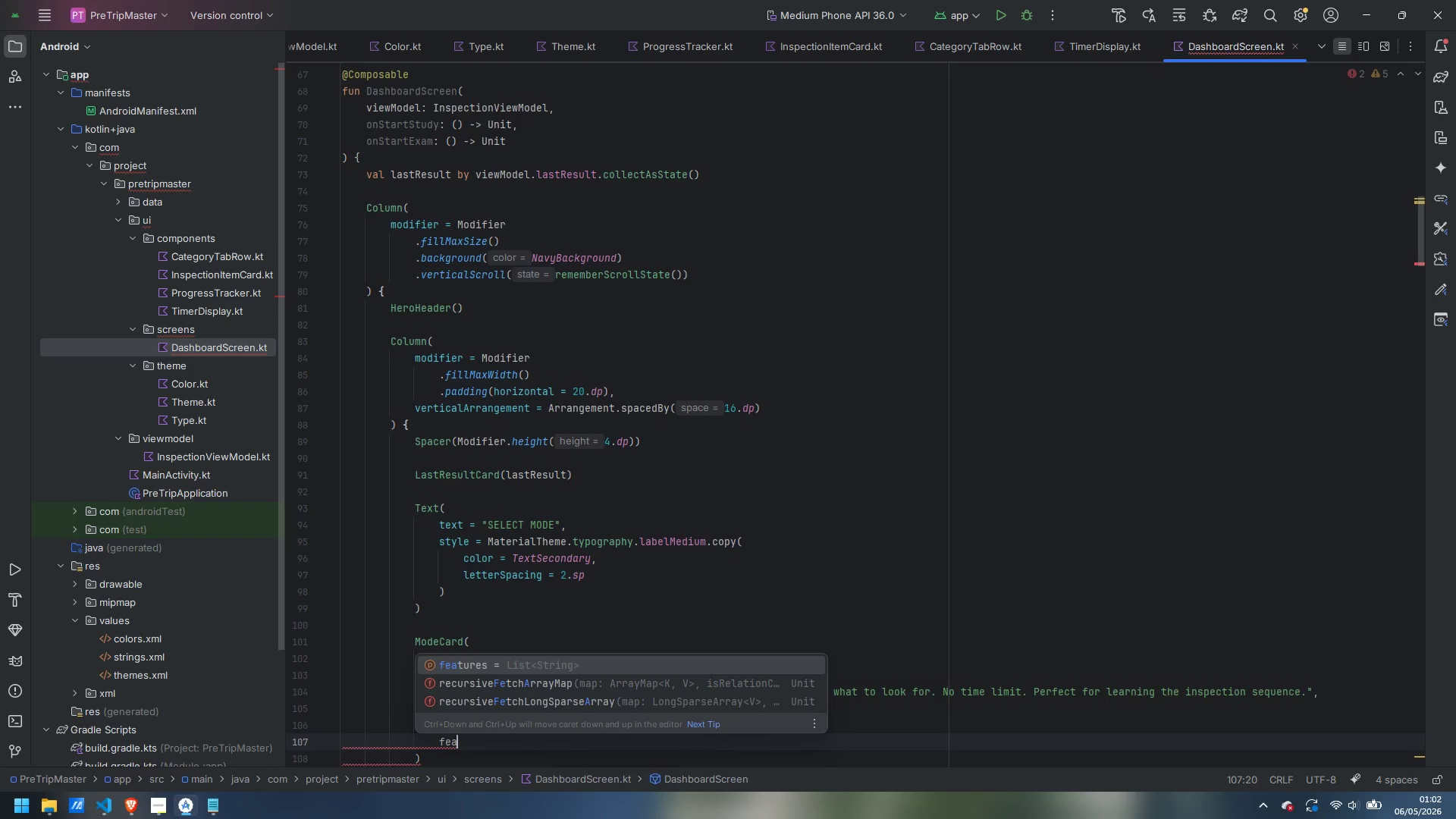 
key(Enter)
 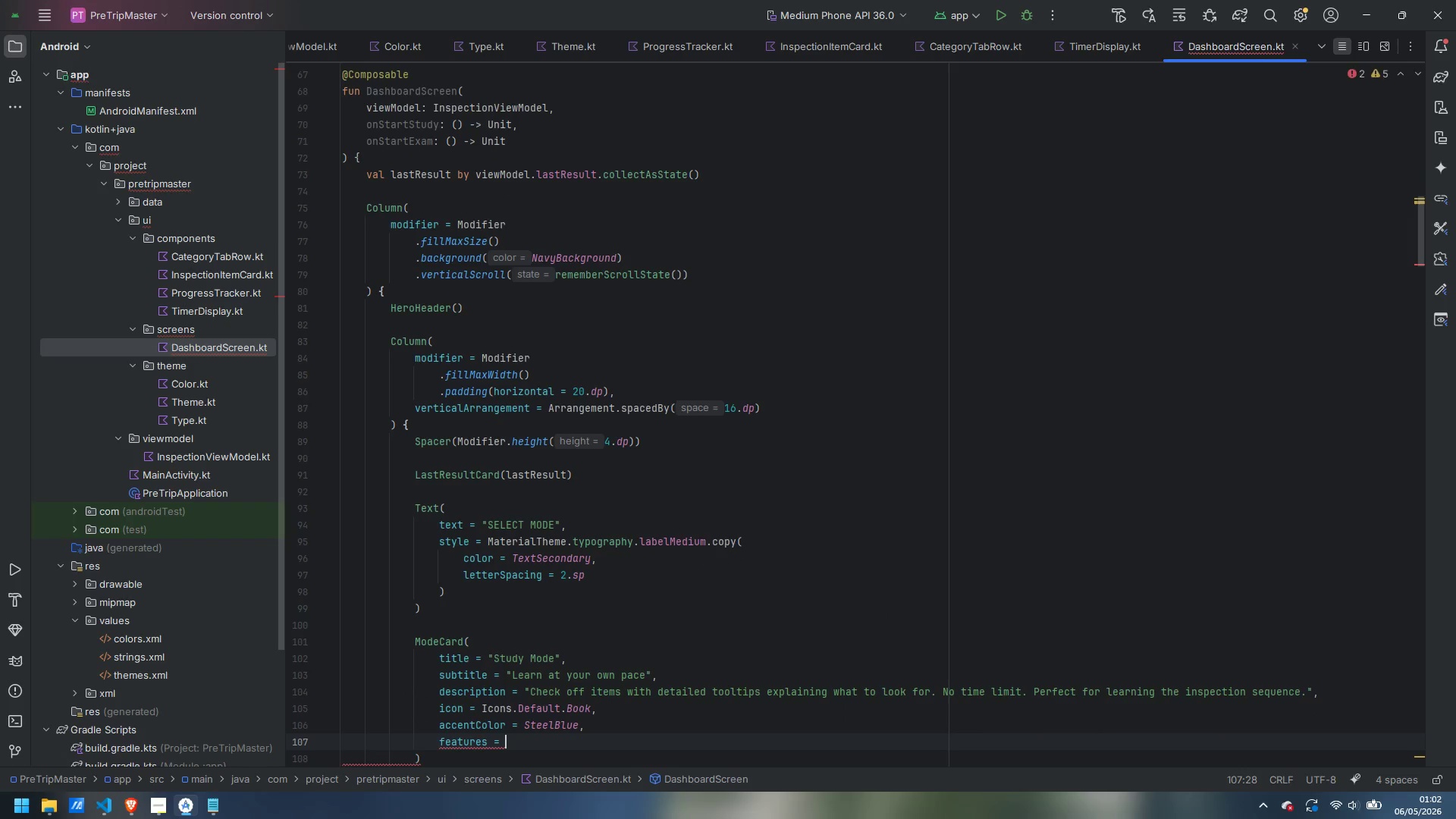 
type(list)
 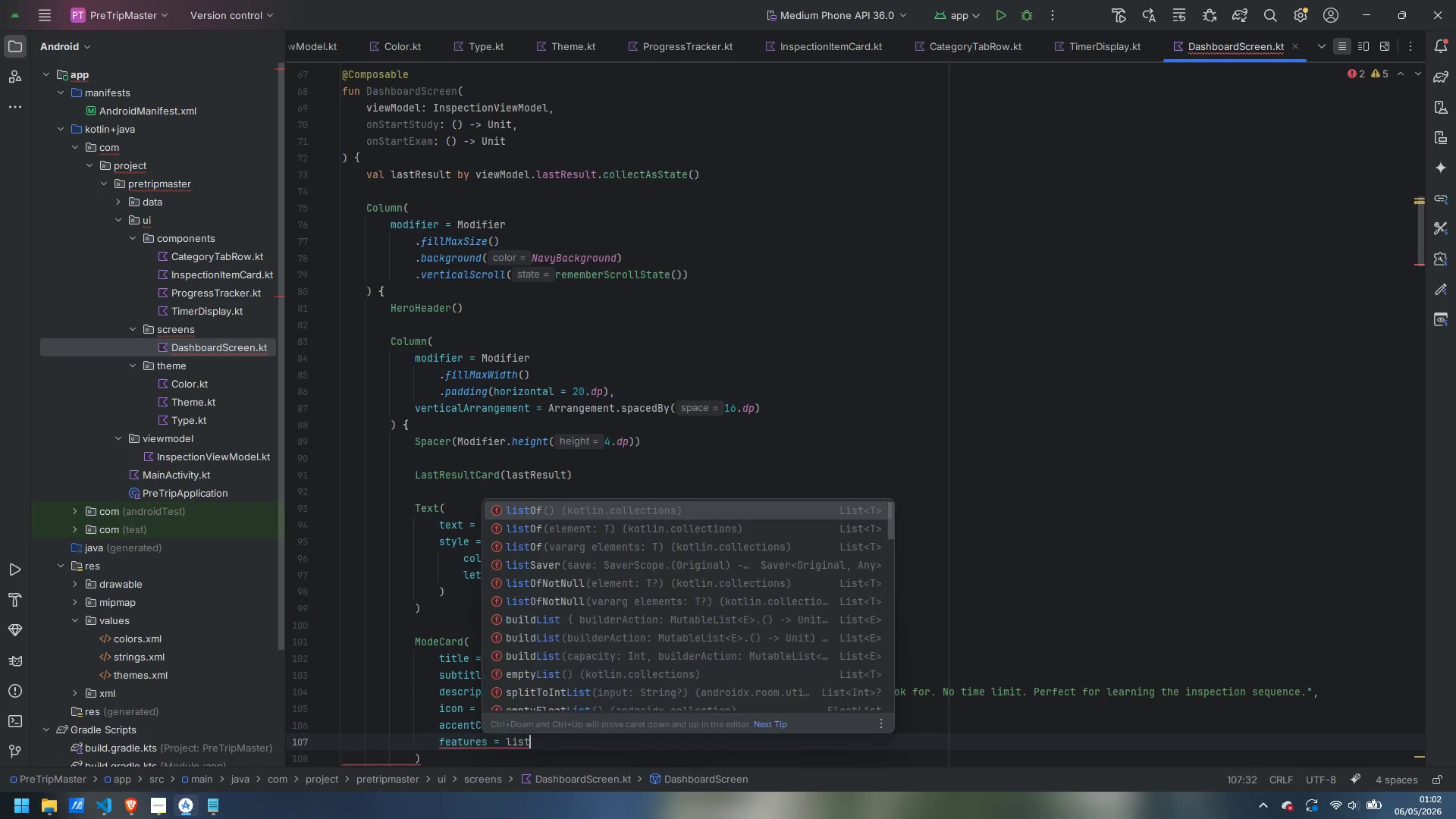 
hold_key(key=ShiftLeft, duration=0.31)
 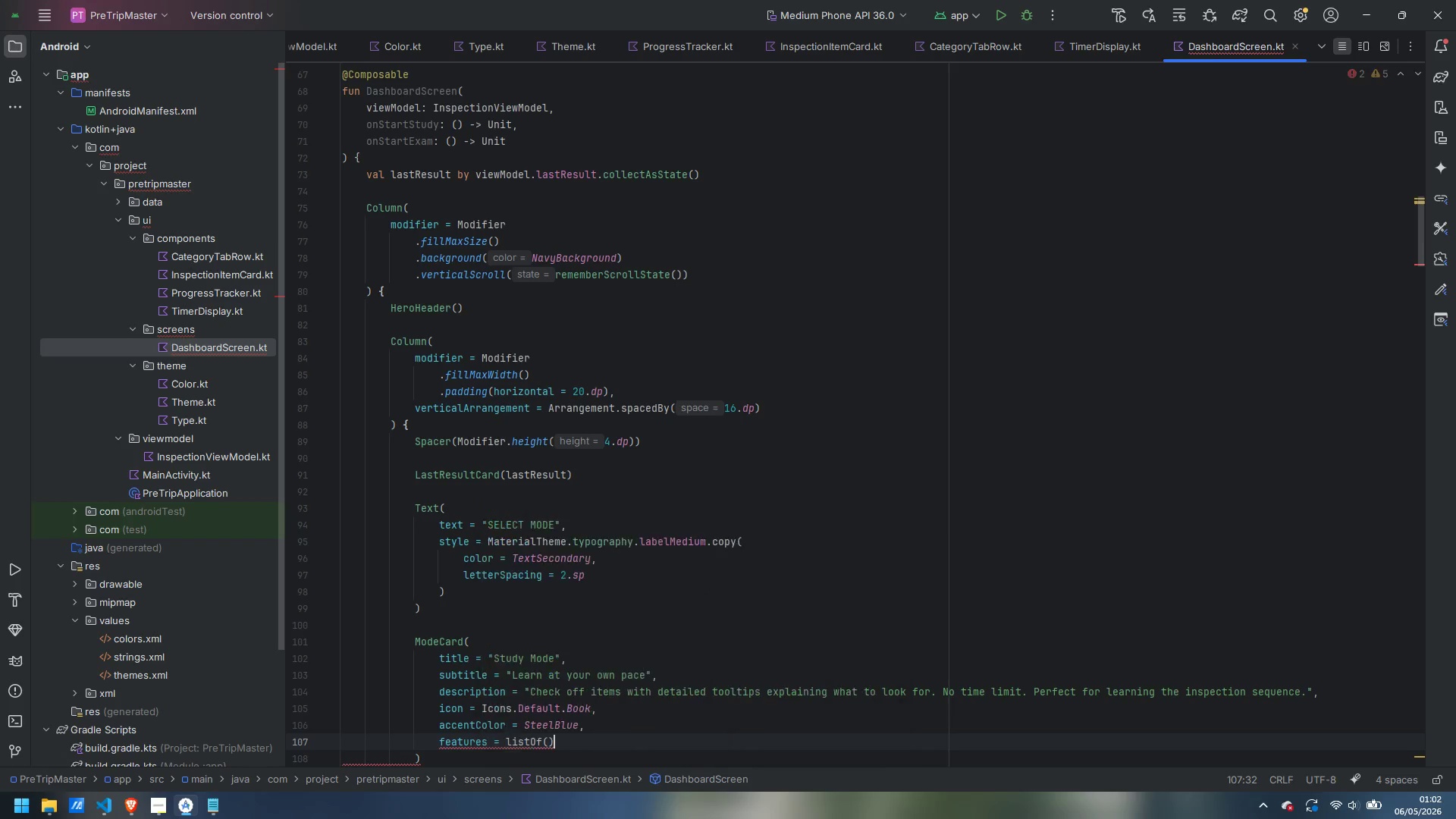 
key(Enter)
 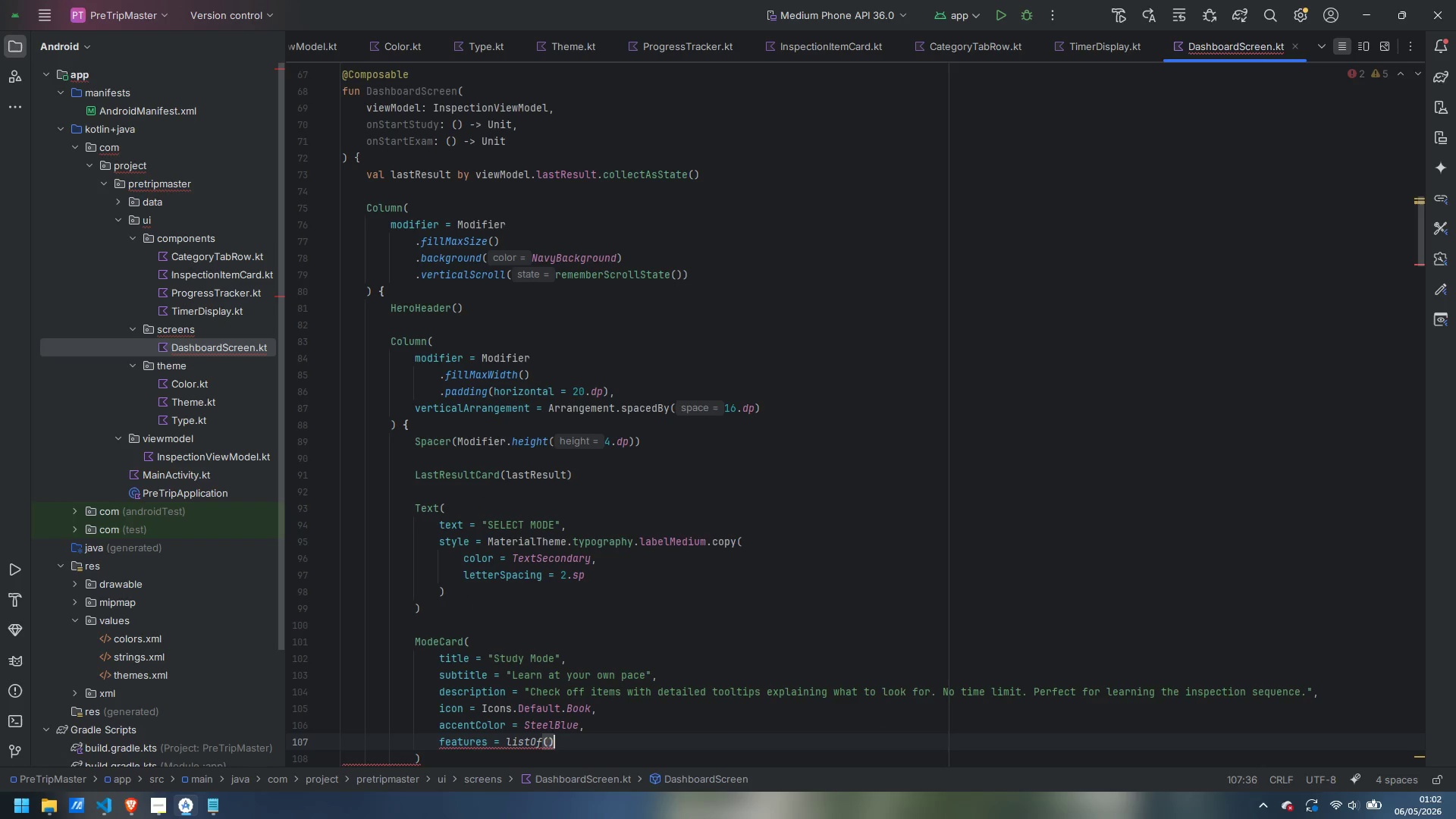 
key(ArrowLeft)
 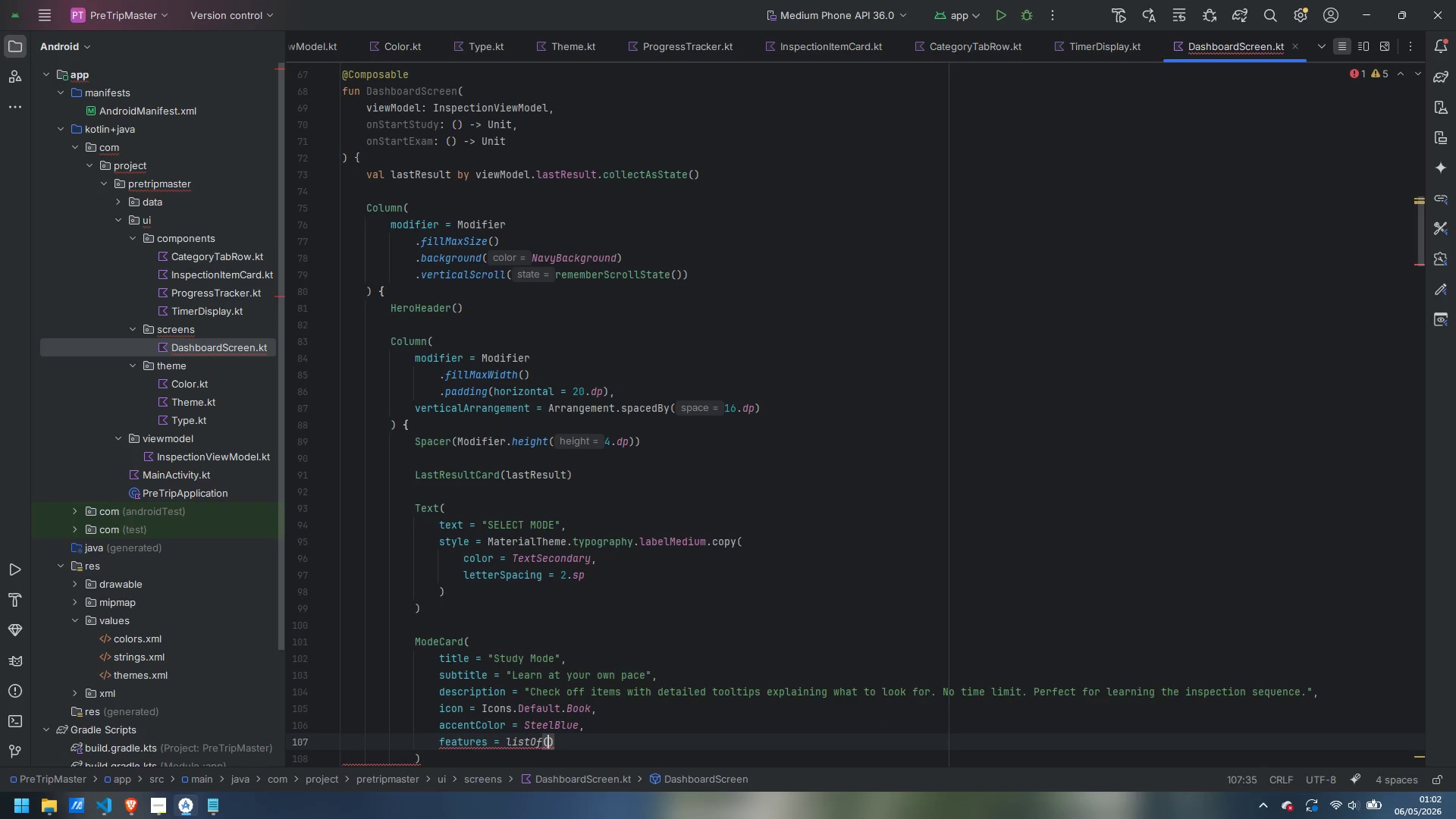 
type("Detailed descriptioj)
key(Backspace)
type(n)
 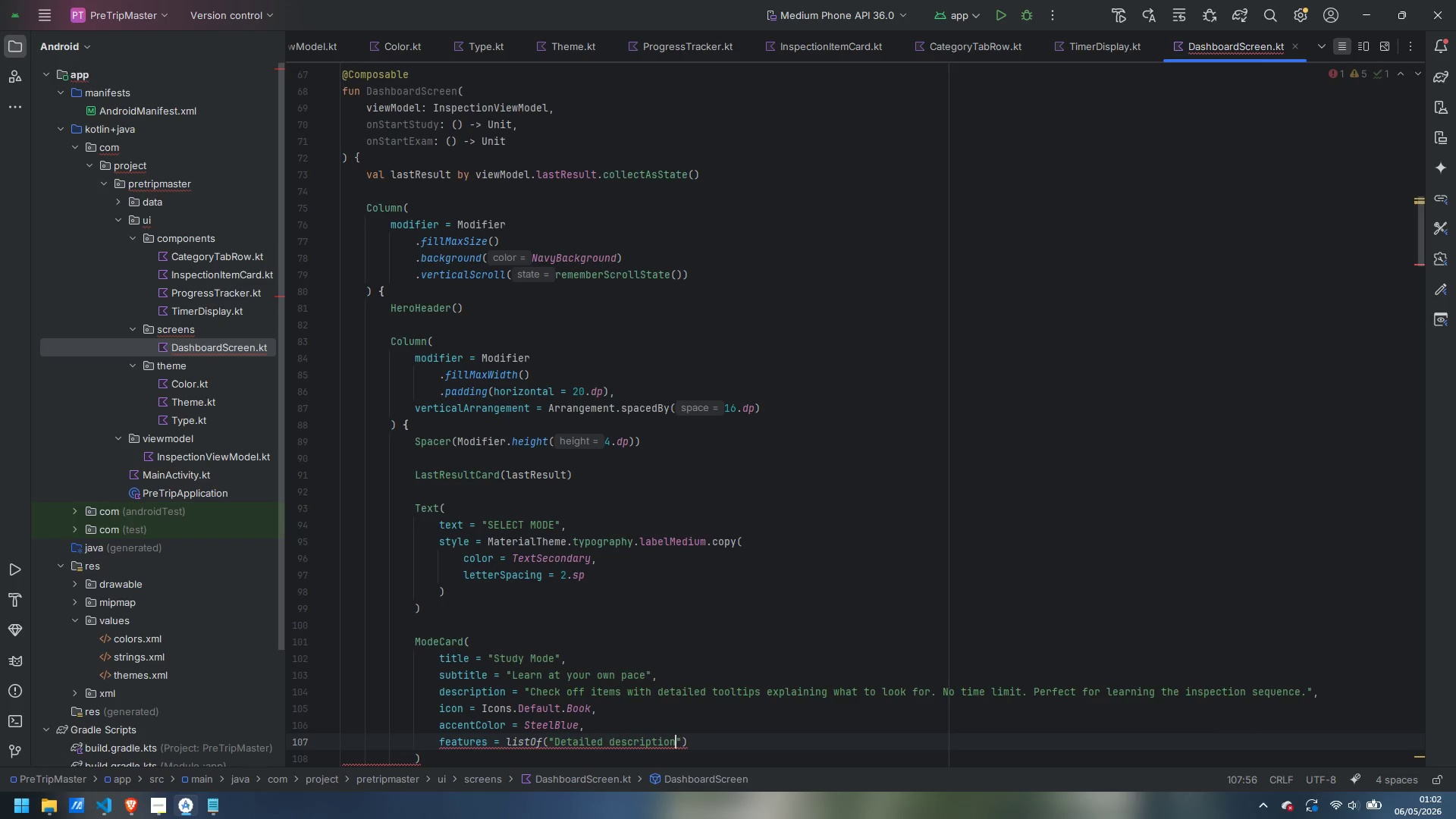 
key(ArrowRight)
 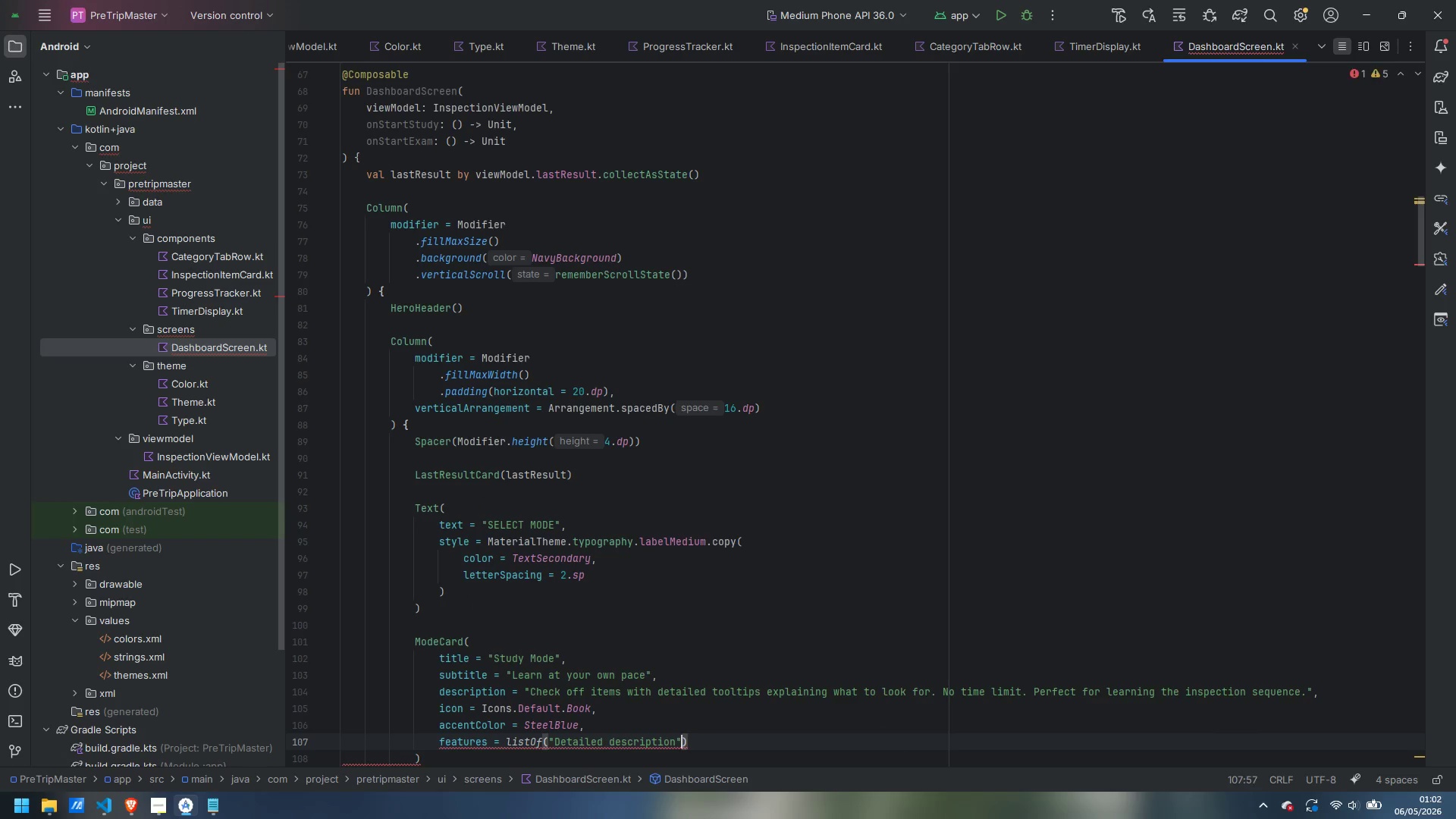 
key(Comma)
 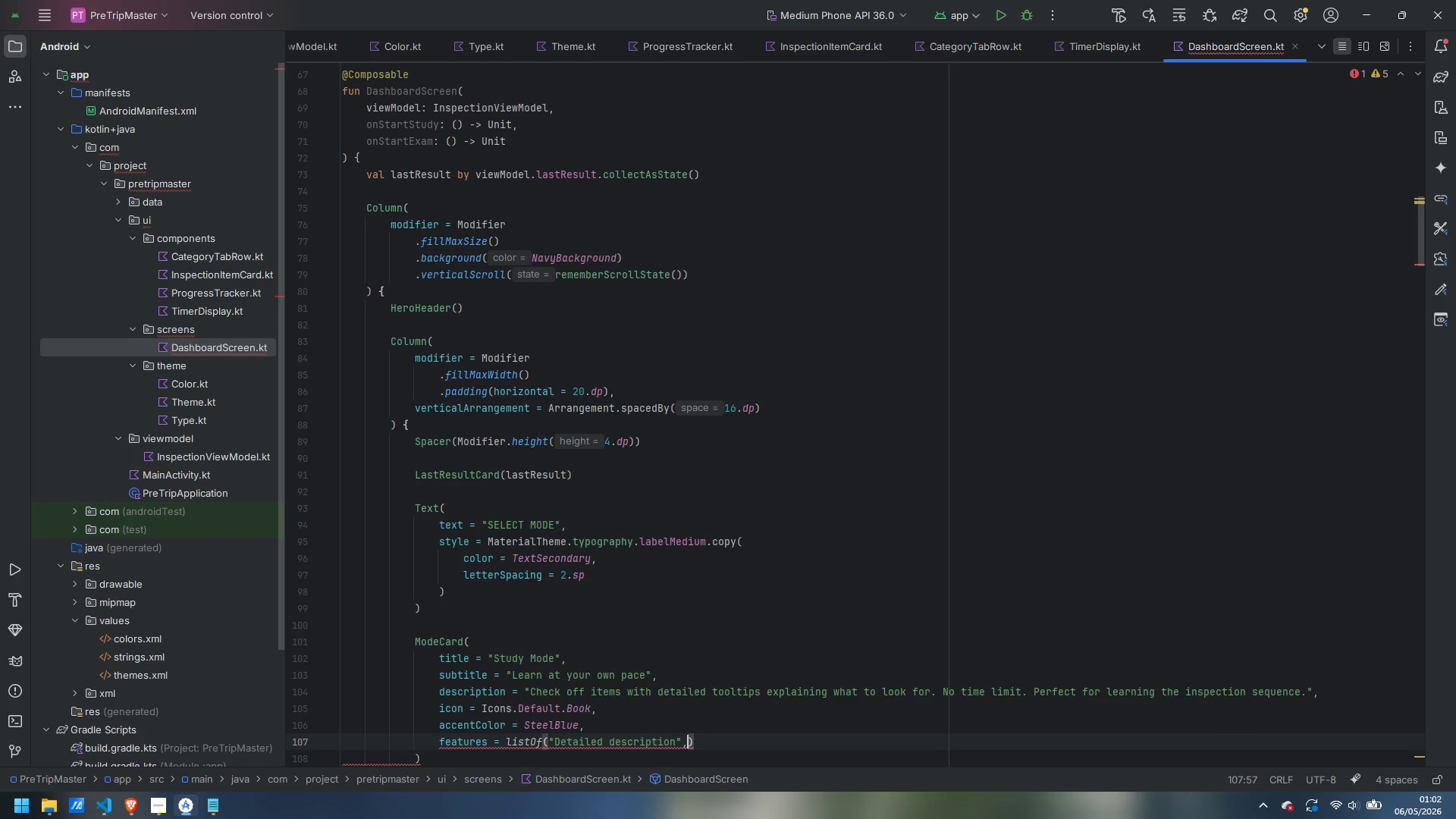 
key(Space)
 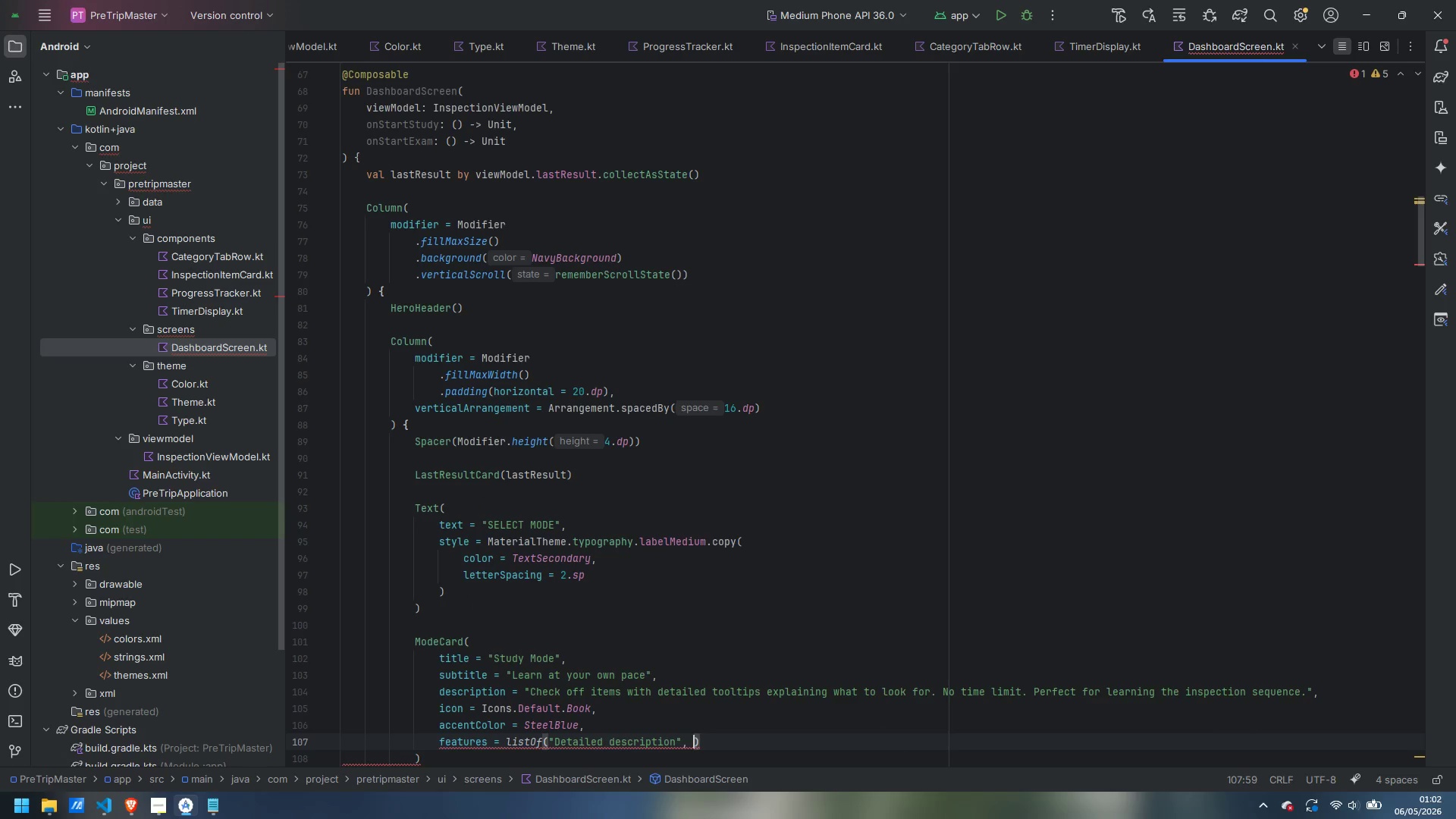 
hold_key(key=ShiftLeft, duration=0.42)
 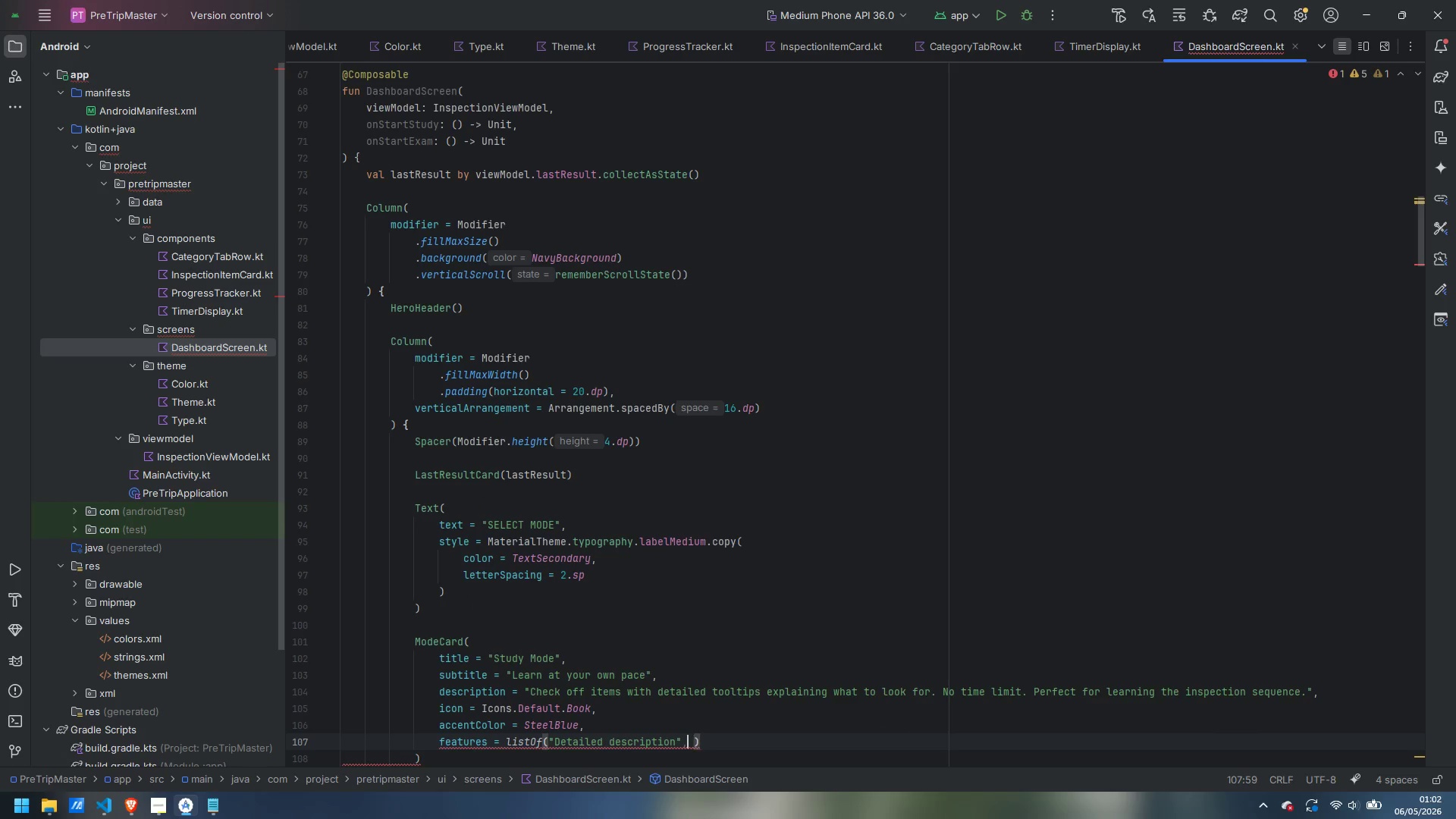 
key(ArrowLeft)
 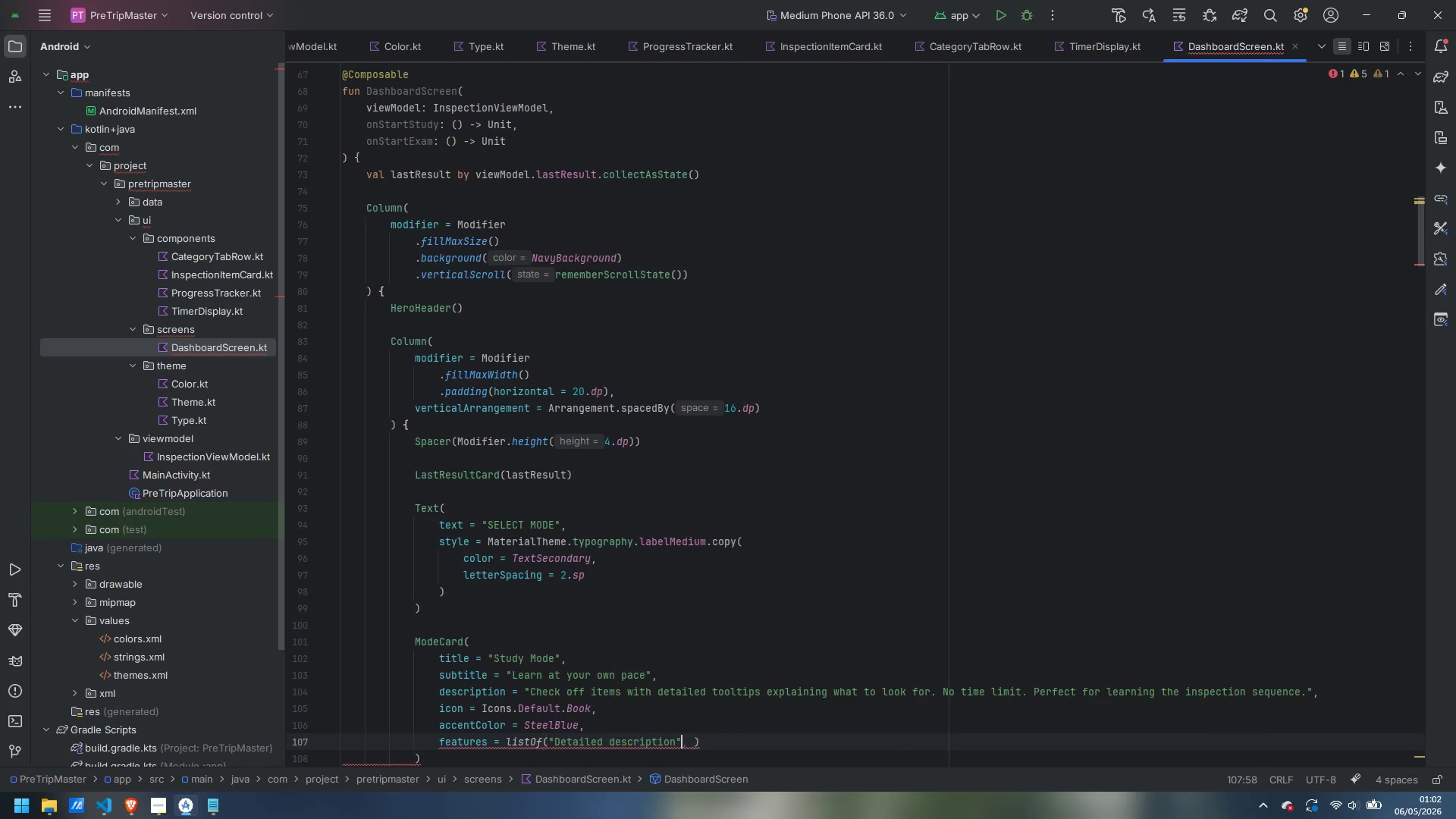 
key(ArrowLeft)
 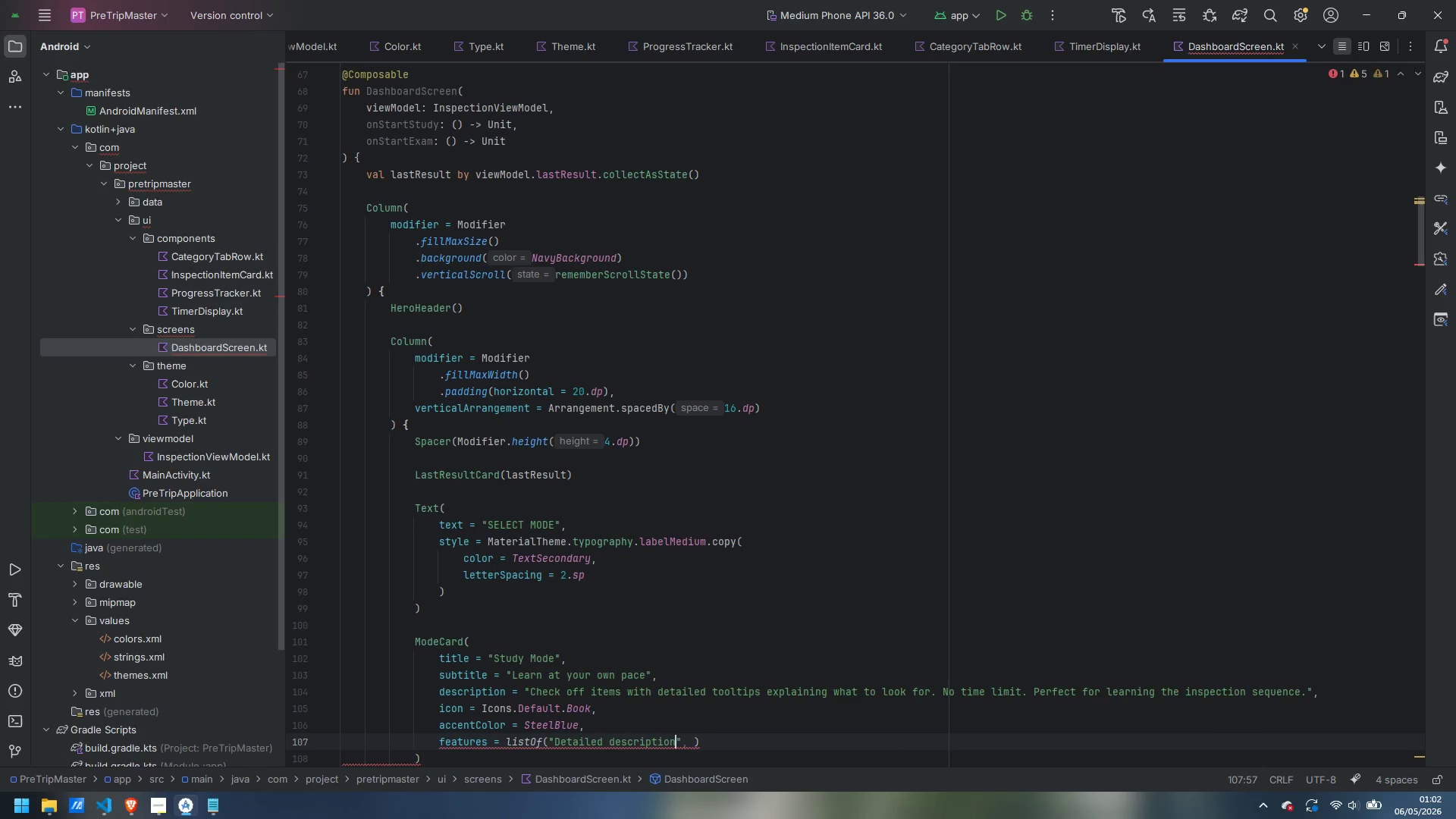 
key(ArrowLeft)
 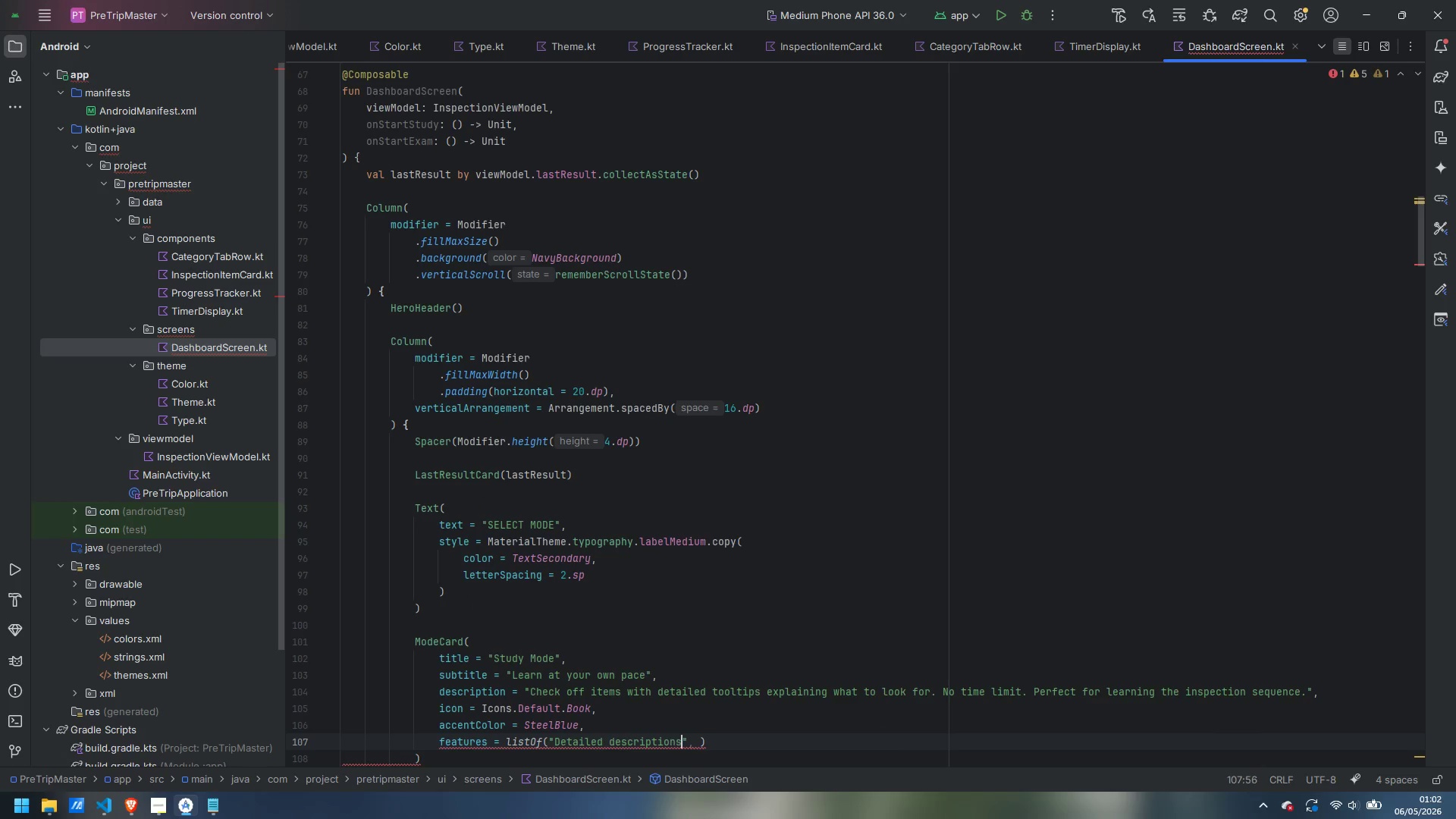 
key(S)
 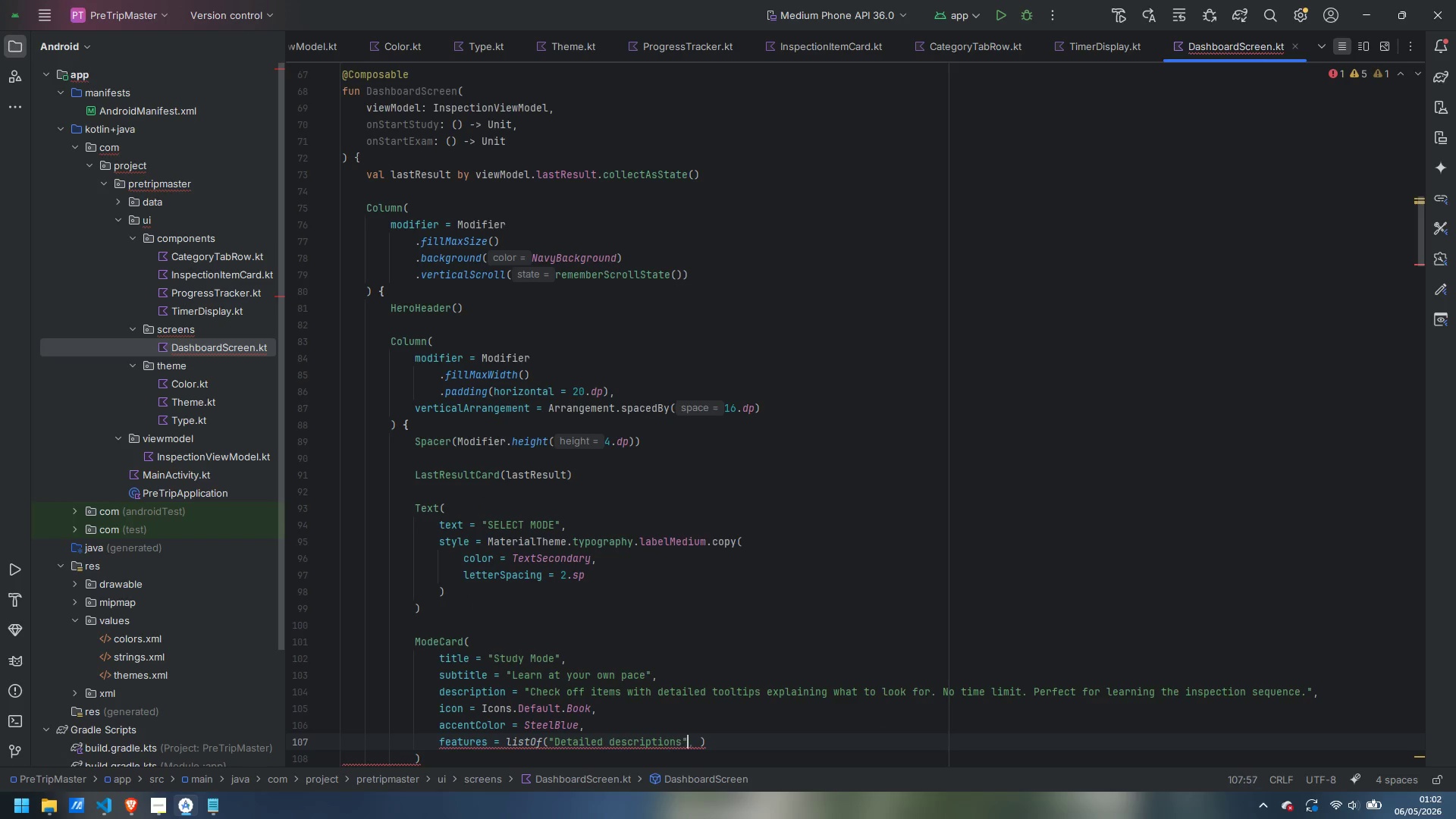 
key(ArrowRight)
 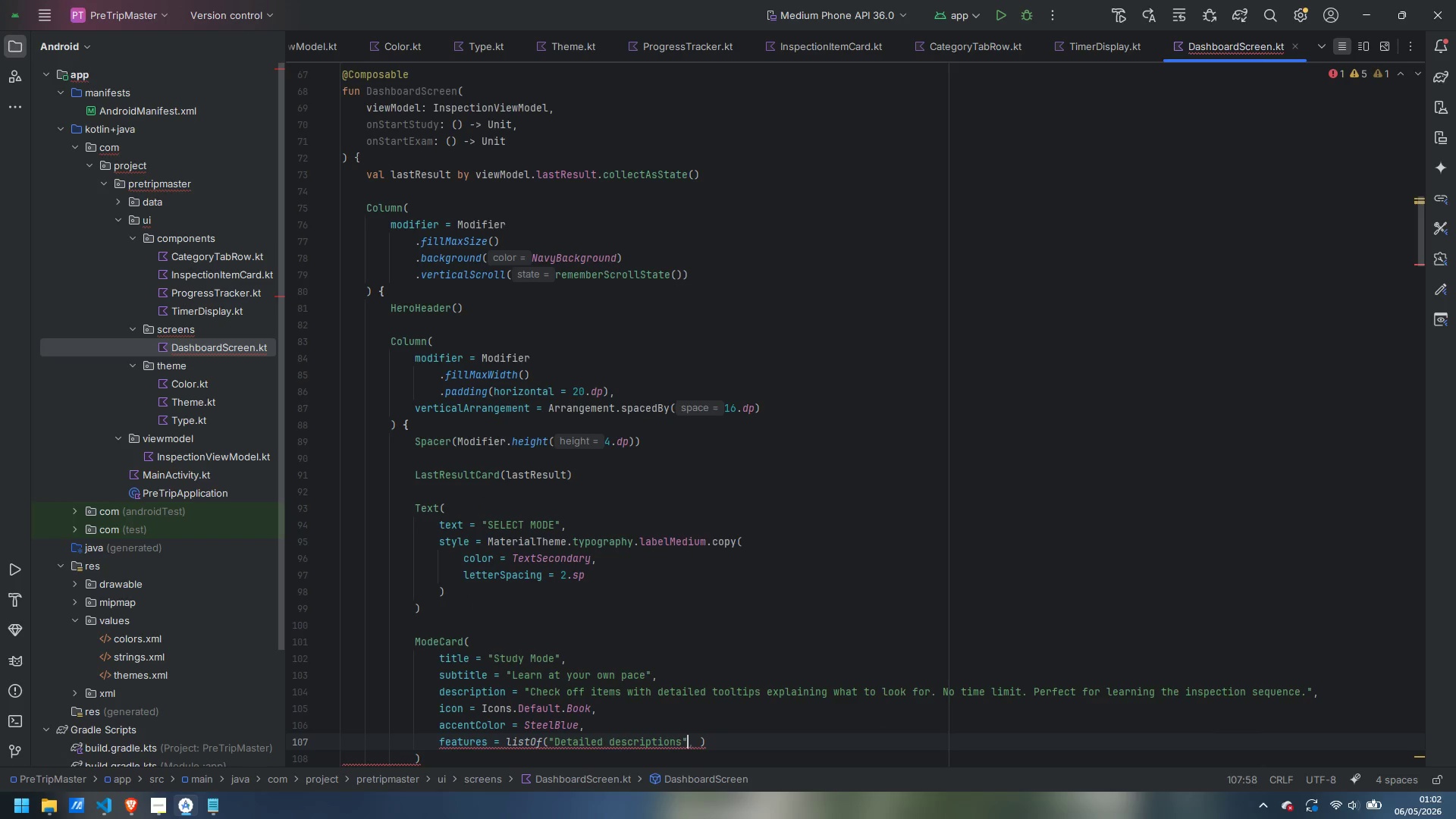 
key(ArrowRight)
 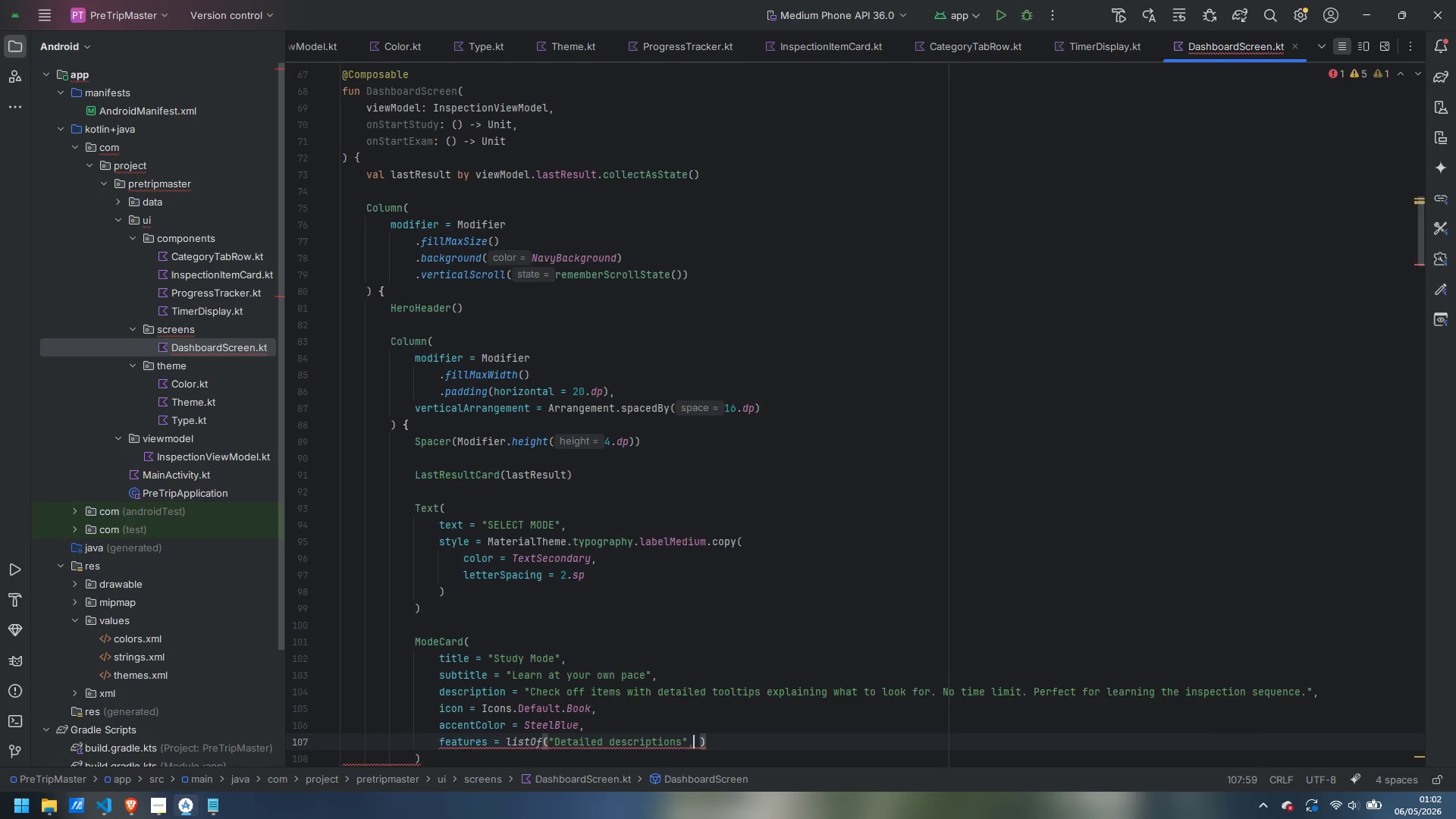 
key(ArrowRight)
 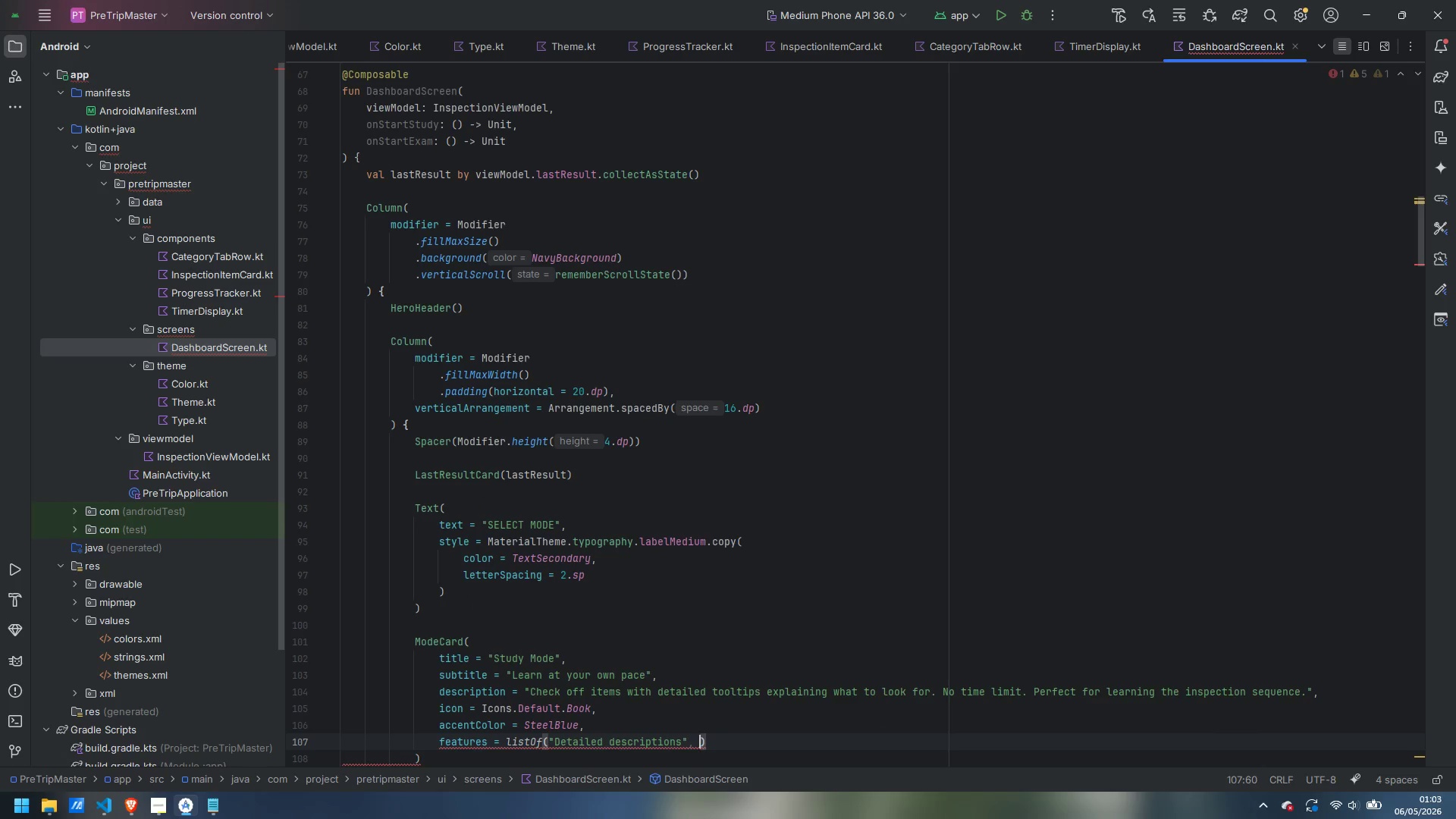 
type("No time limit)
 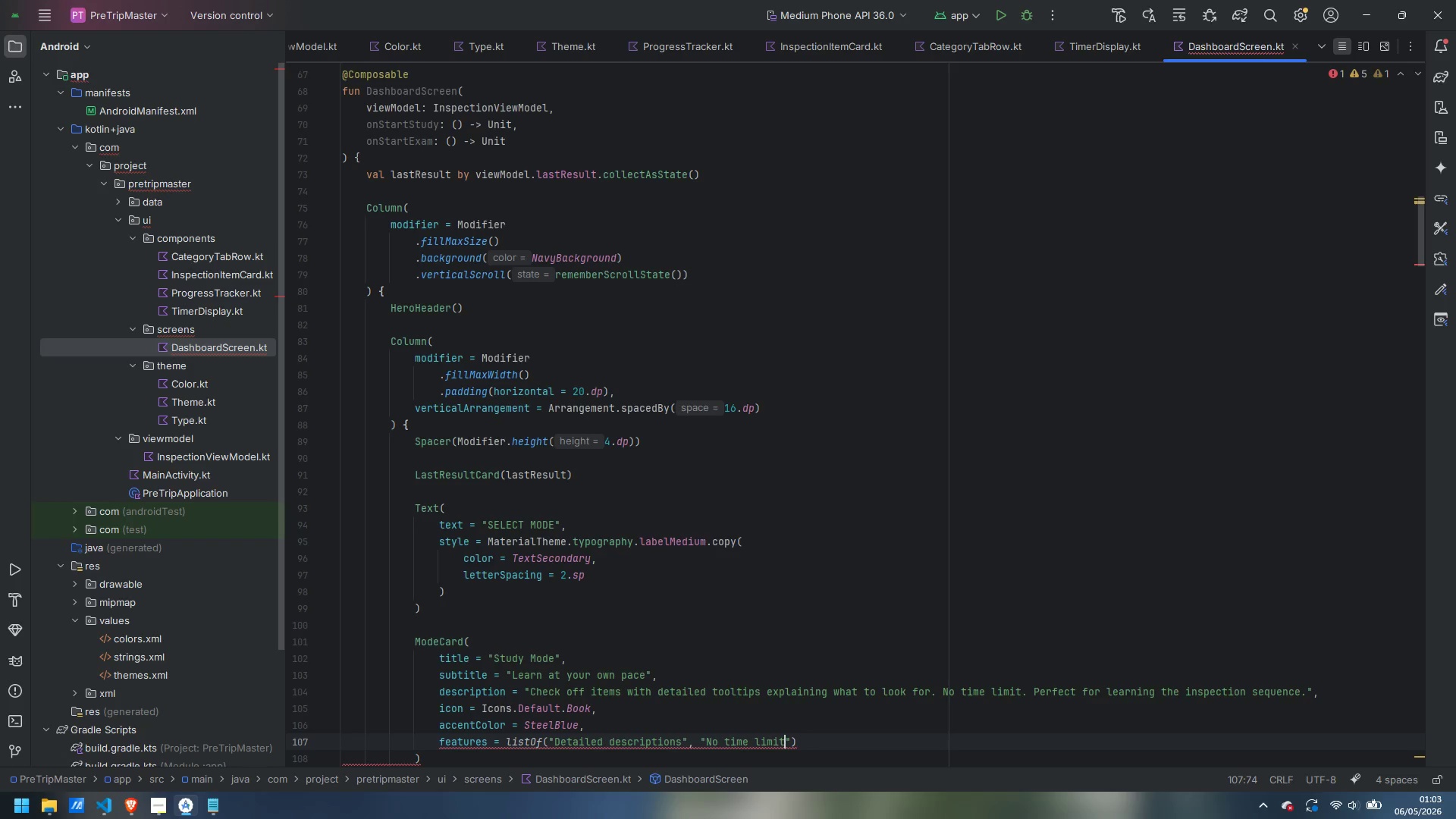 
key(ArrowRight)
 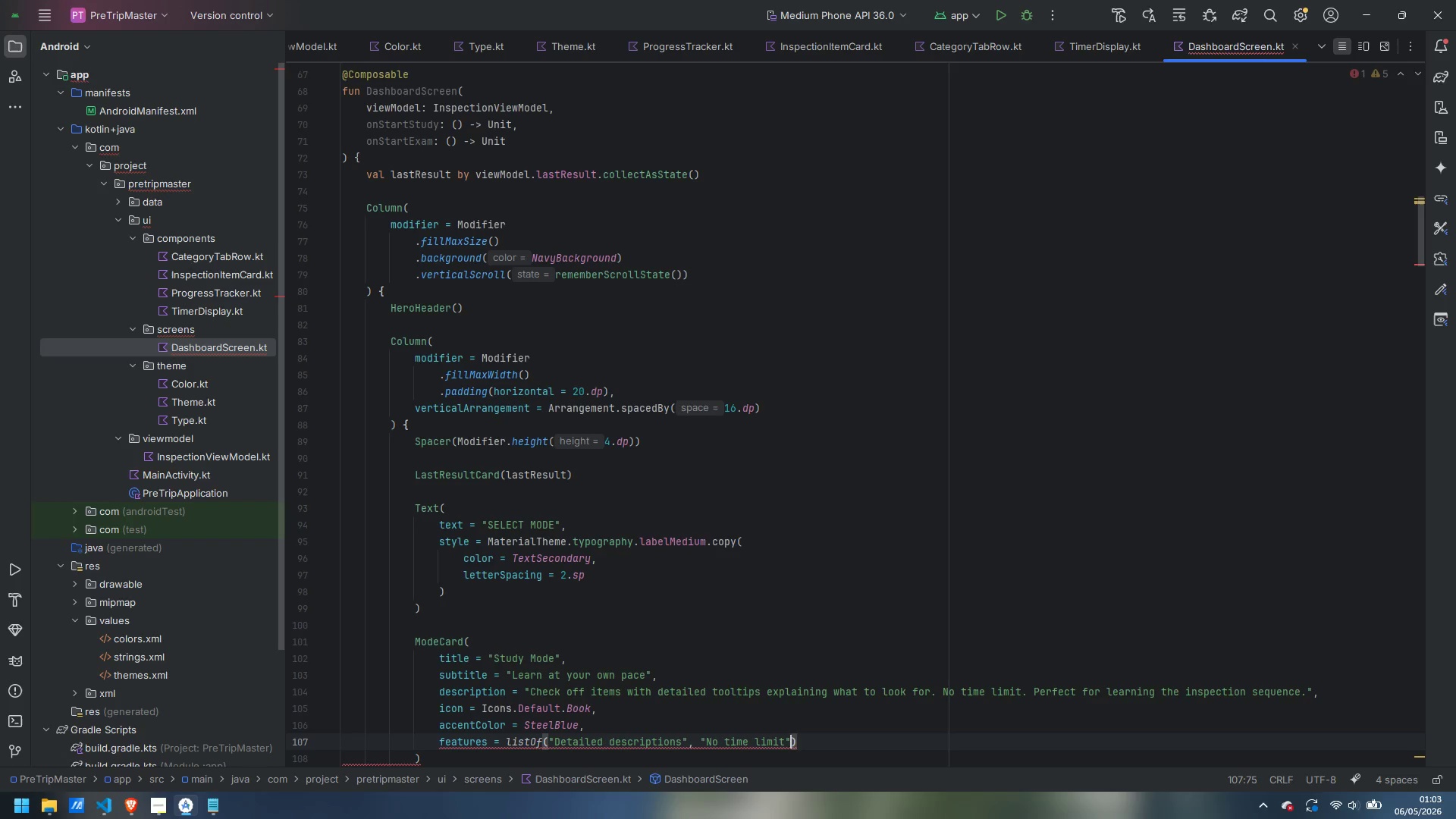 
type(, "Progress saved)
 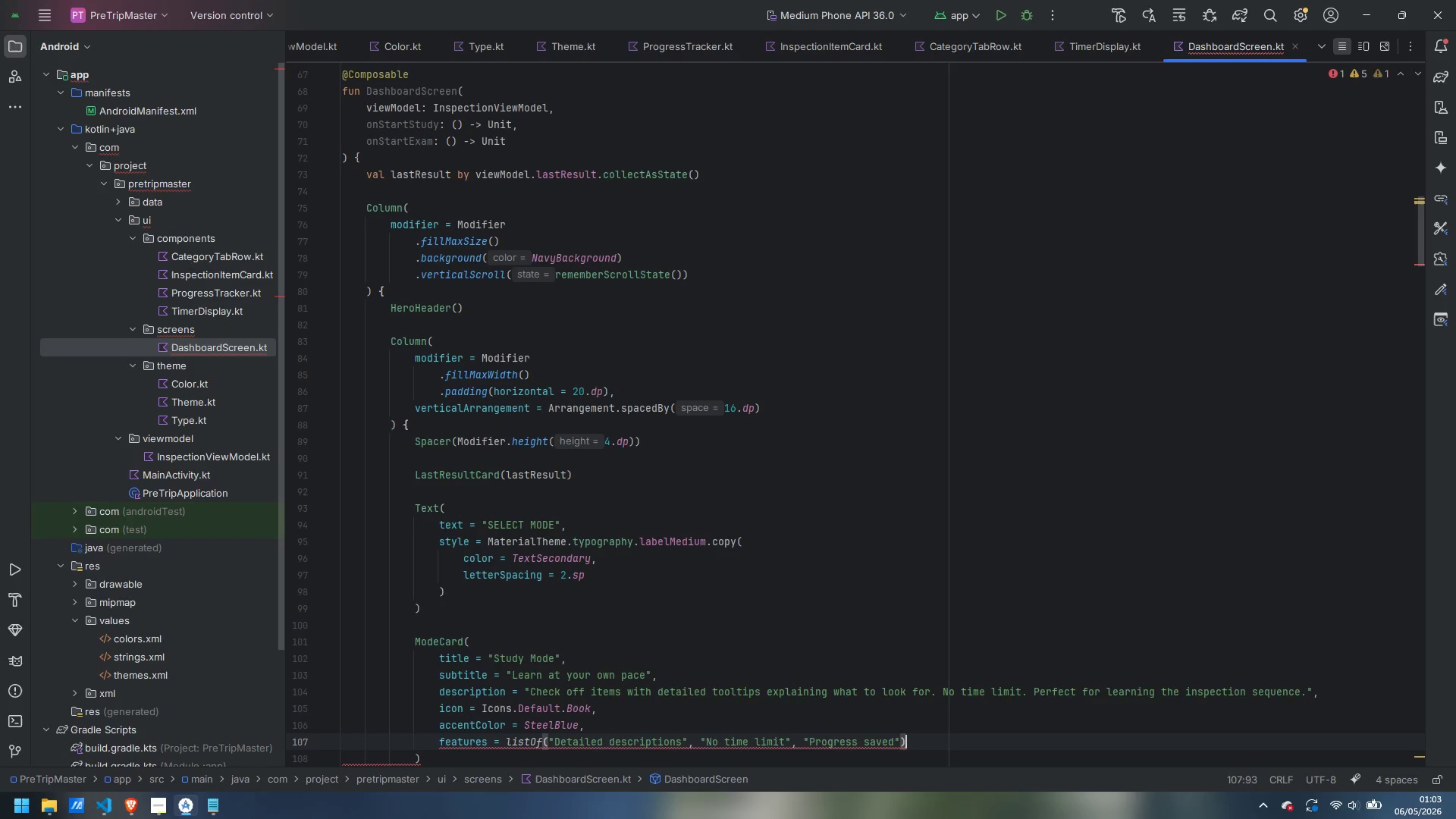 
 